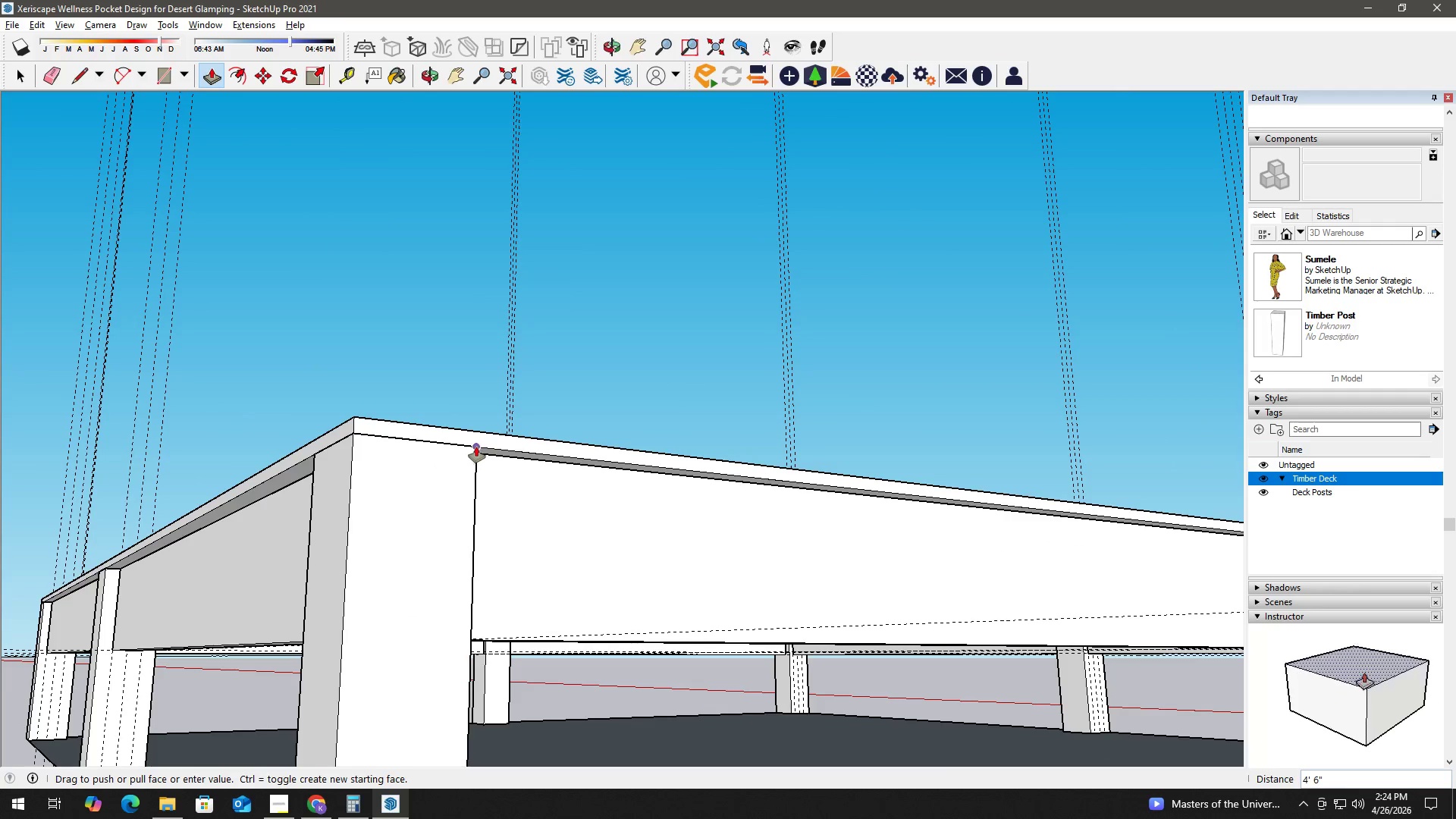 
left_click([476, 447])
 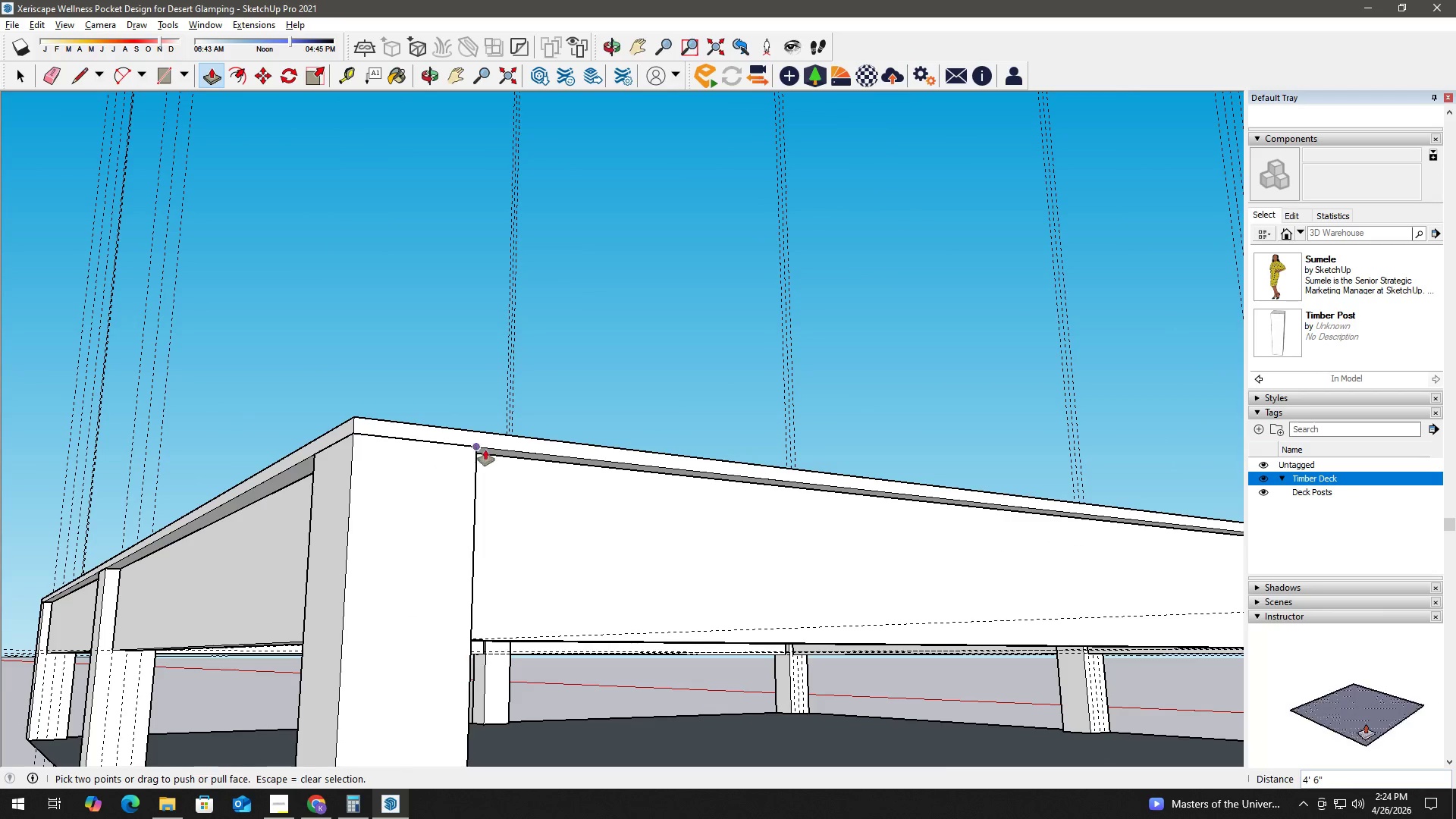 
key(Space)
 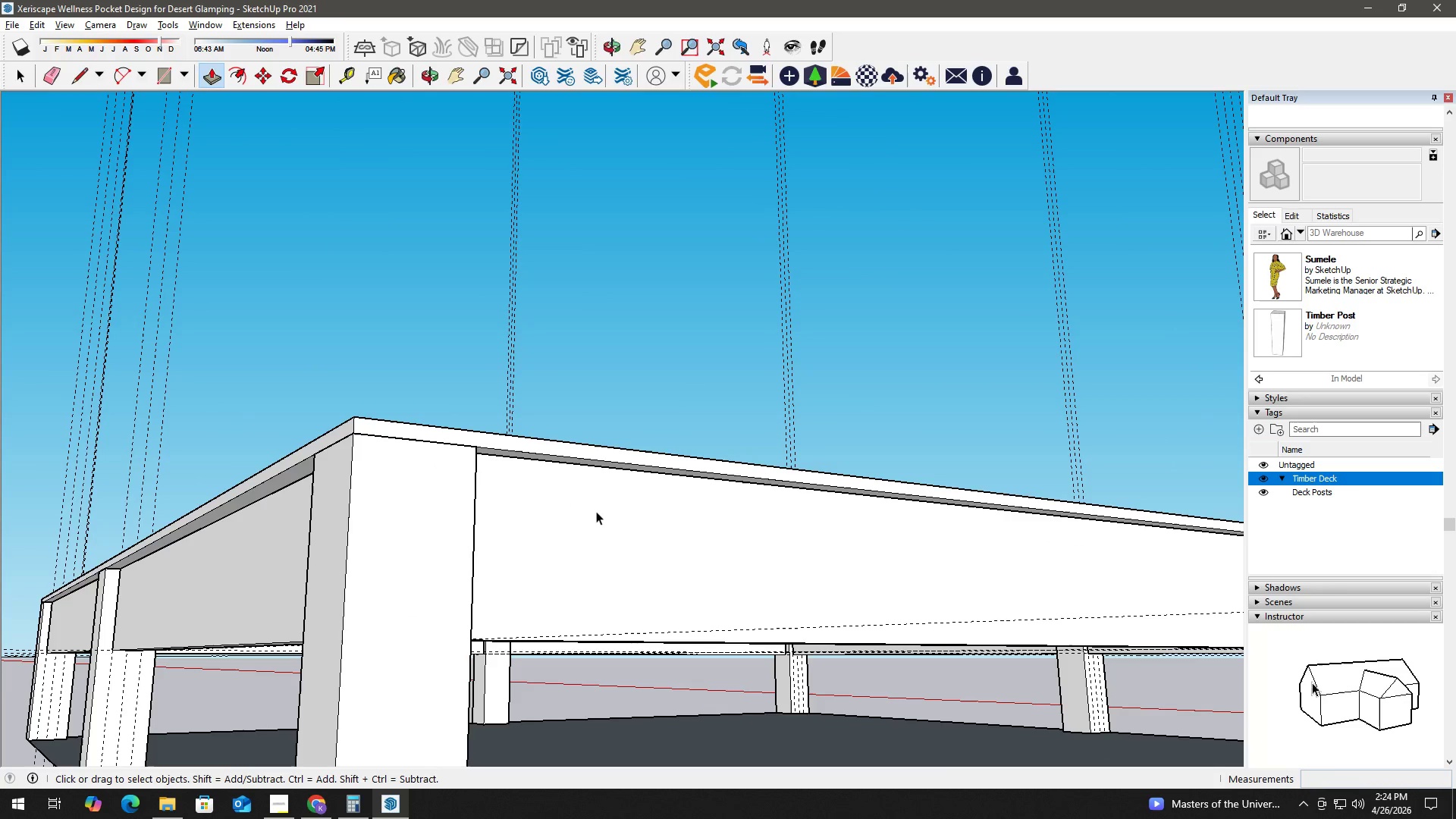 
double_click([596, 511])
 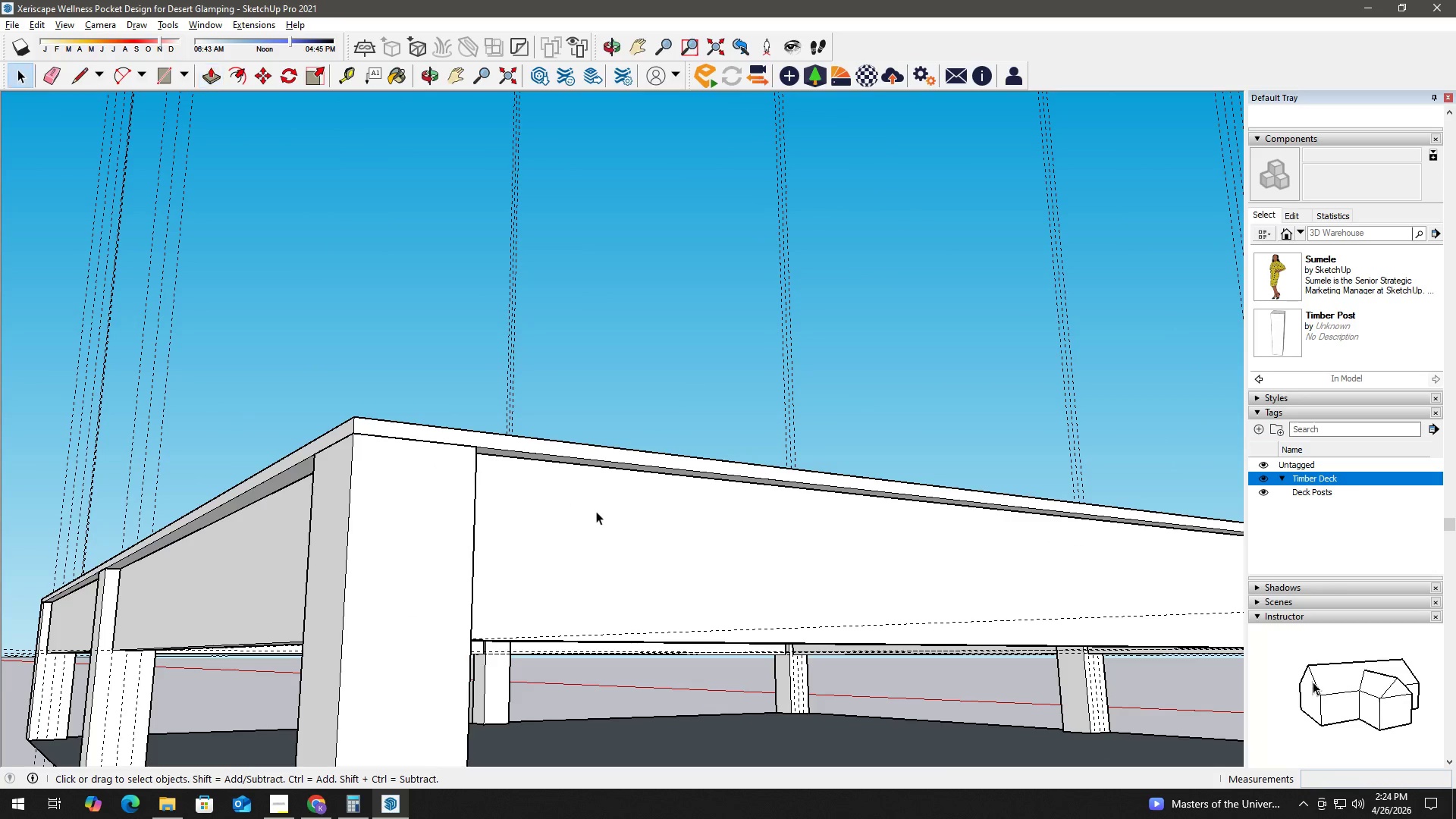 
triple_click([596, 511])
 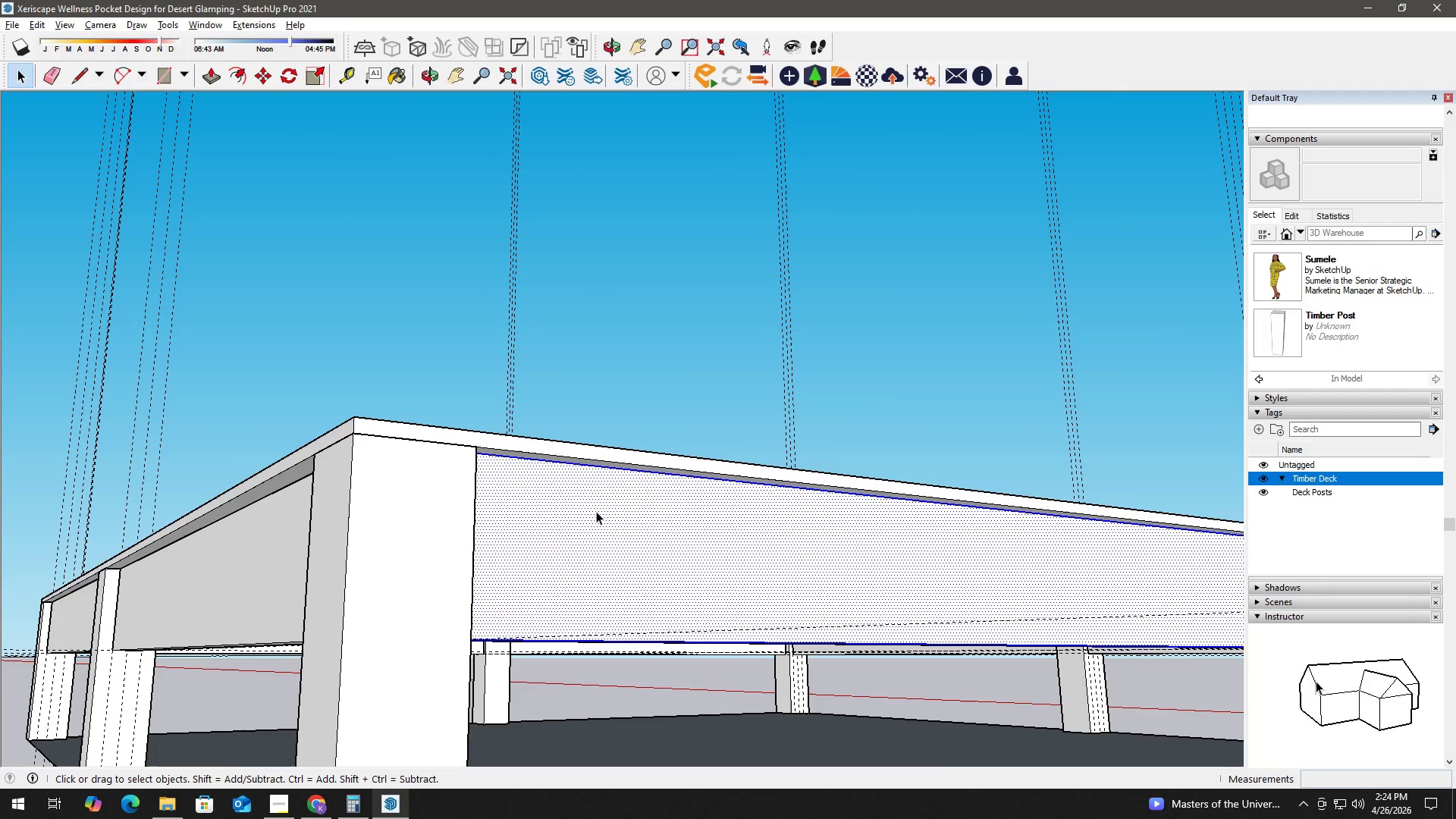 
triple_click([596, 511])
 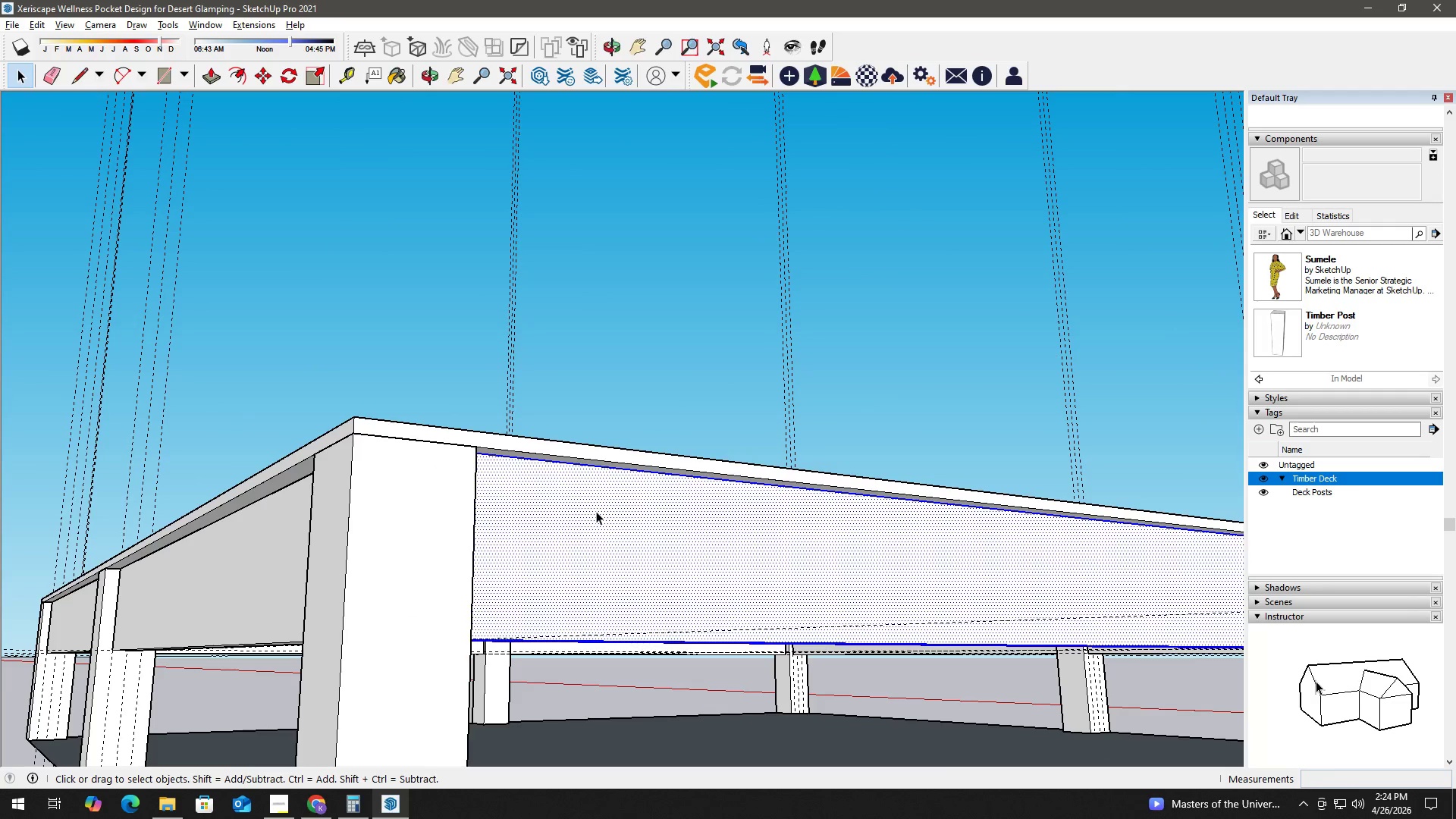 
triple_click([596, 511])
 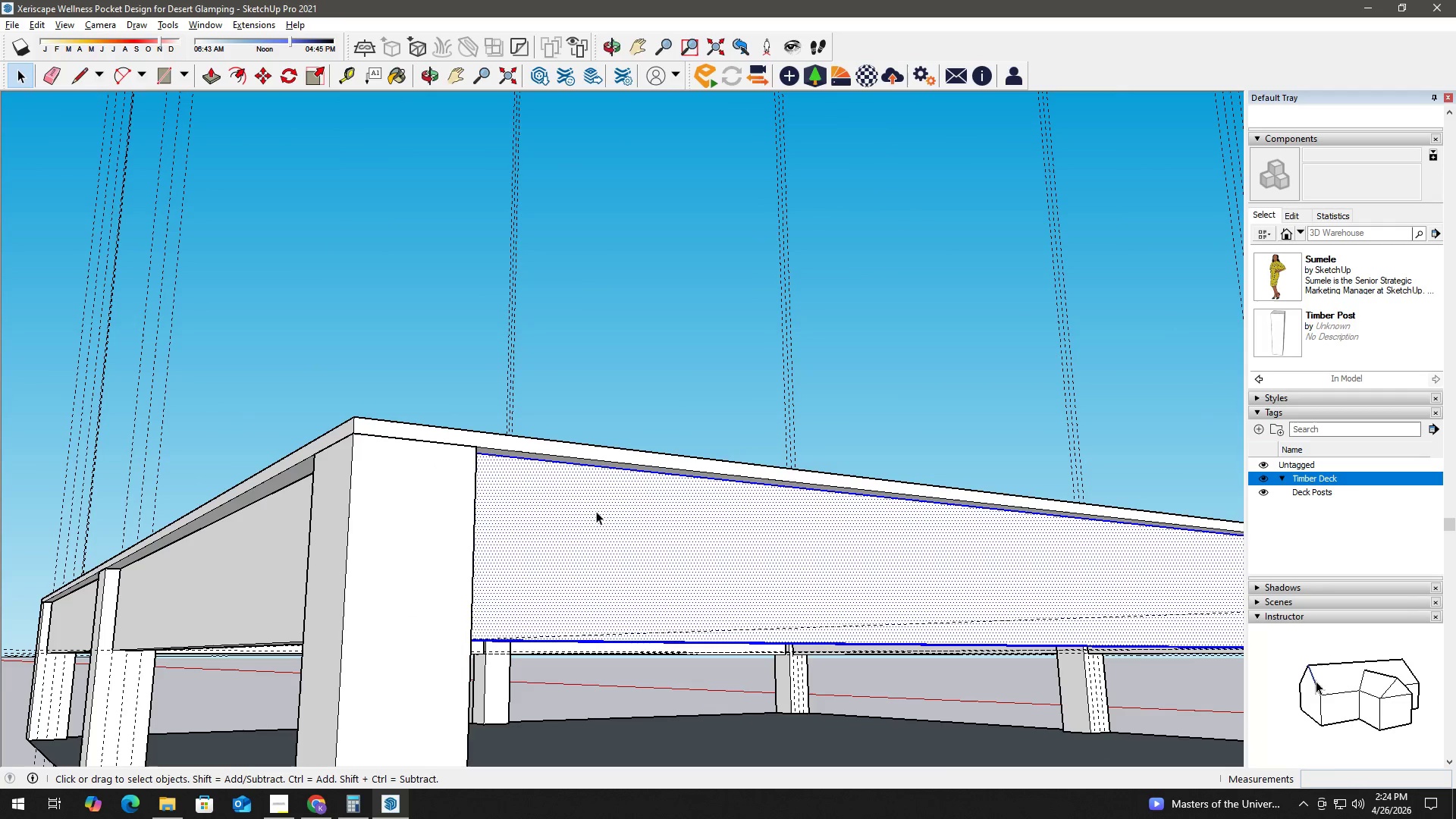 
right_click([596, 511])
 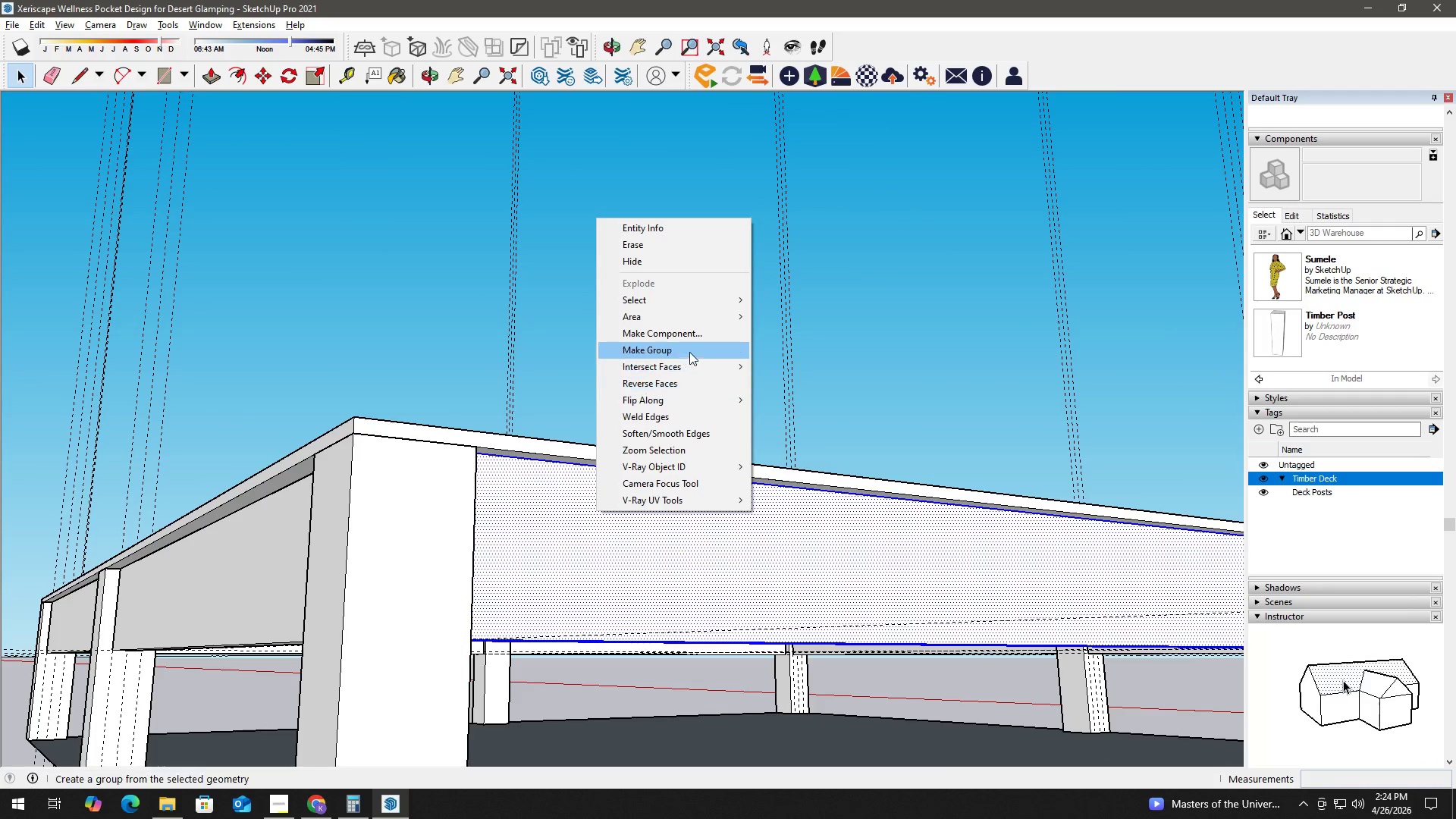 
left_click([689, 350])
 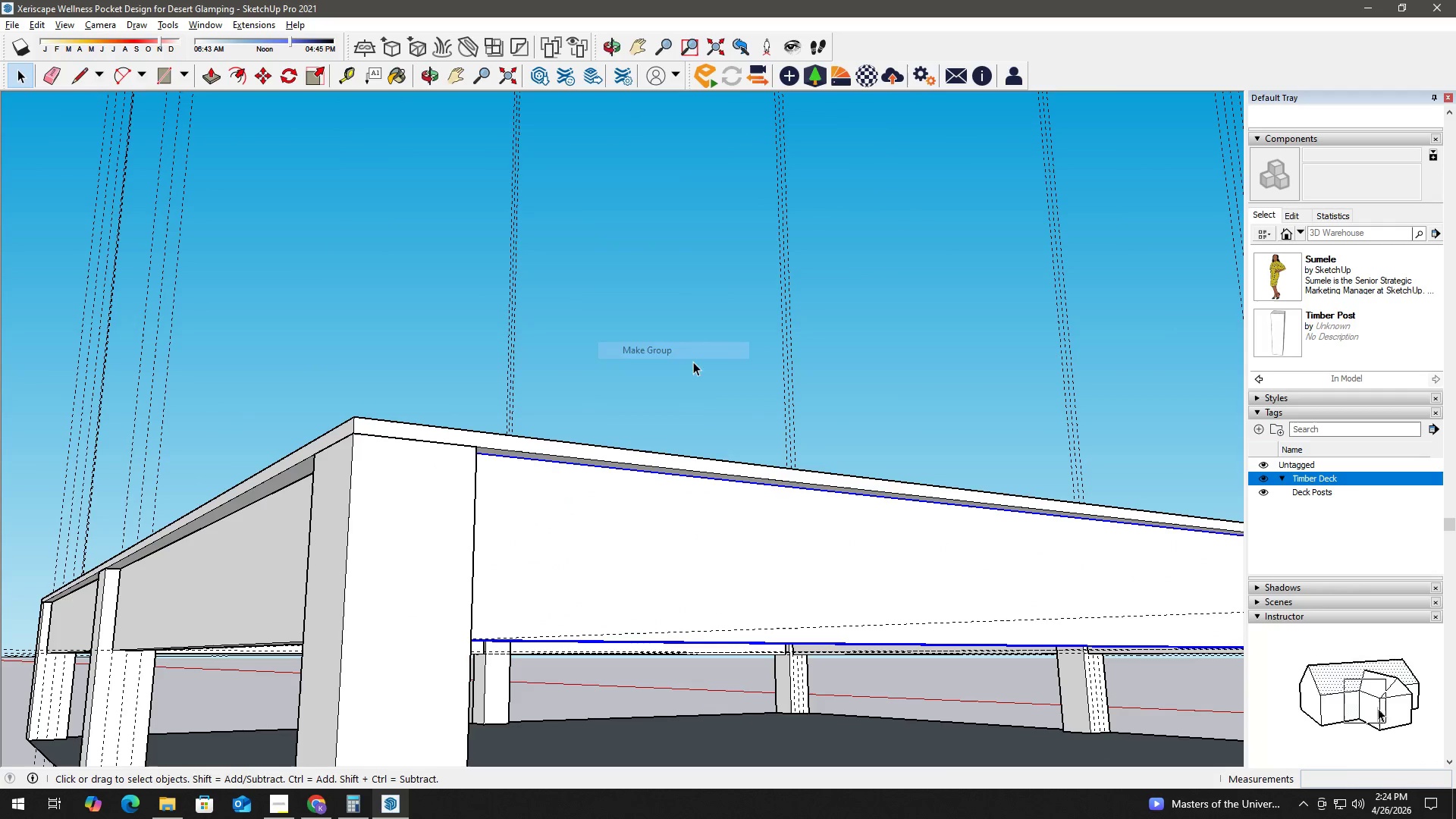 
key(Space)
 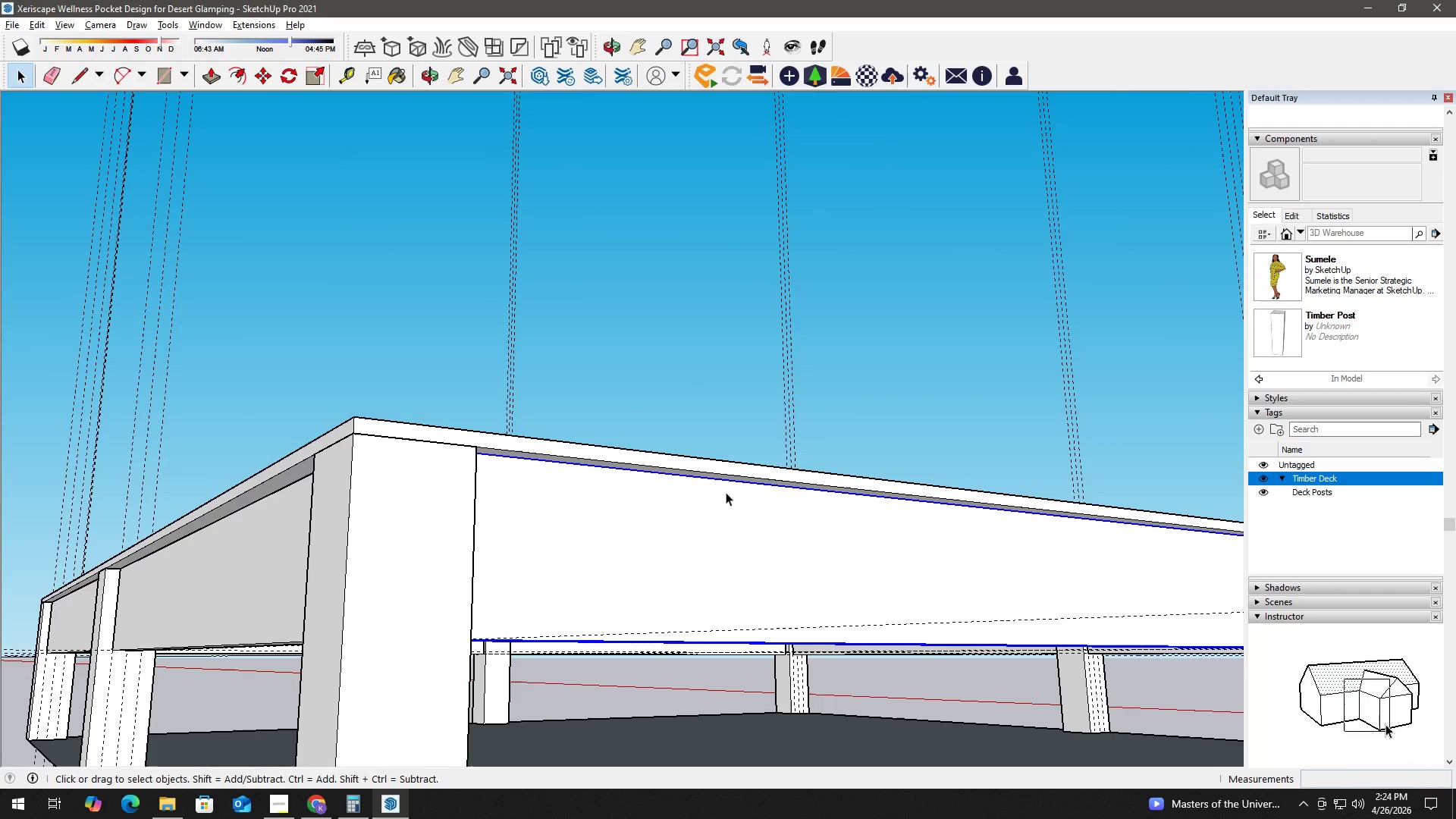 
key(H)
 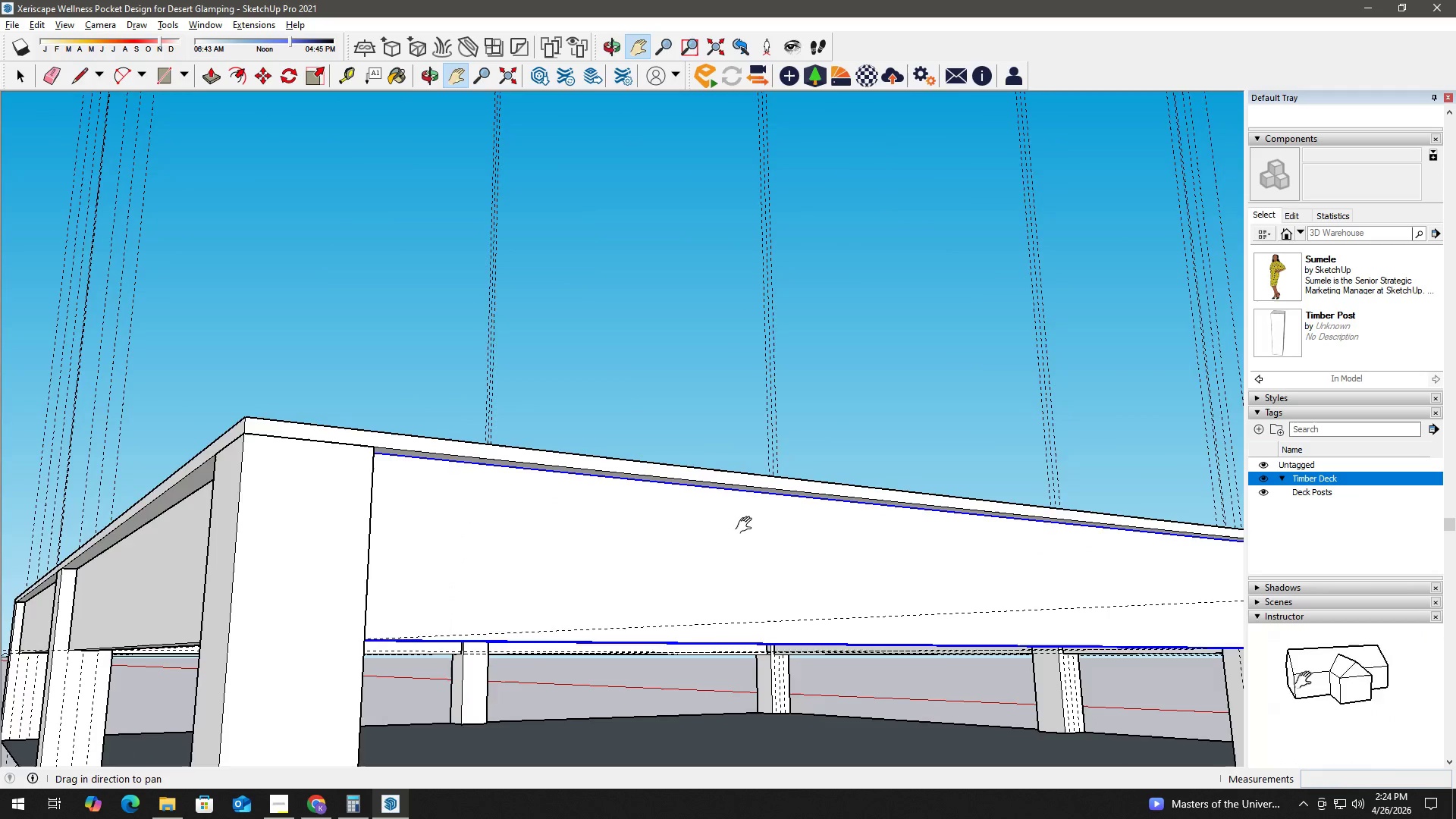 
left_click_drag(start_coordinate=[868, 527], to_coordinate=[427, 510])
 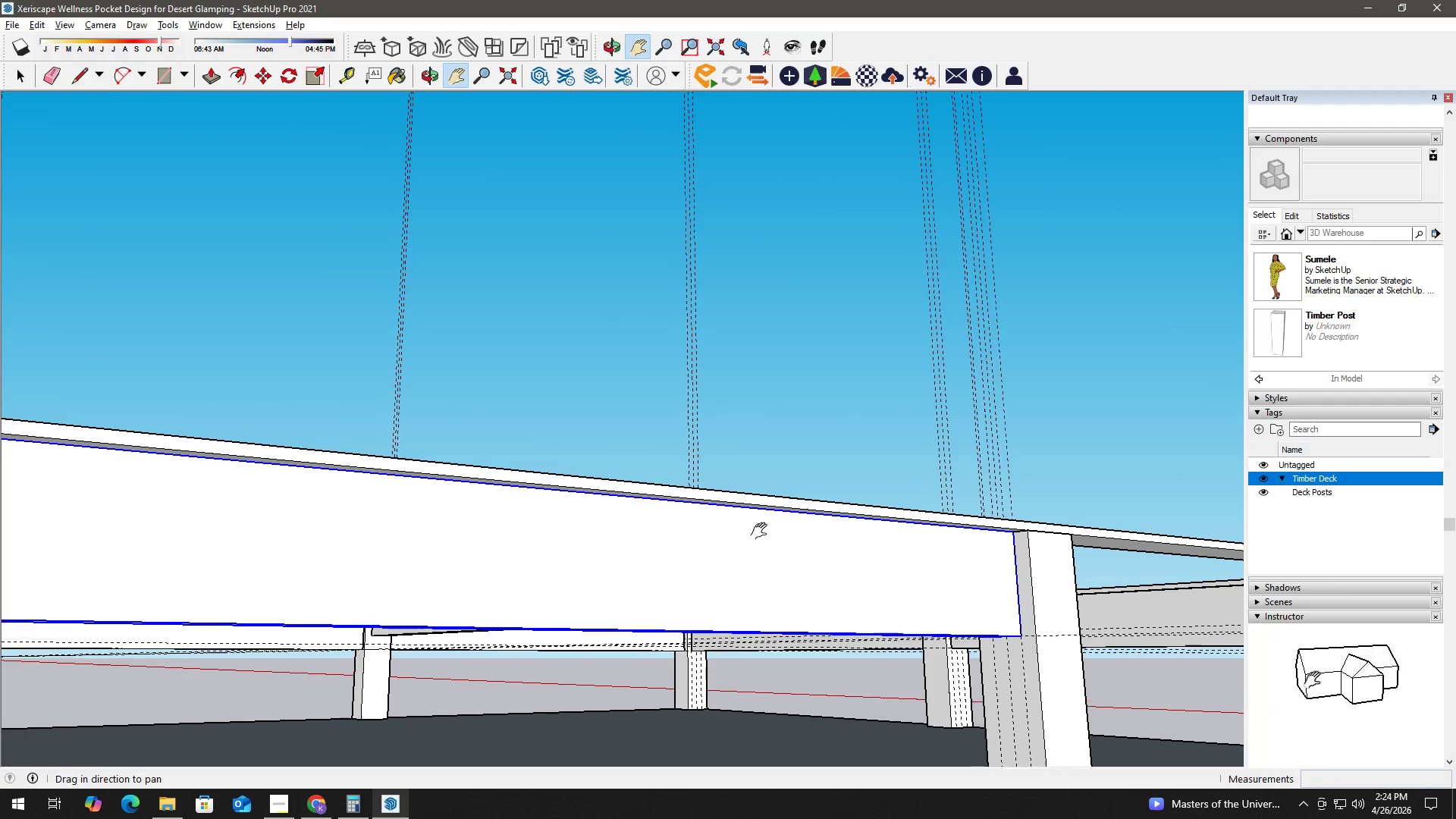 
left_click_drag(start_coordinate=[756, 531], to_coordinate=[420, 497])
 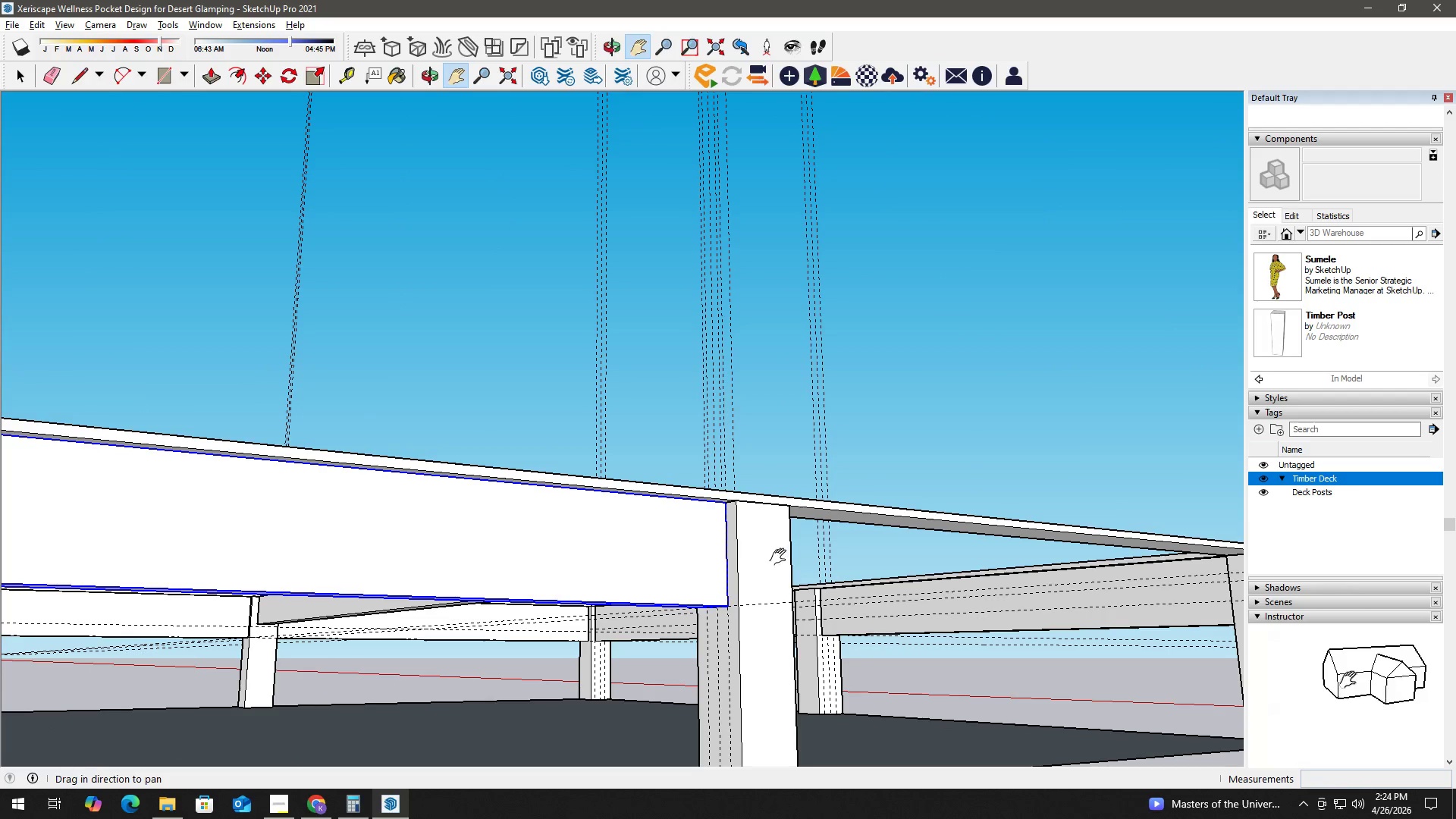 
left_click_drag(start_coordinate=[758, 550], to_coordinate=[484, 507])
 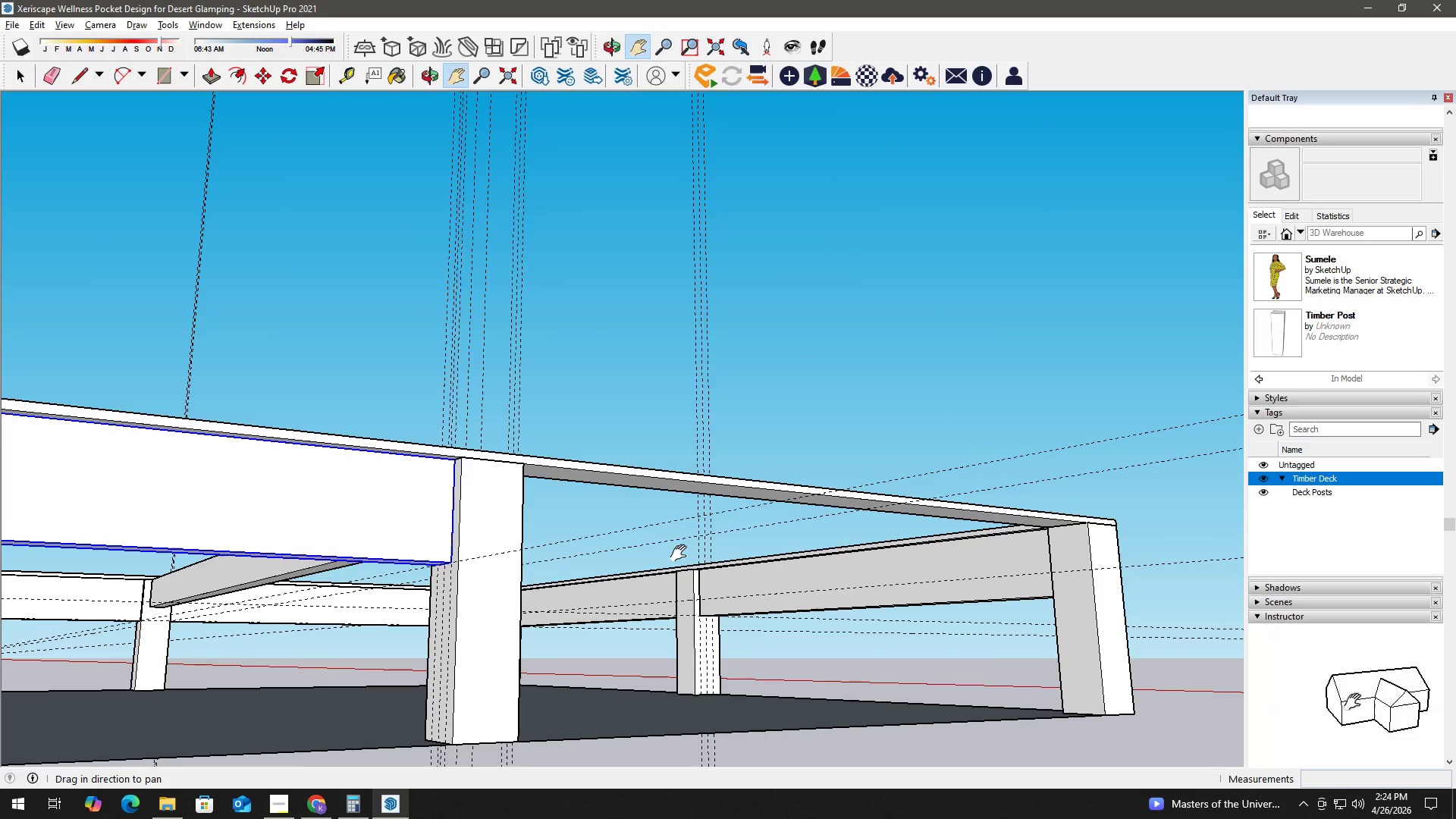 
scroll: coordinate [684, 557], scroll_direction: down, amount: 3.0
 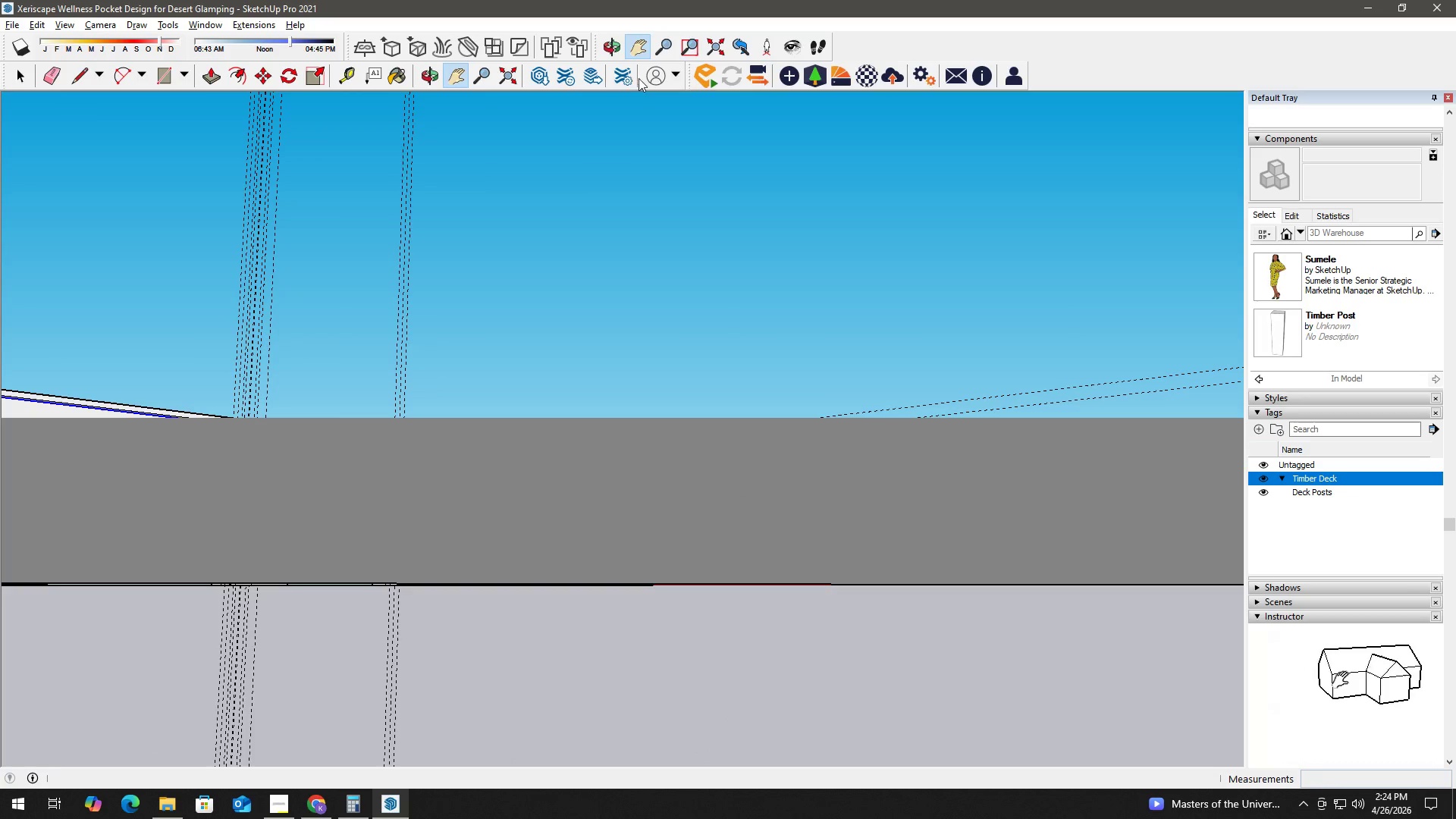 
left_click([716, 43])
 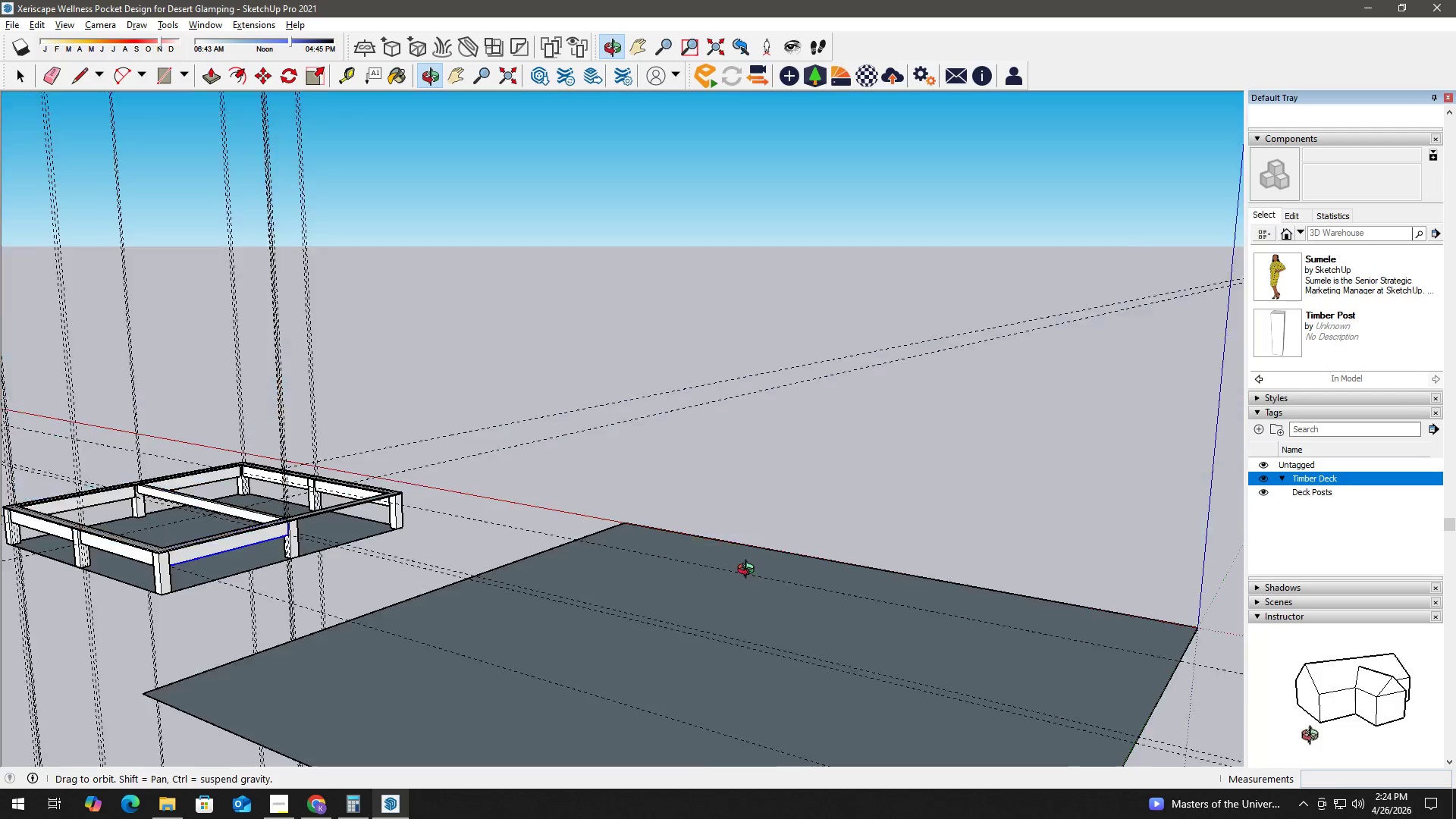 
key(H)
 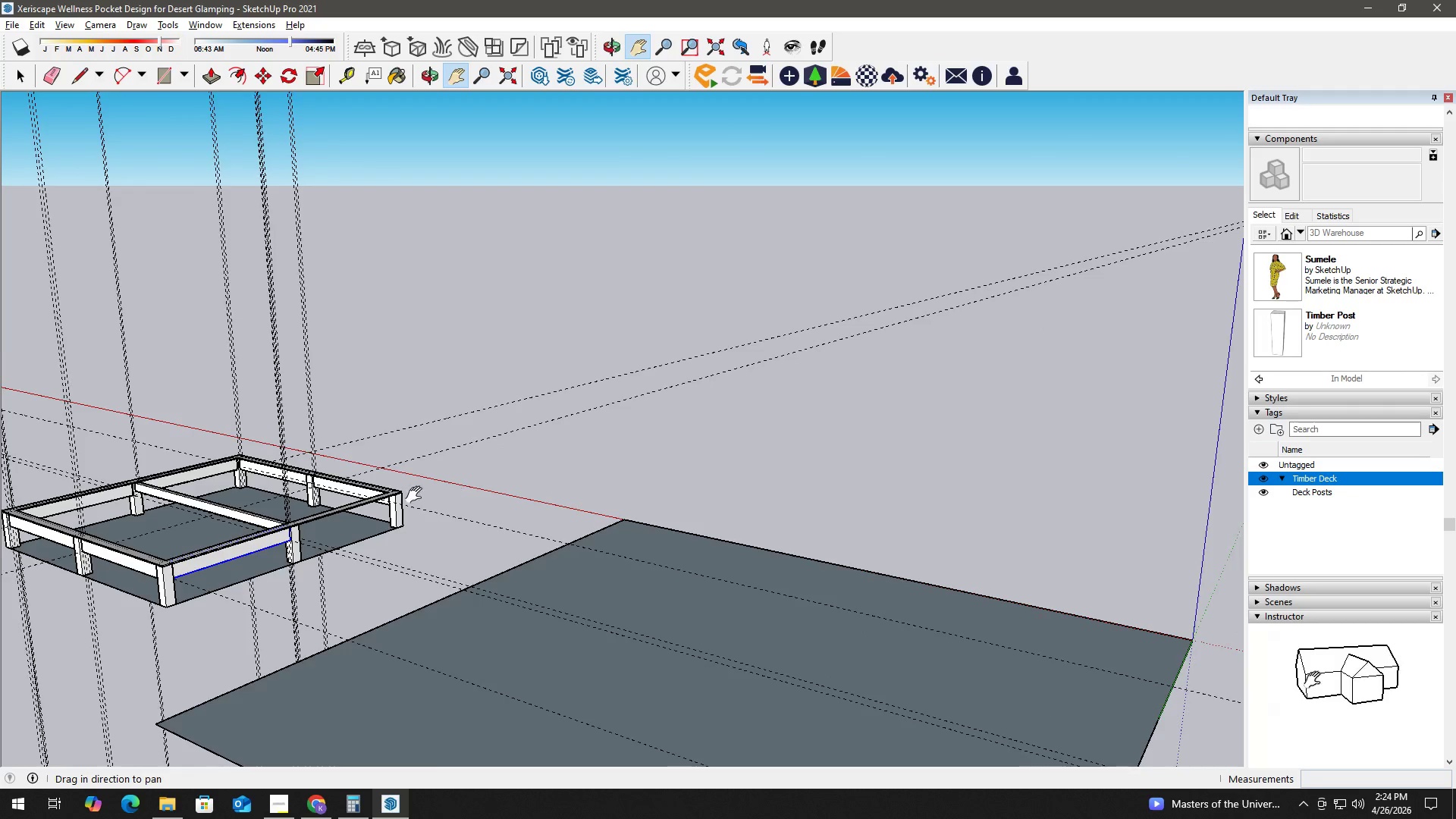 
left_click_drag(start_coordinate=[371, 496], to_coordinate=[673, 529])
 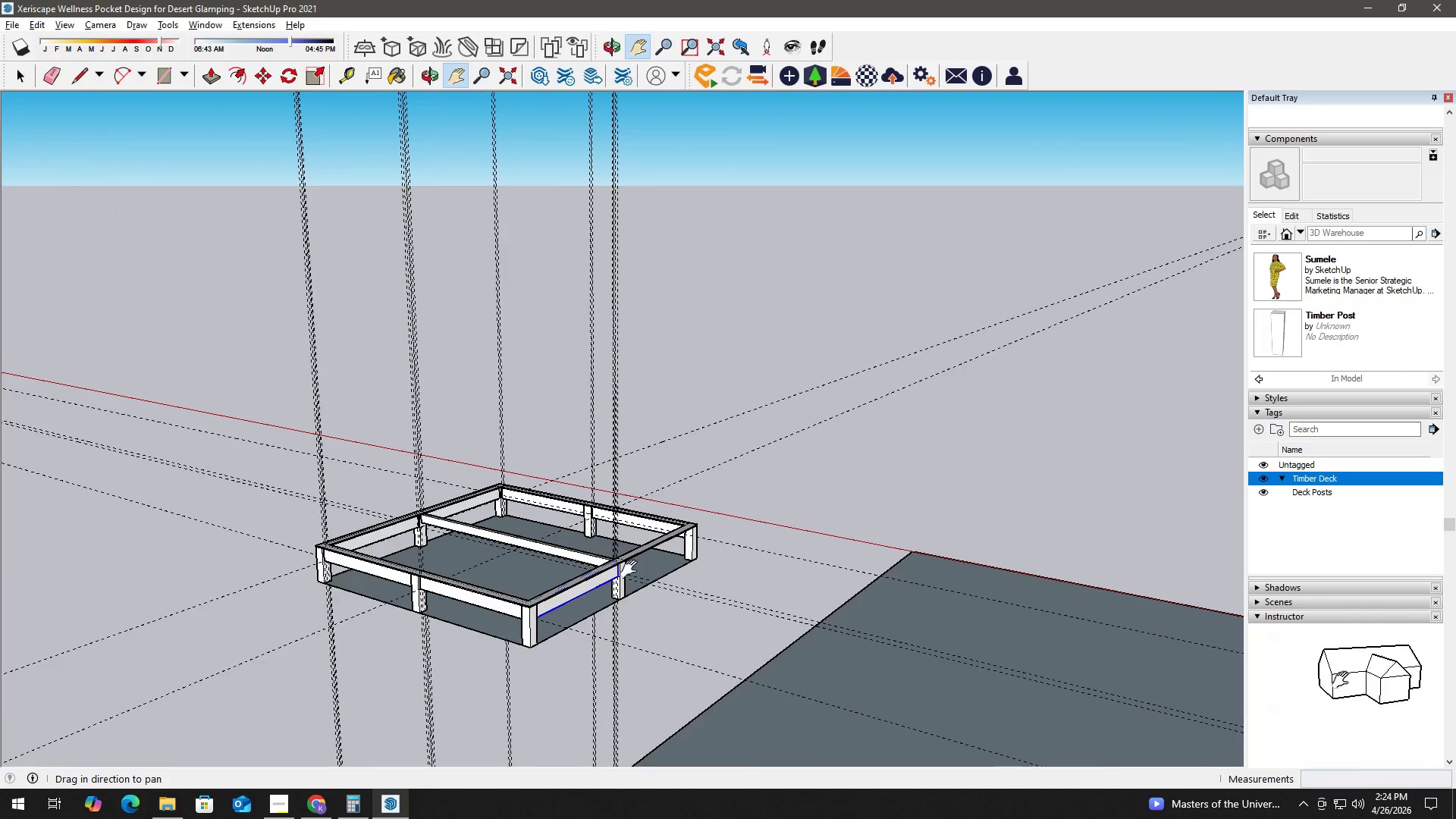 
key(Space)
 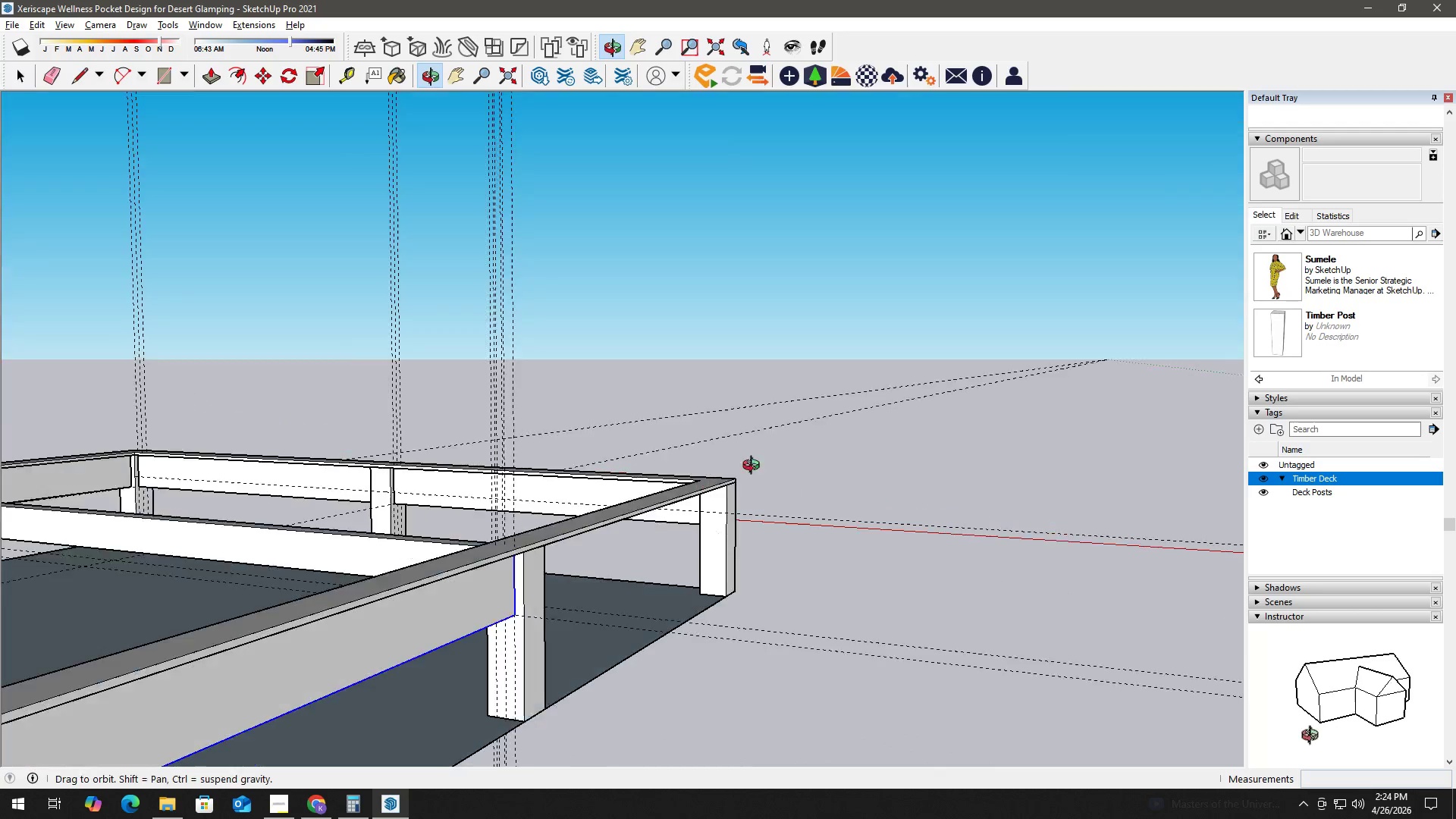 
scroll: coordinate [708, 534], scroll_direction: up, amount: 18.0
 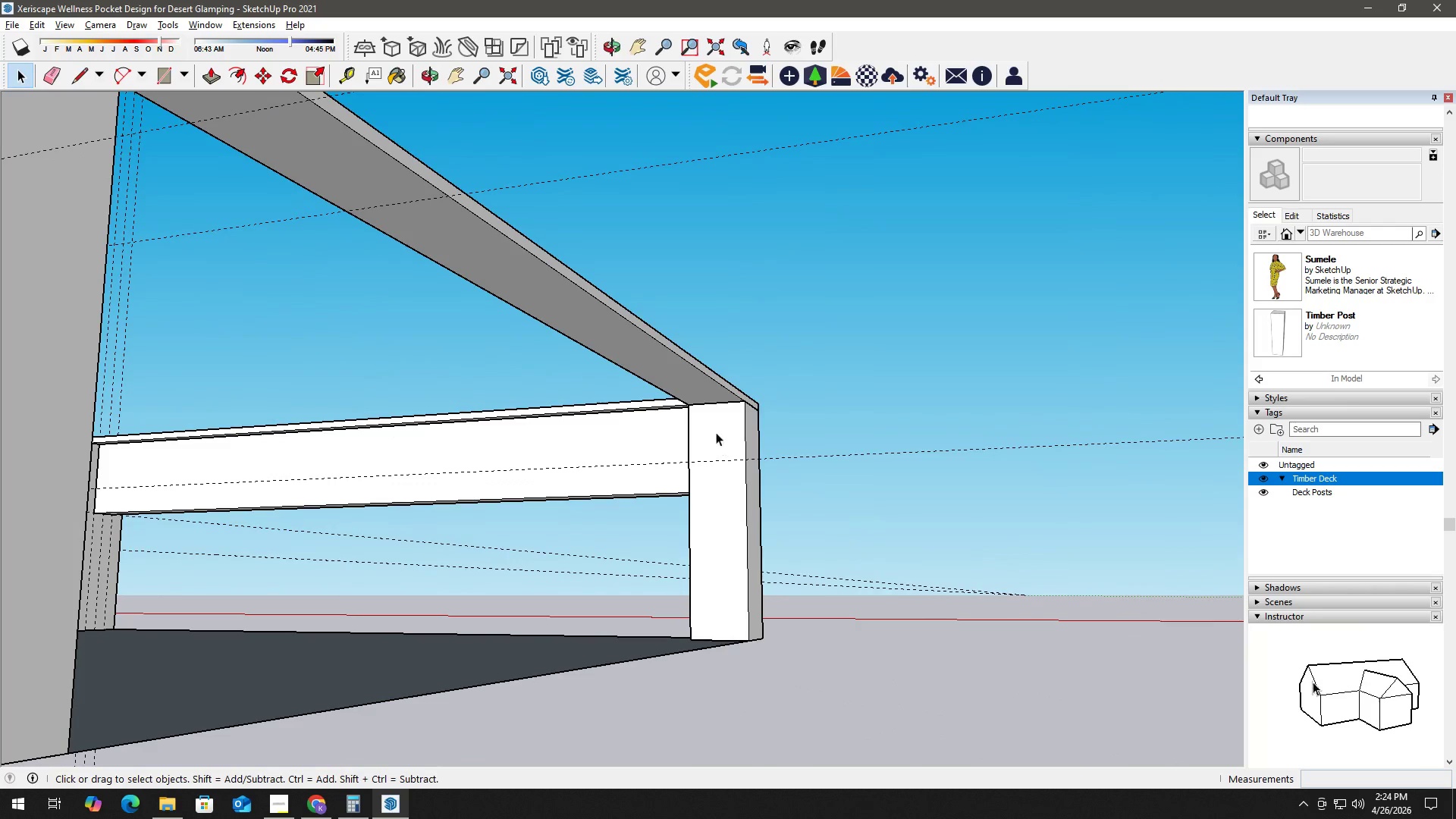 
key(H)
 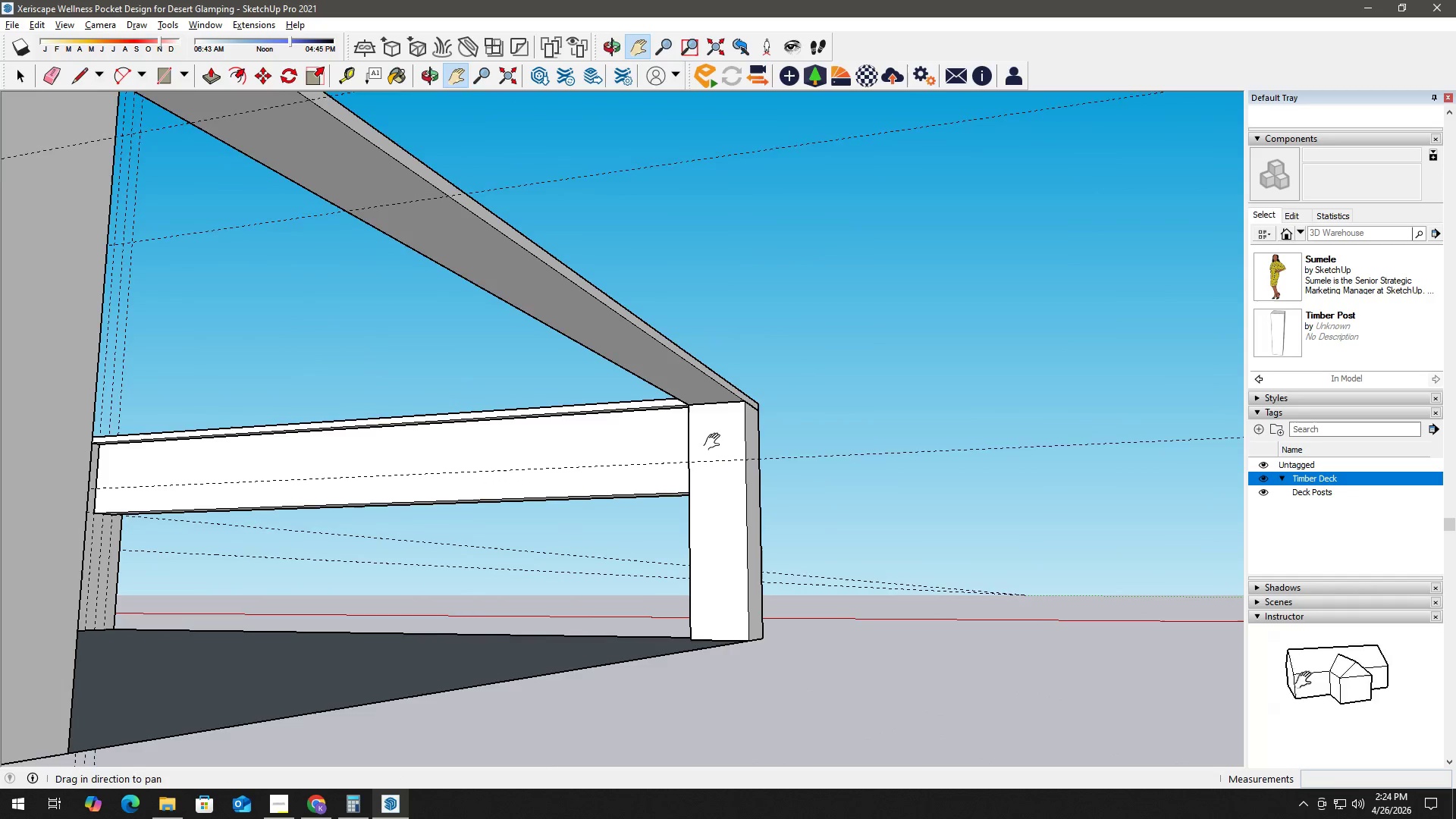 
left_click_drag(start_coordinate=[715, 438], to_coordinate=[715, 444])
 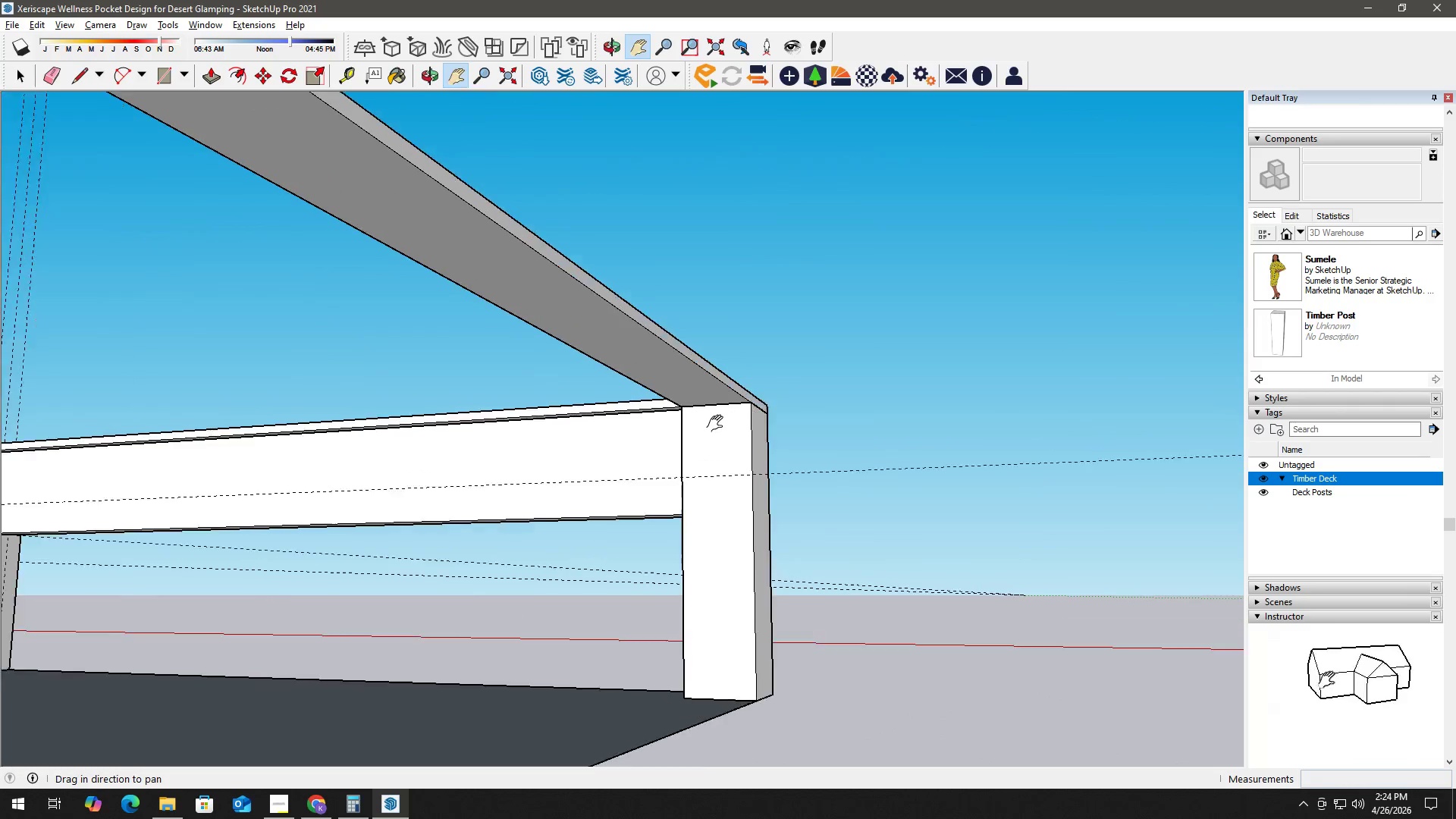 
key(Space)
 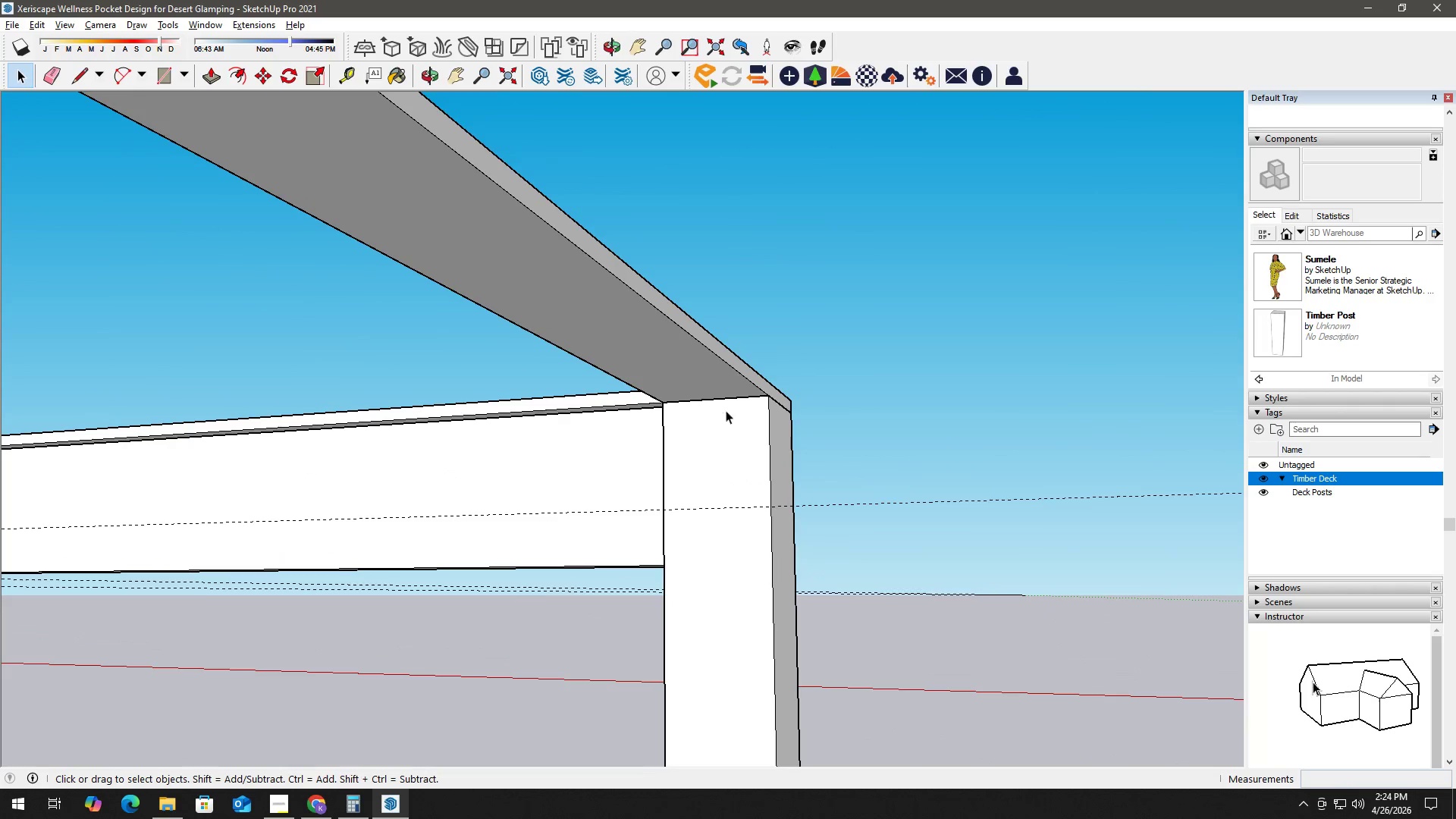 
key(T)
 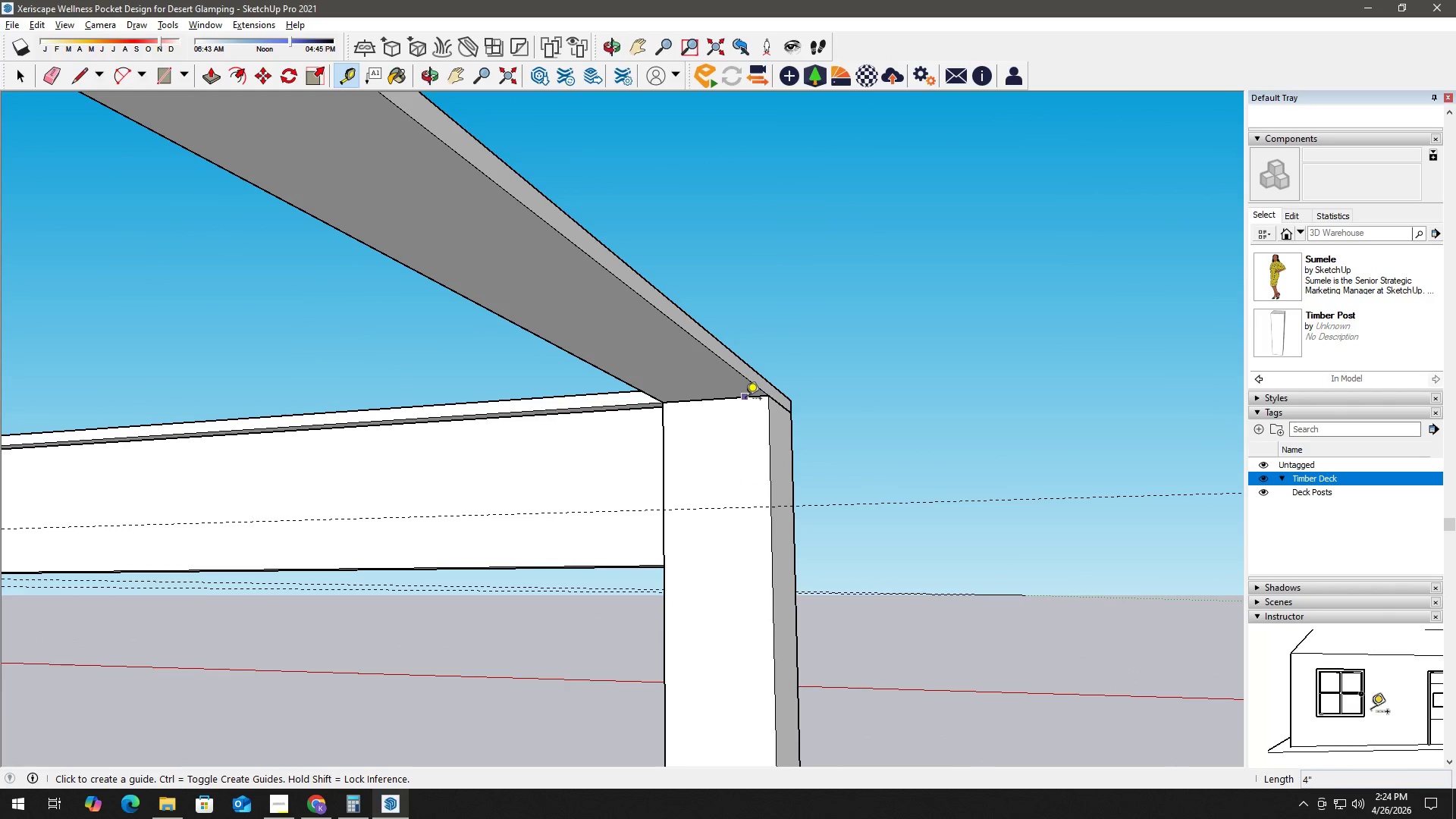 
scroll: coordinate [717, 413], scroll_direction: up, amount: 6.0
 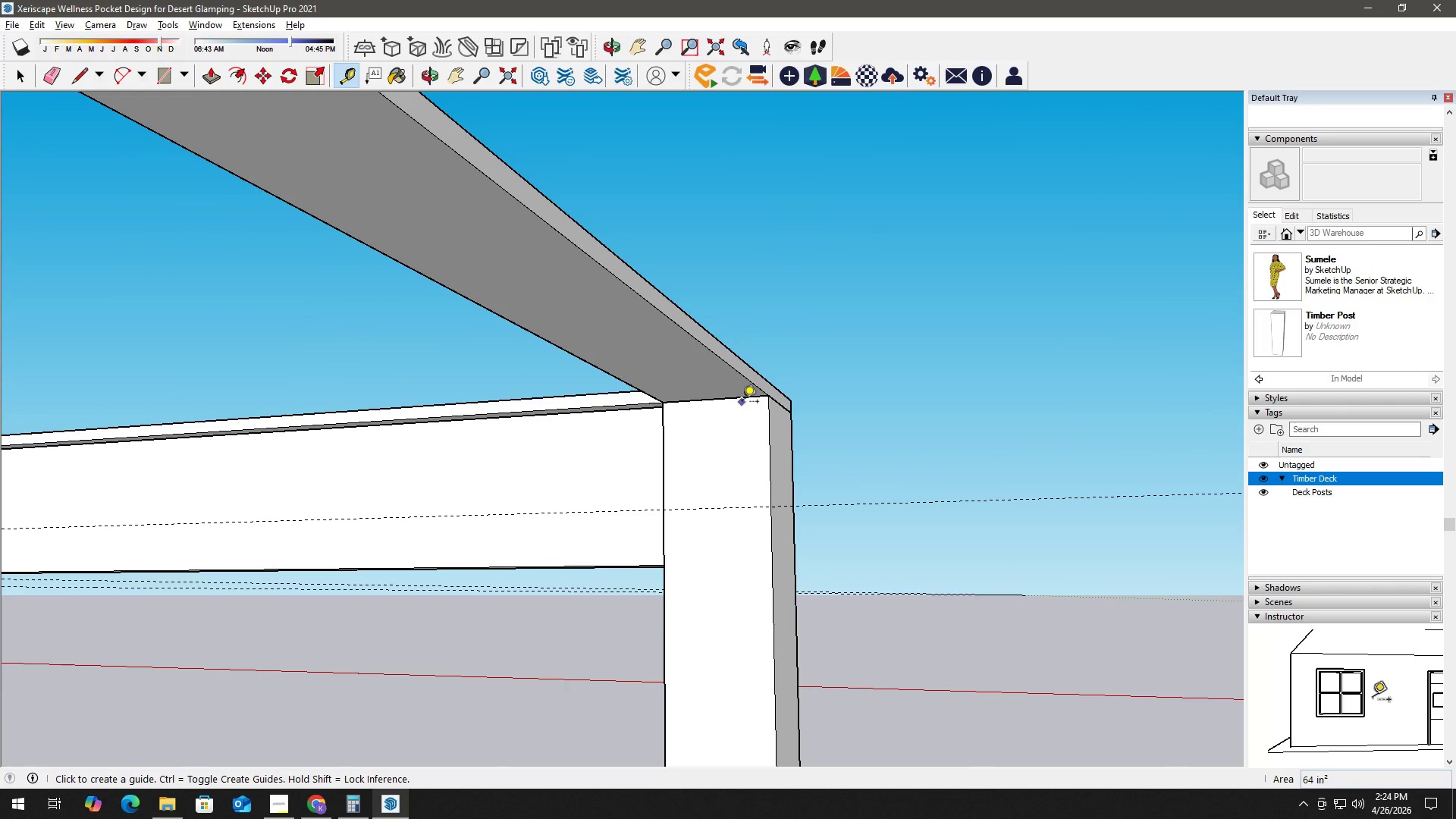 
left_click([745, 400])
 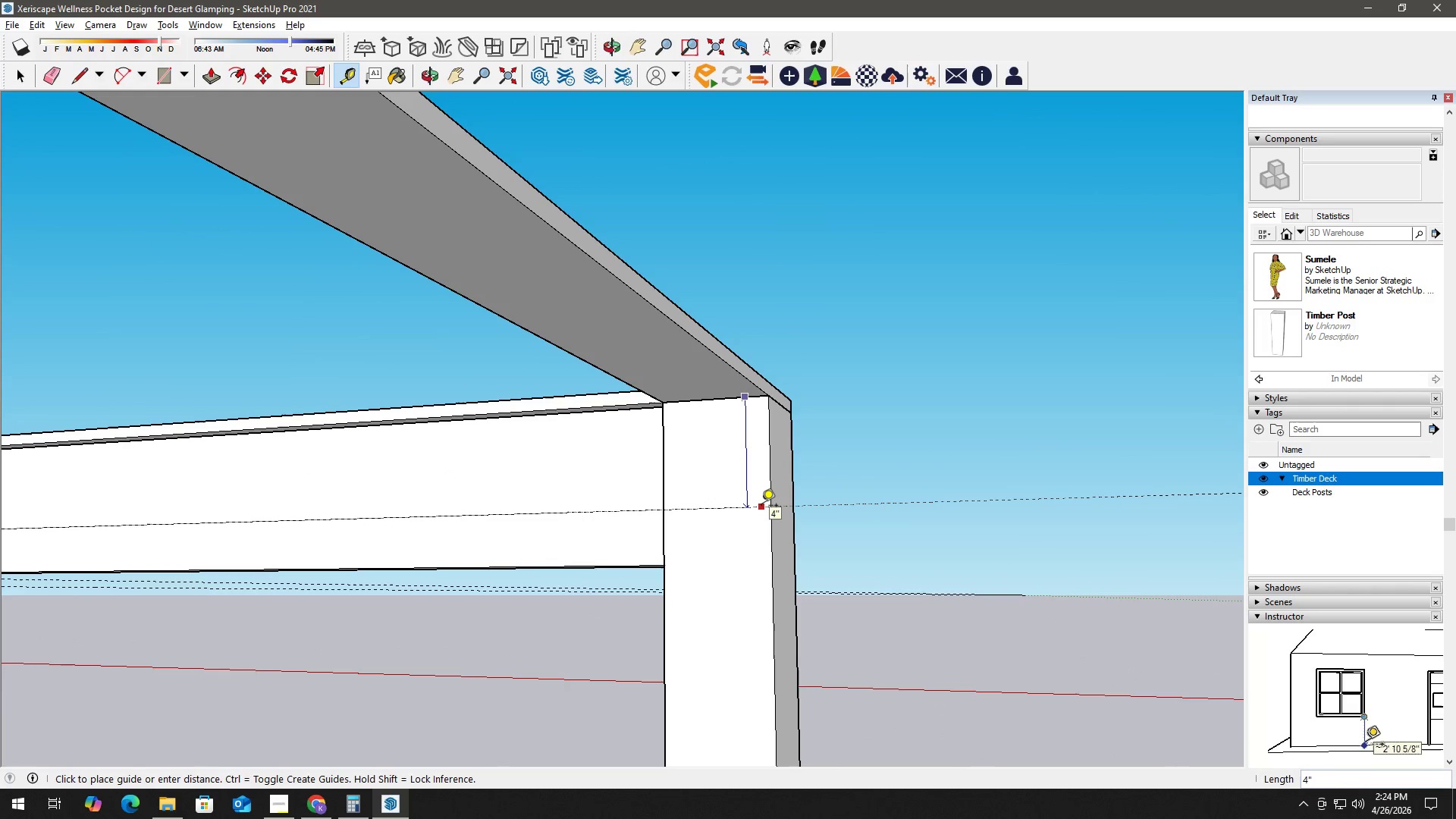 
key(Numpad6)
 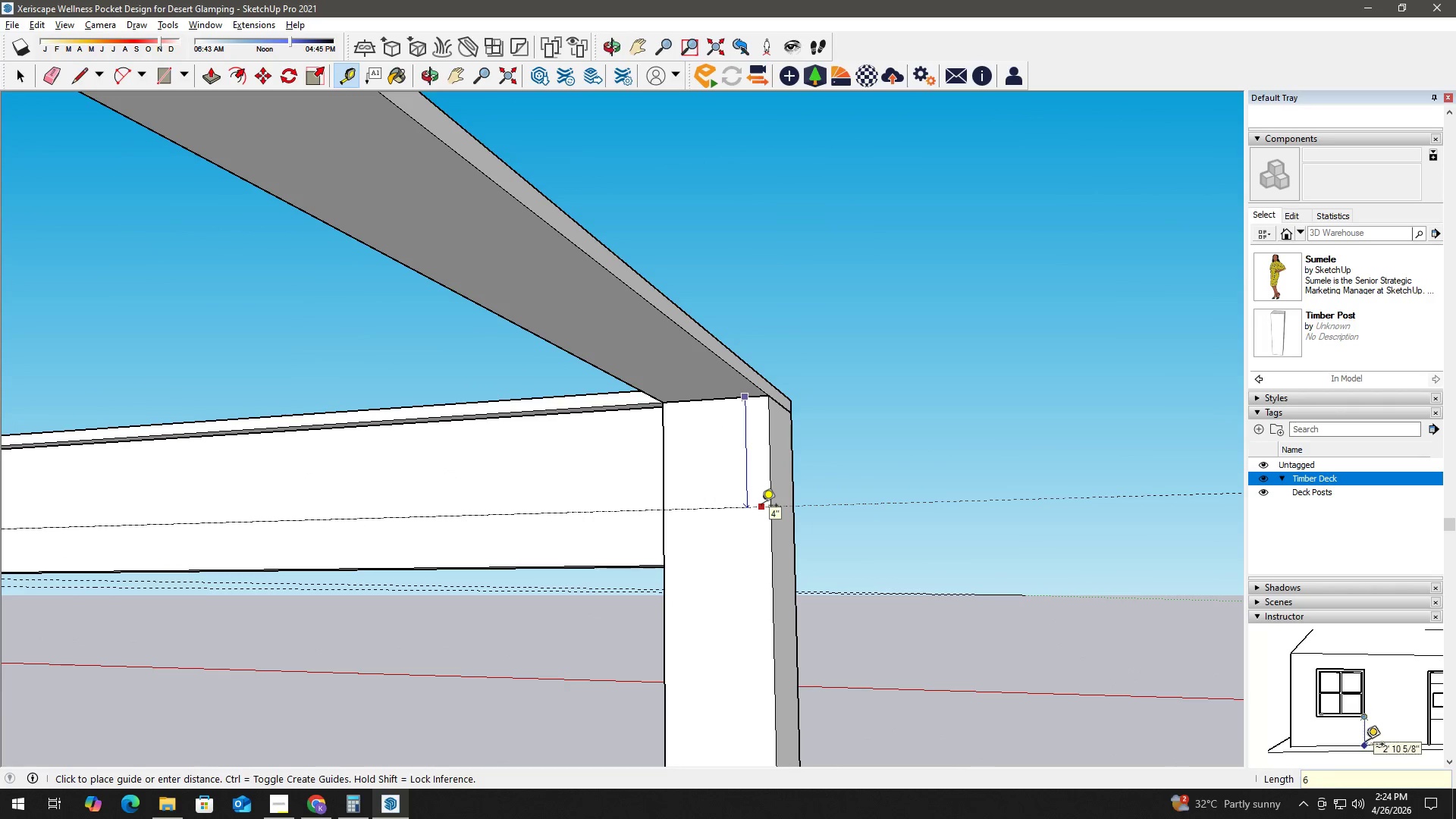 
key(NumpadEnter)
 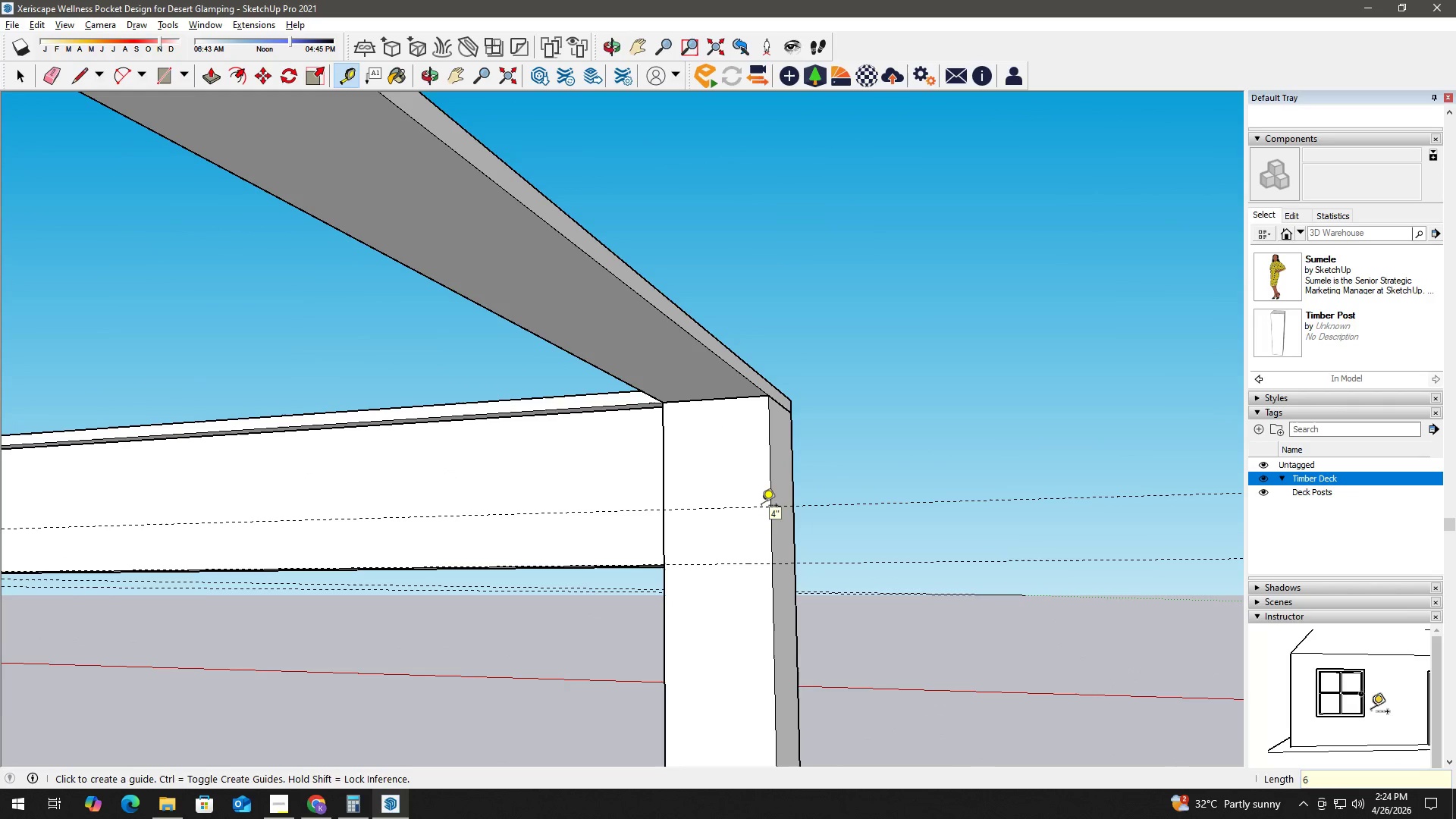 
key(Space)
 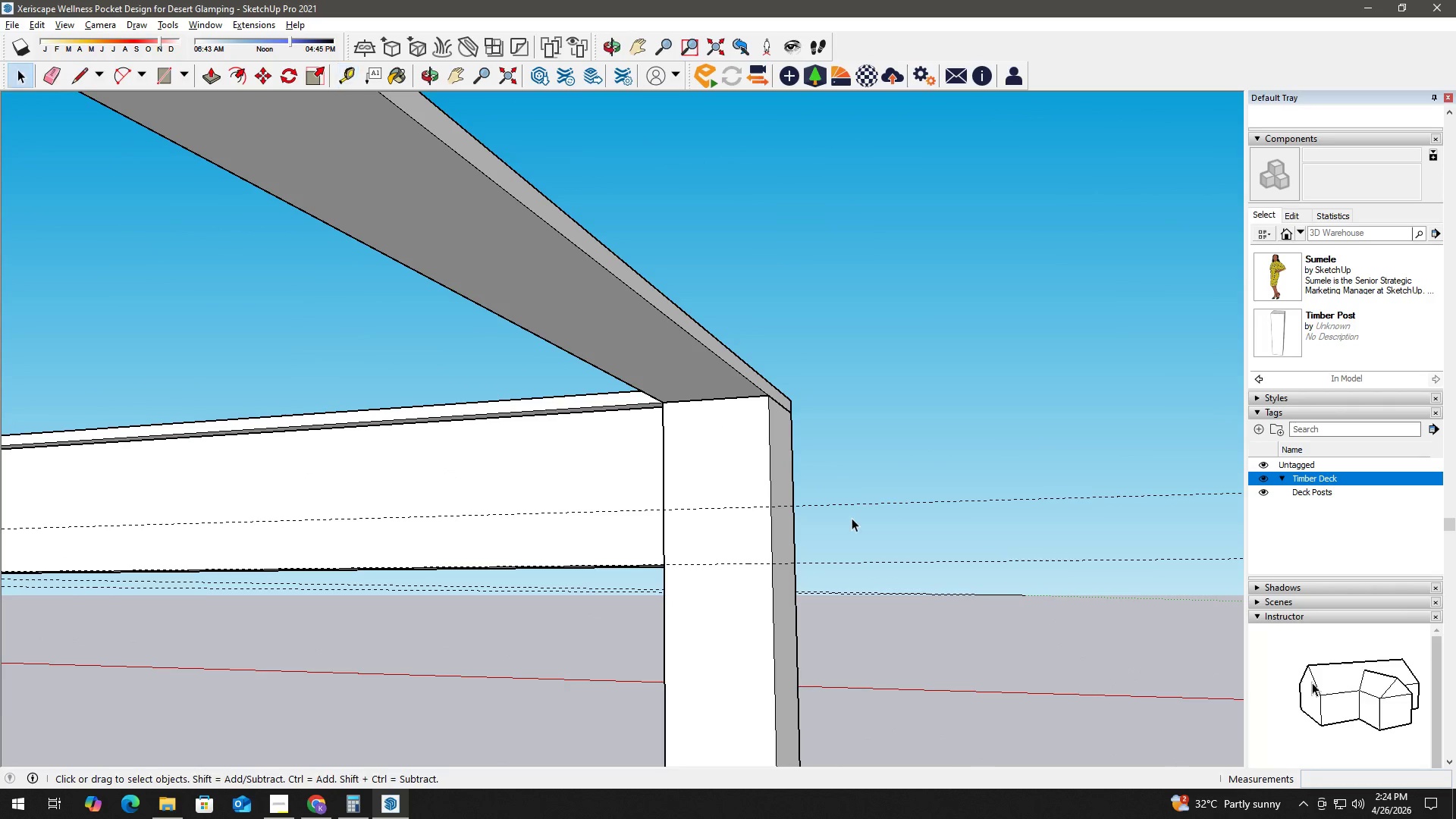 
key(E)
 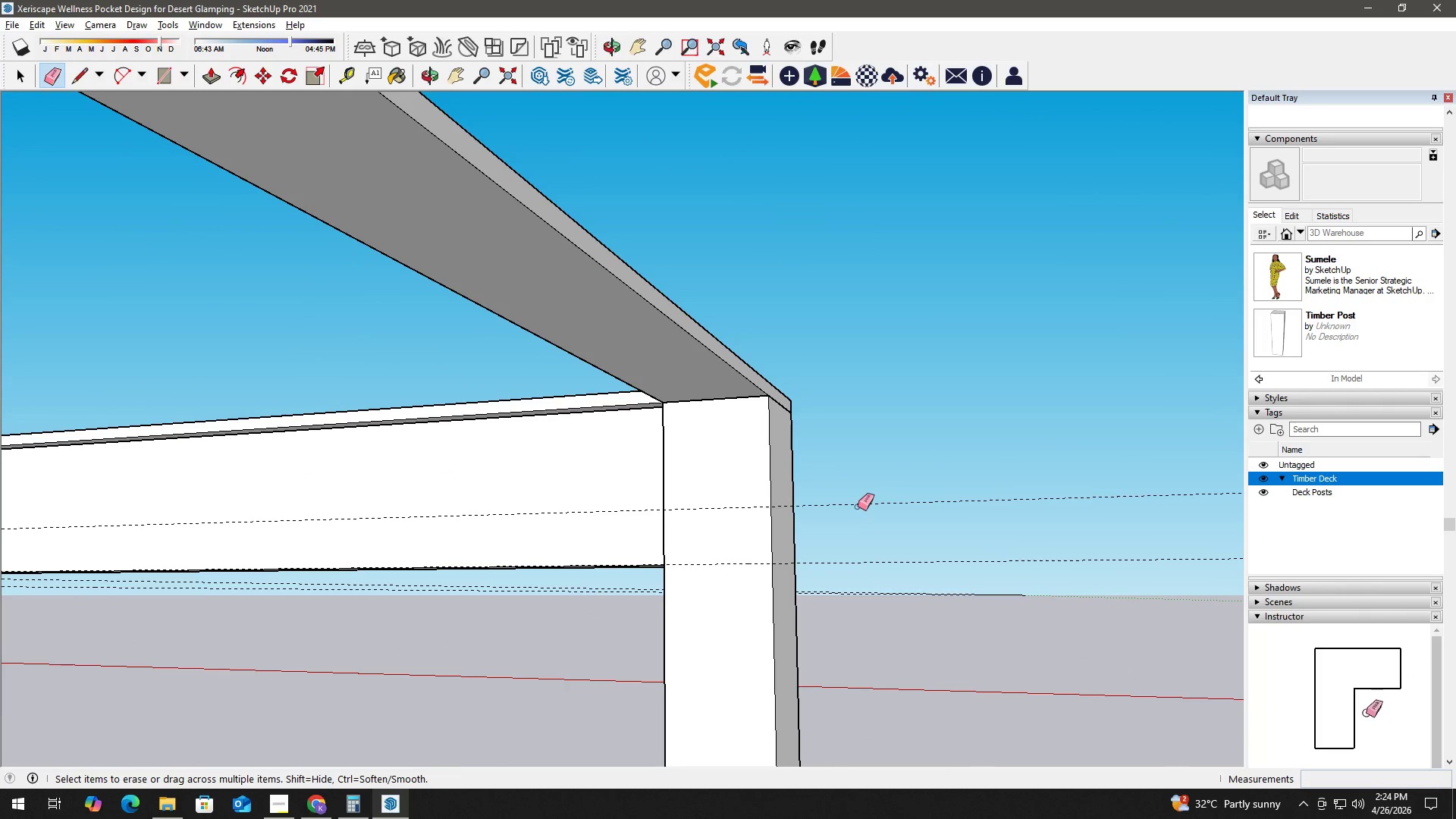 
left_click_drag(start_coordinate=[858, 507], to_coordinate=[852, 490])
 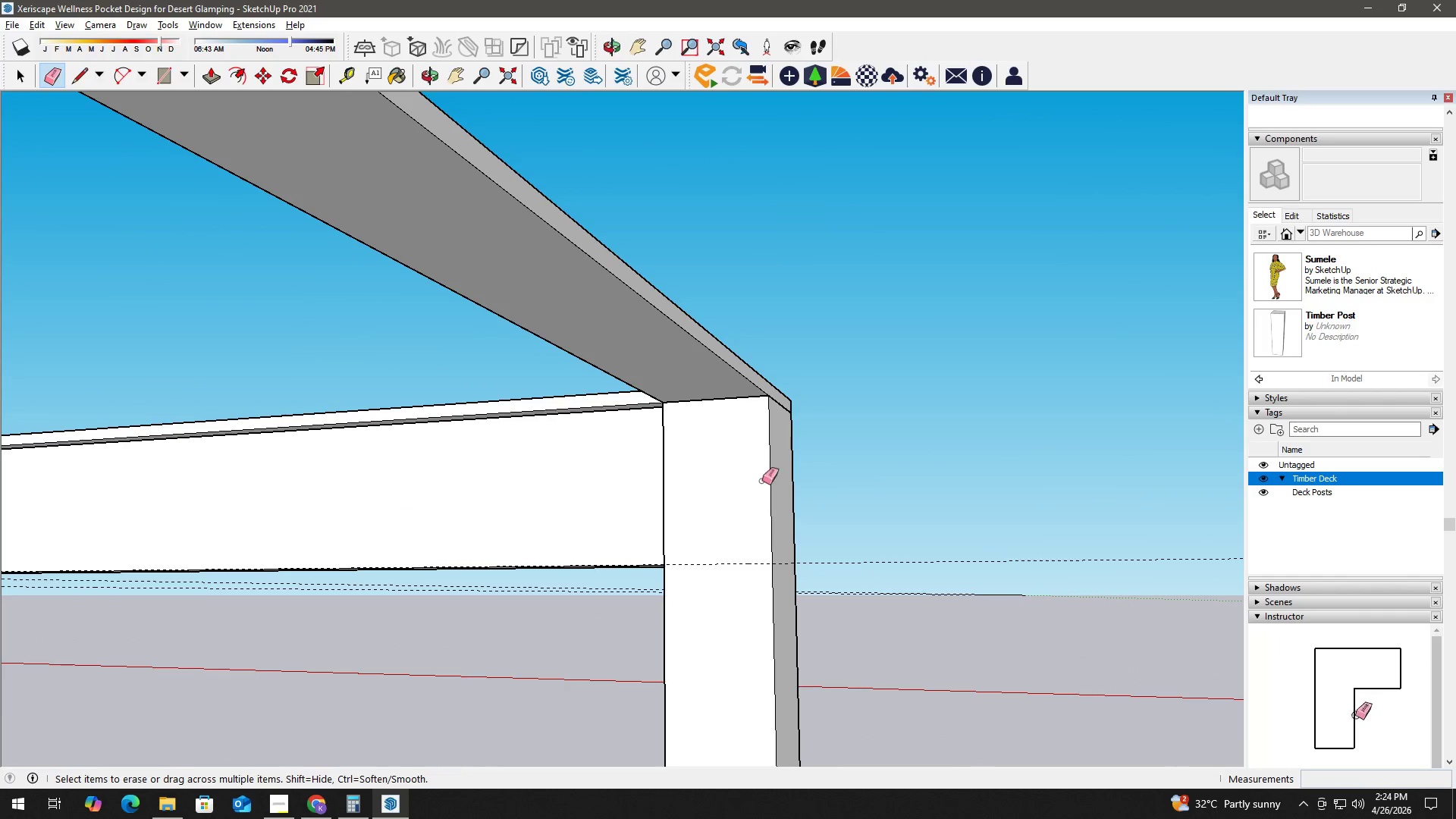 
key(Space)
 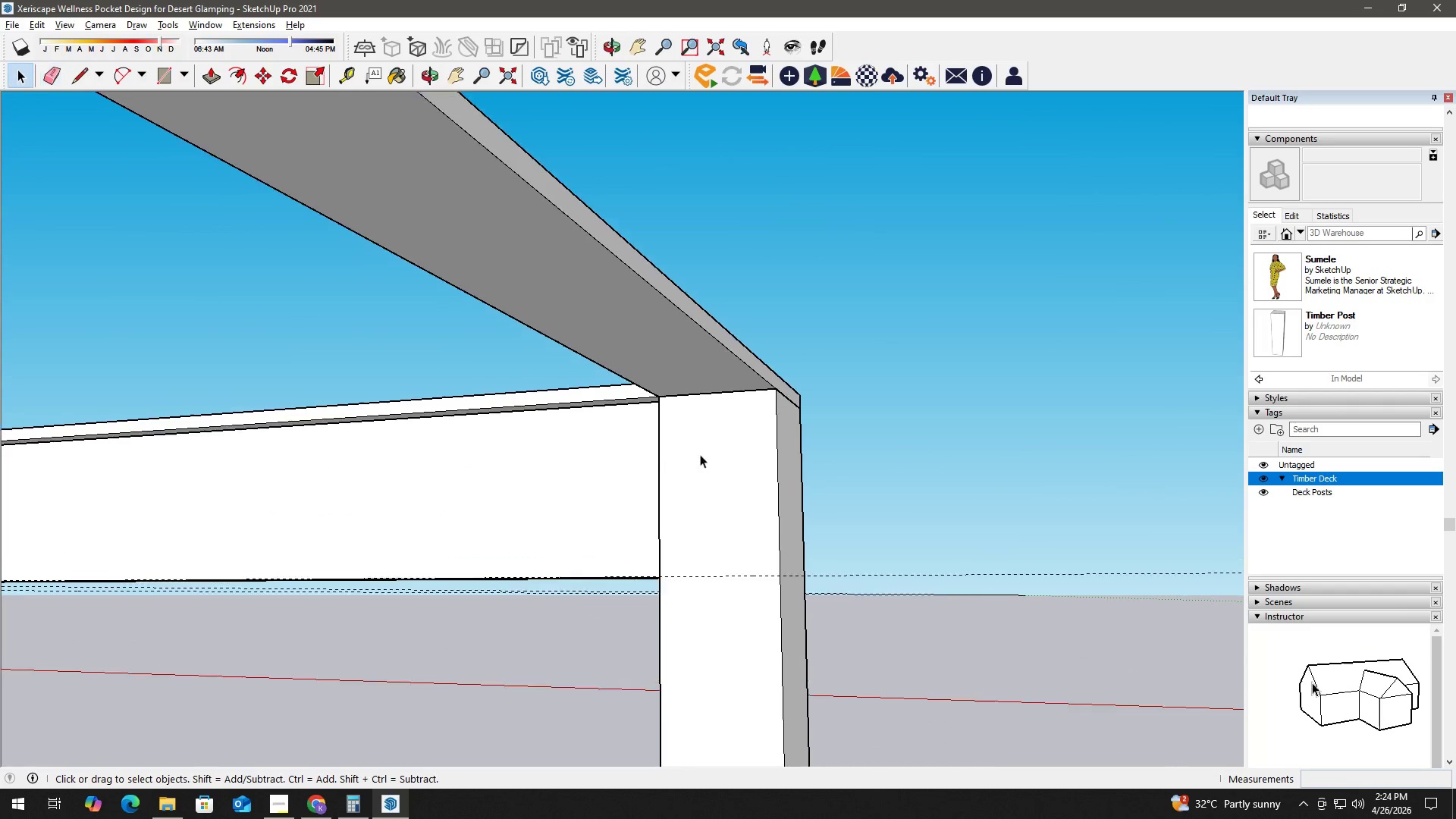 
key(T)
 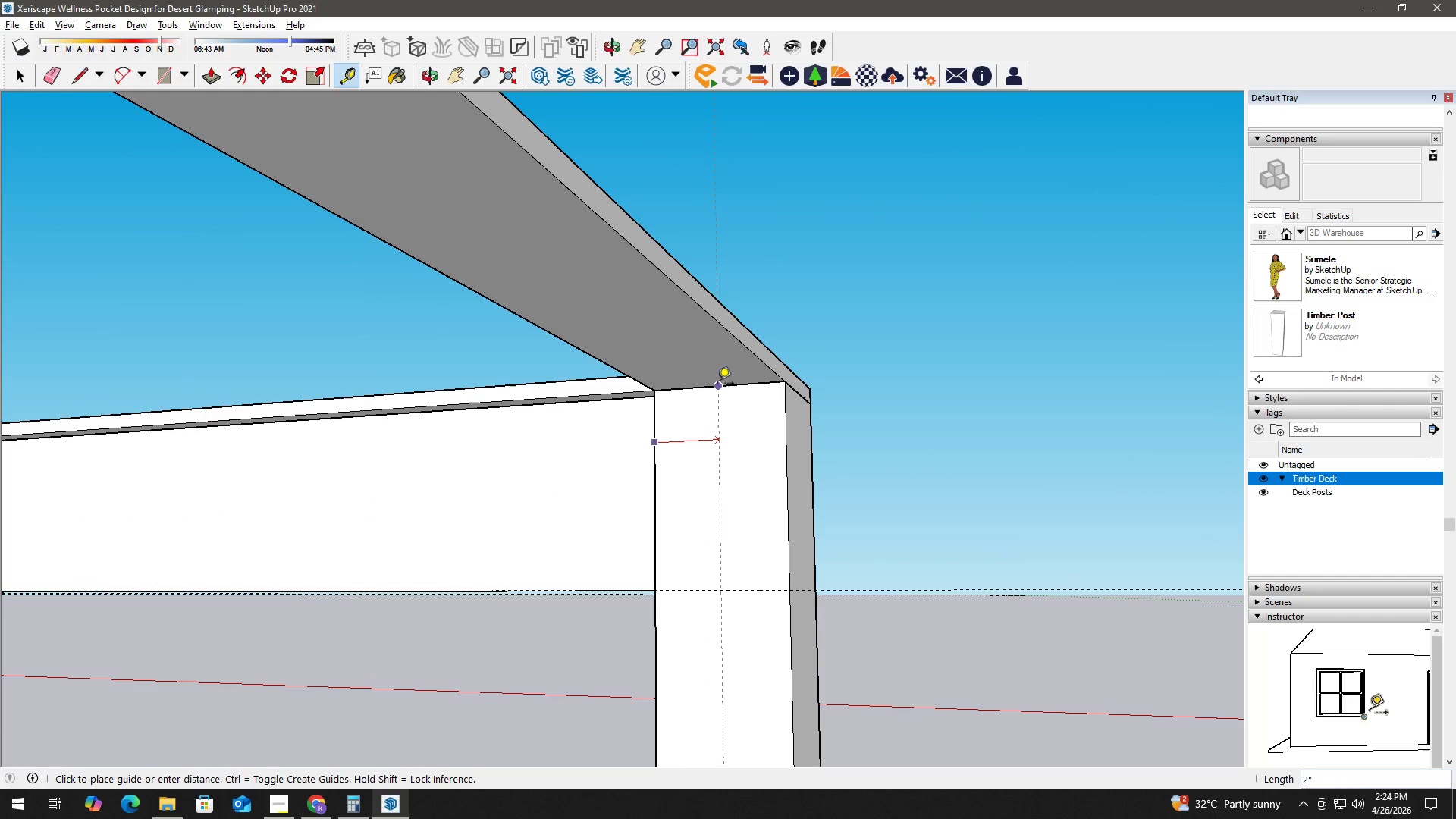 
scroll: coordinate [697, 453], scroll_direction: up, amount: 2.0
 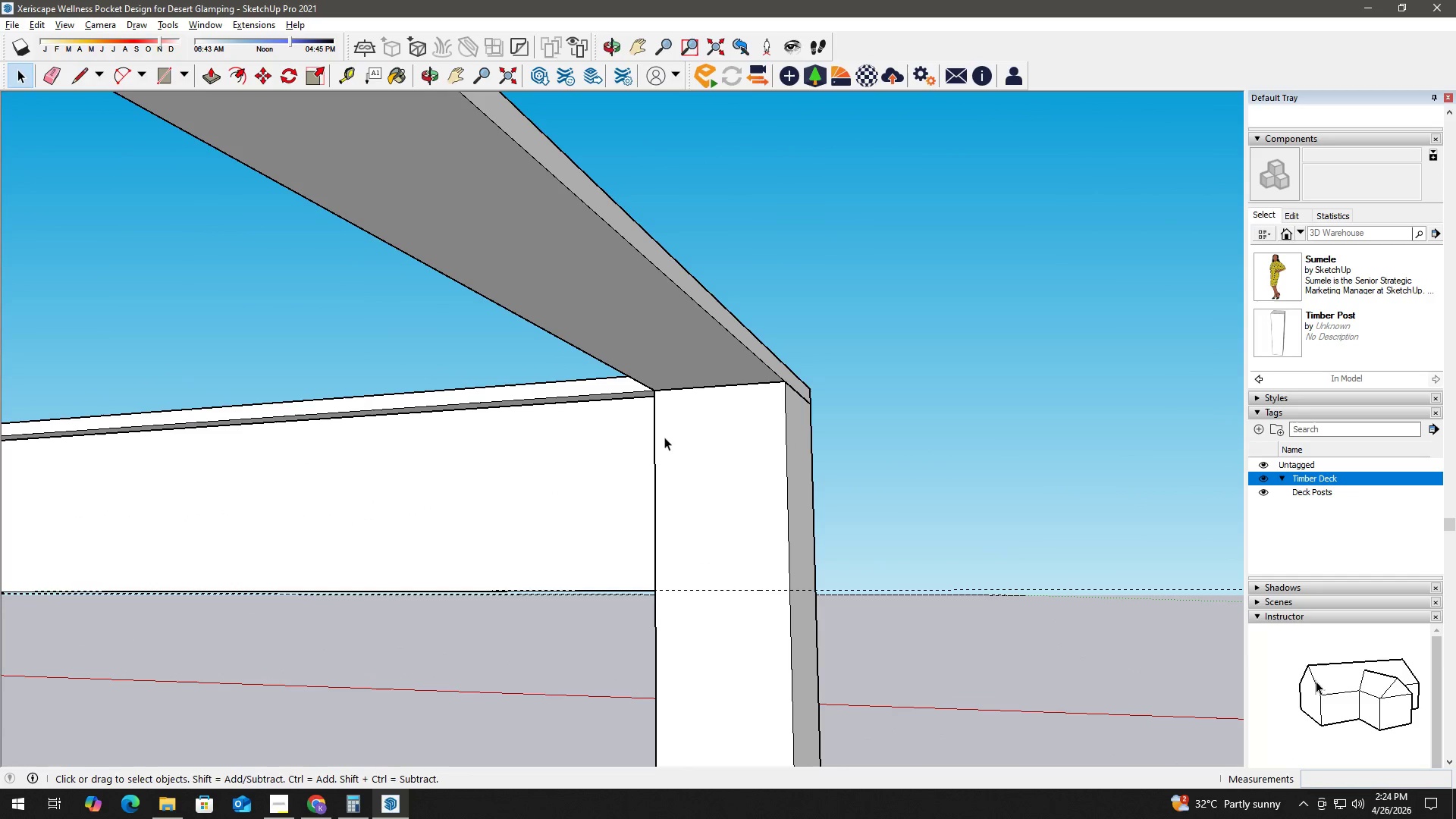 
left_click([717, 384])
 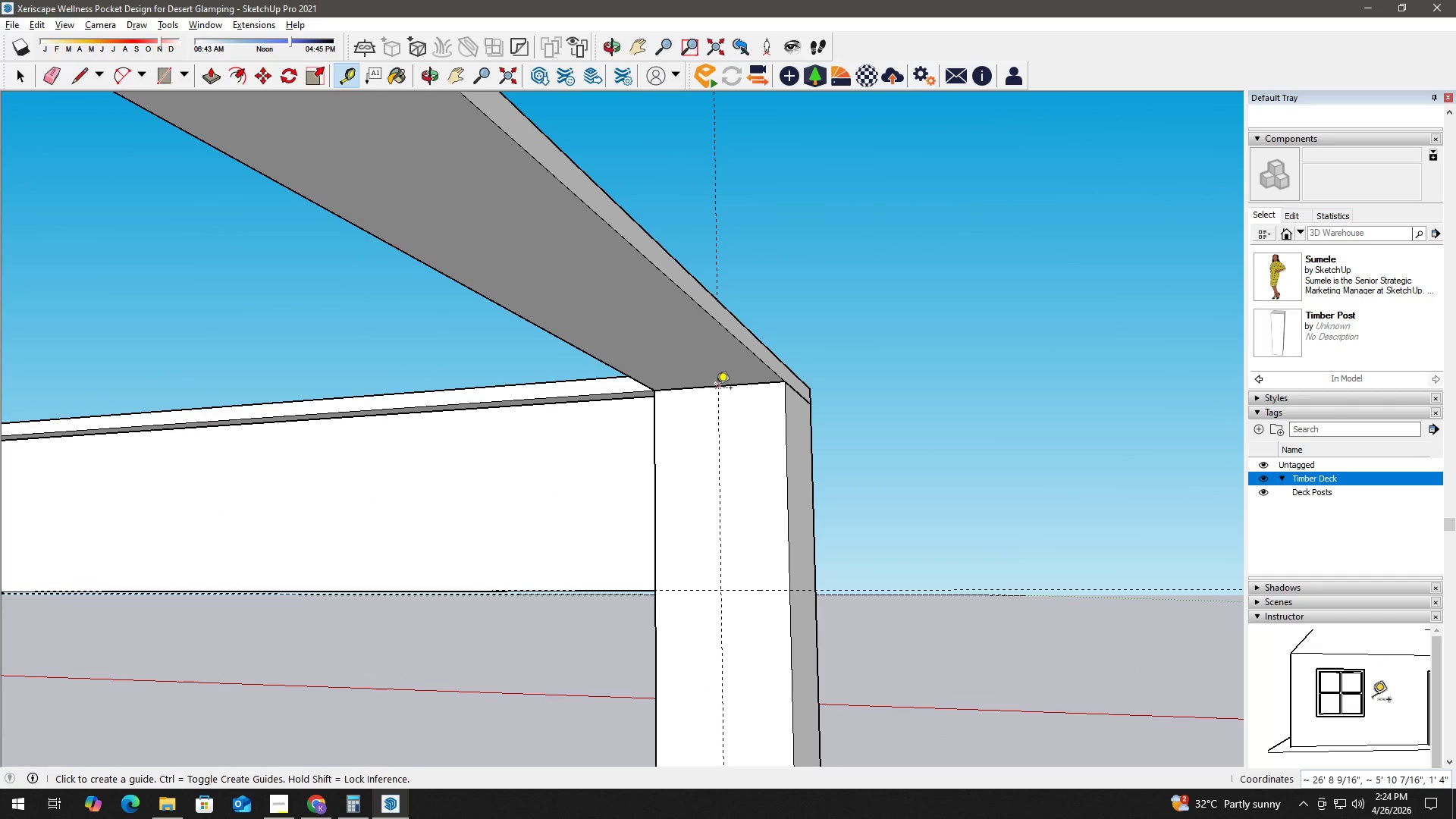 
key(Space)
 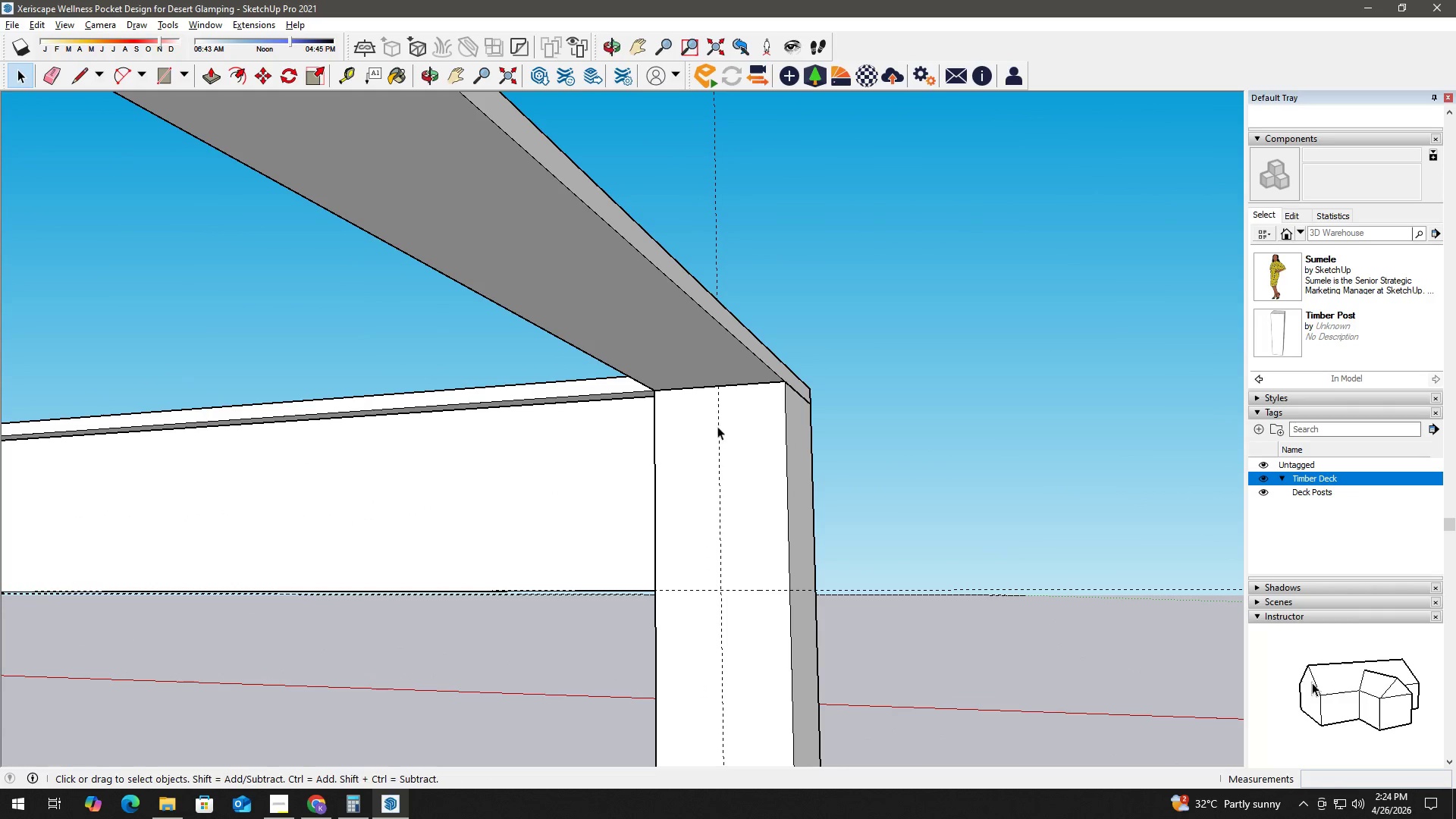 
key(T)
 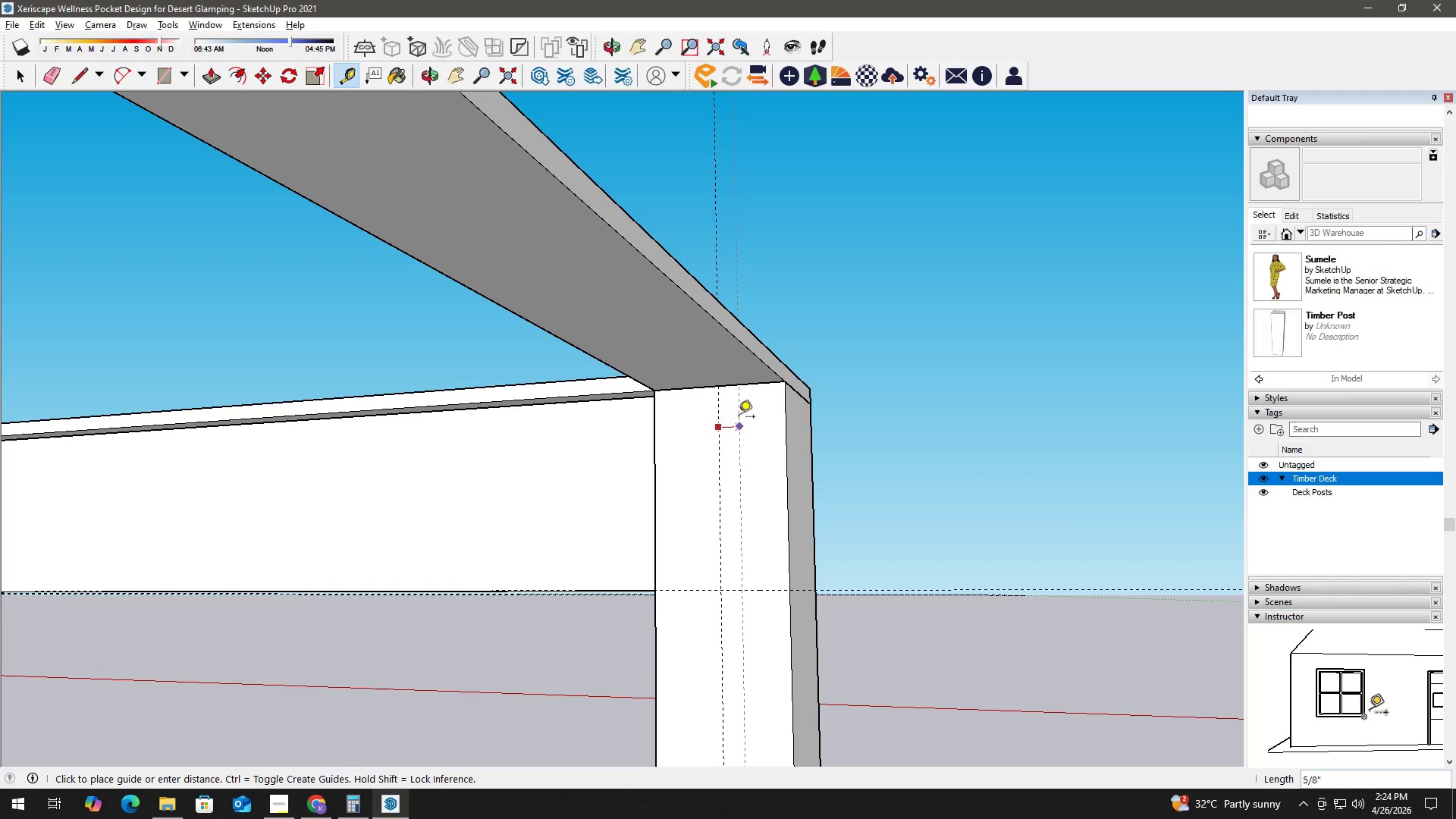 
key(Numpad1)
 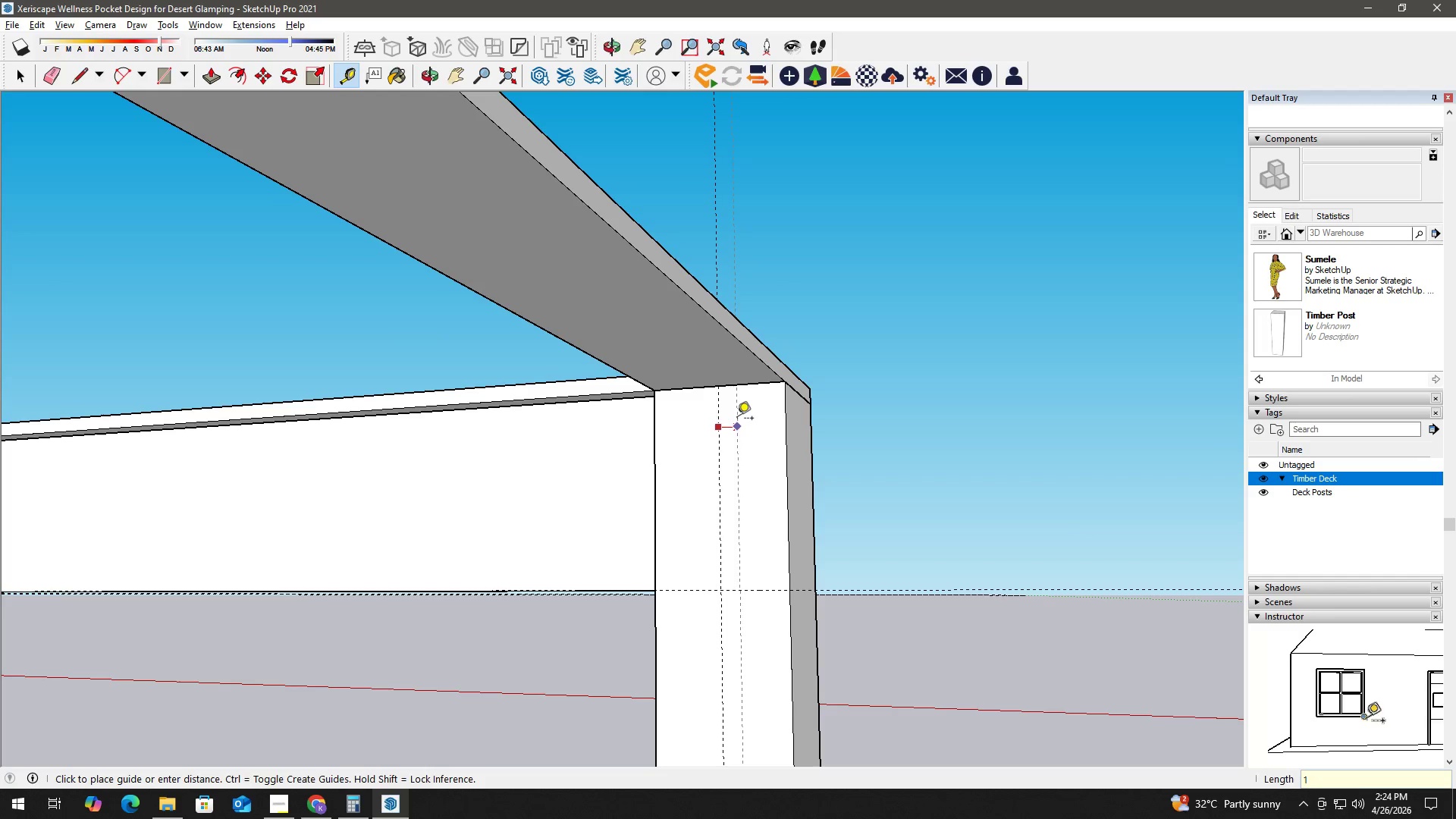 
key(NumpadEnter)
 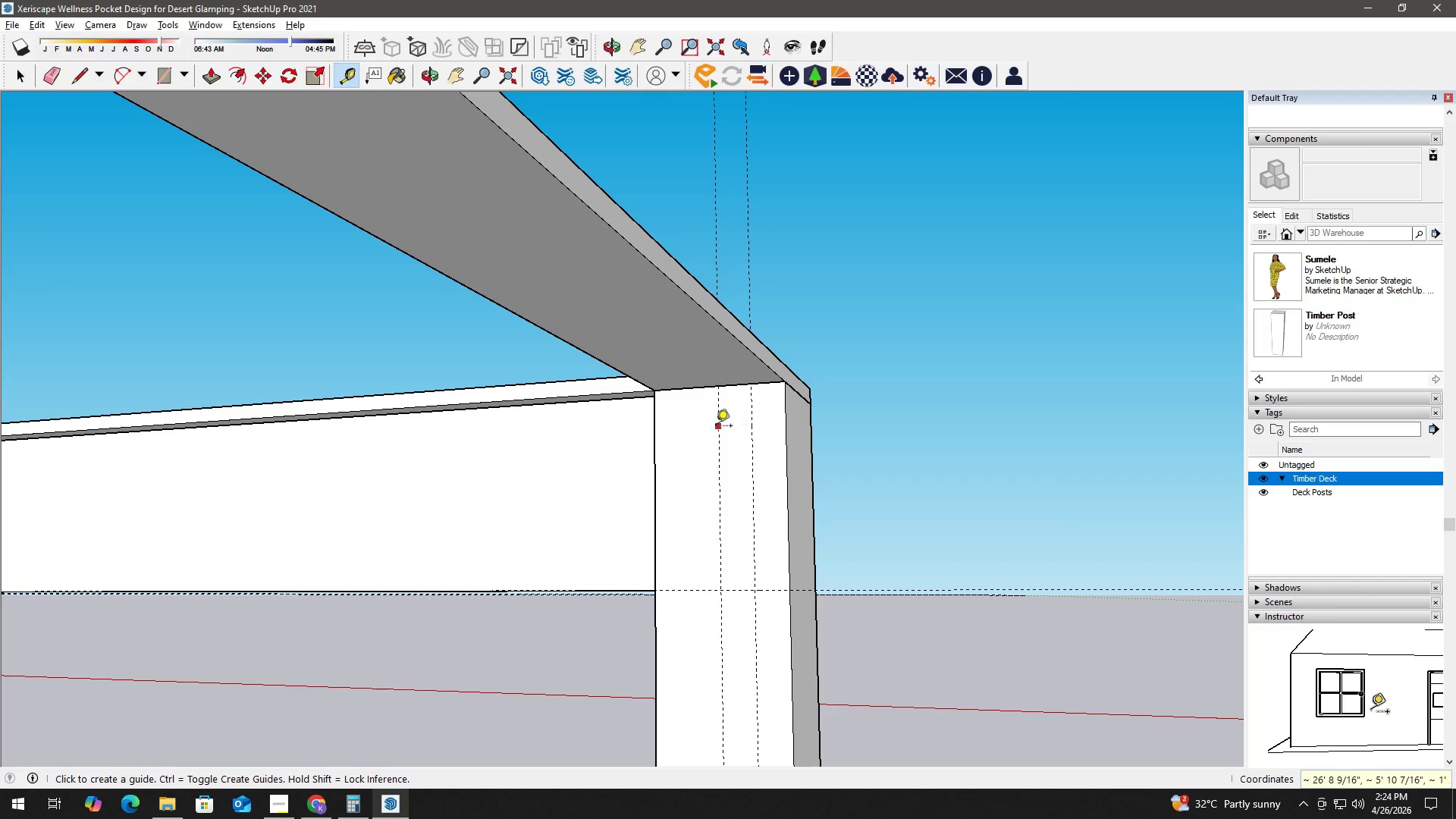 
key(Space)
 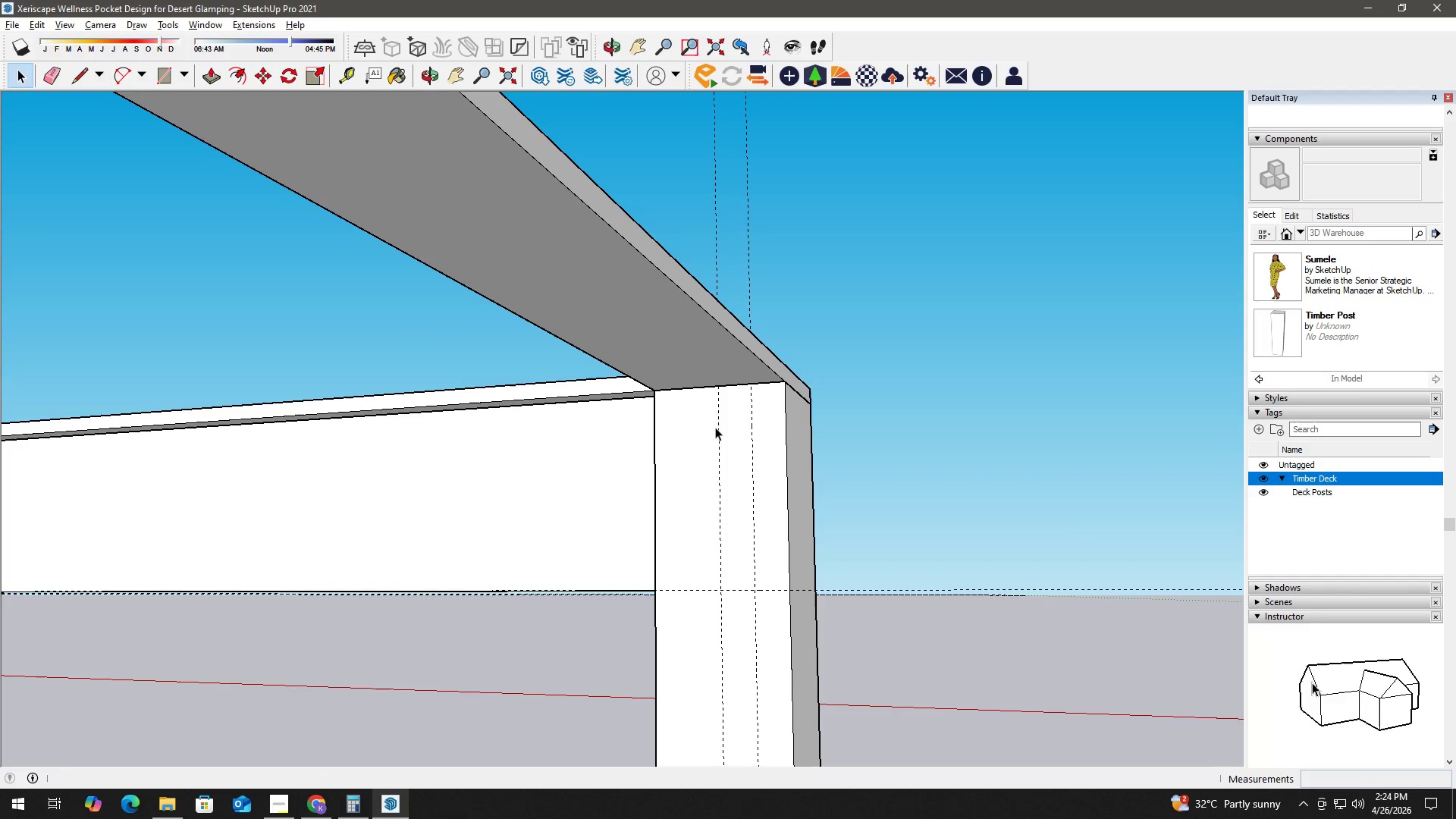 
key(T)
 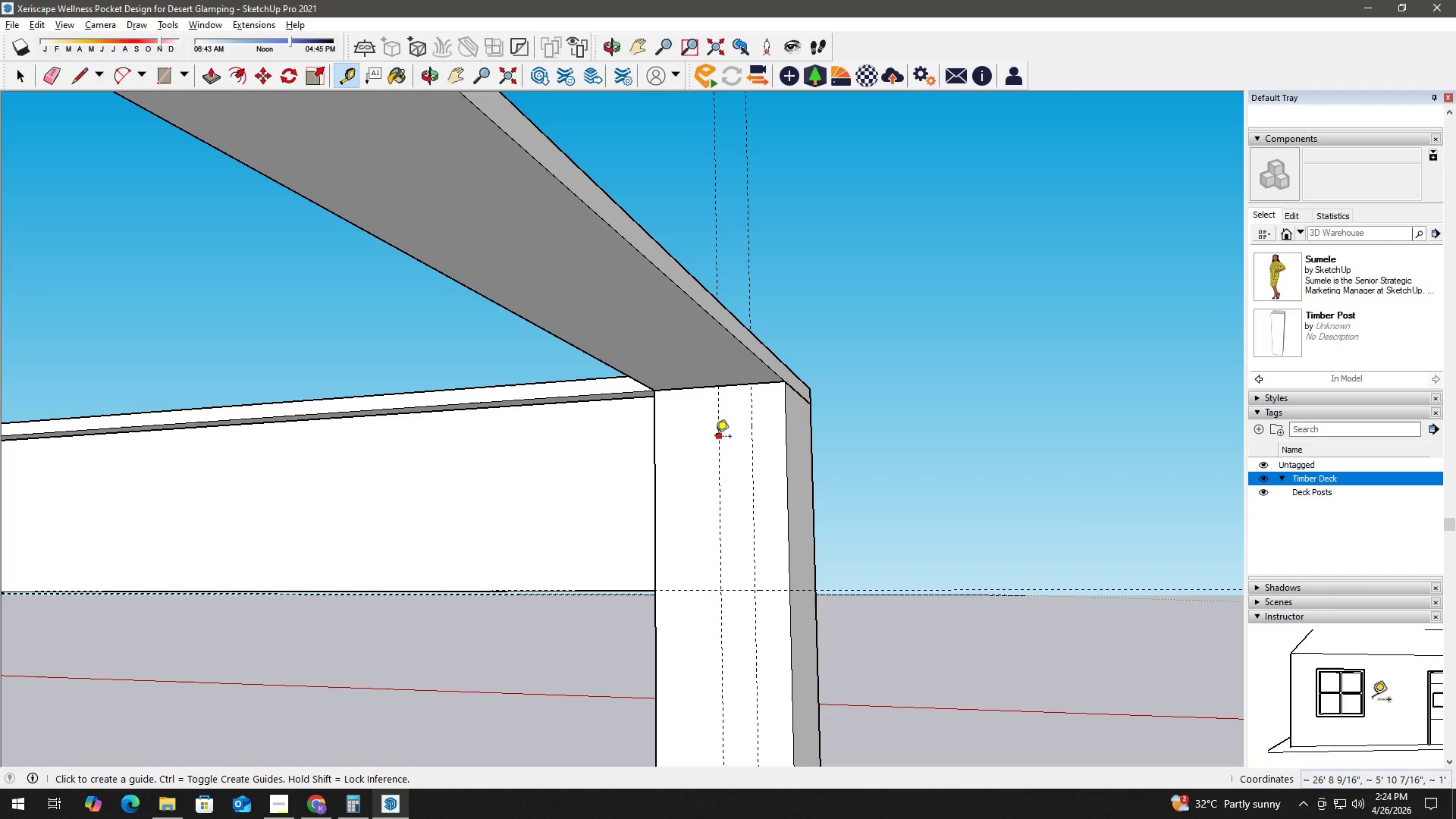 
left_click([715, 438])
 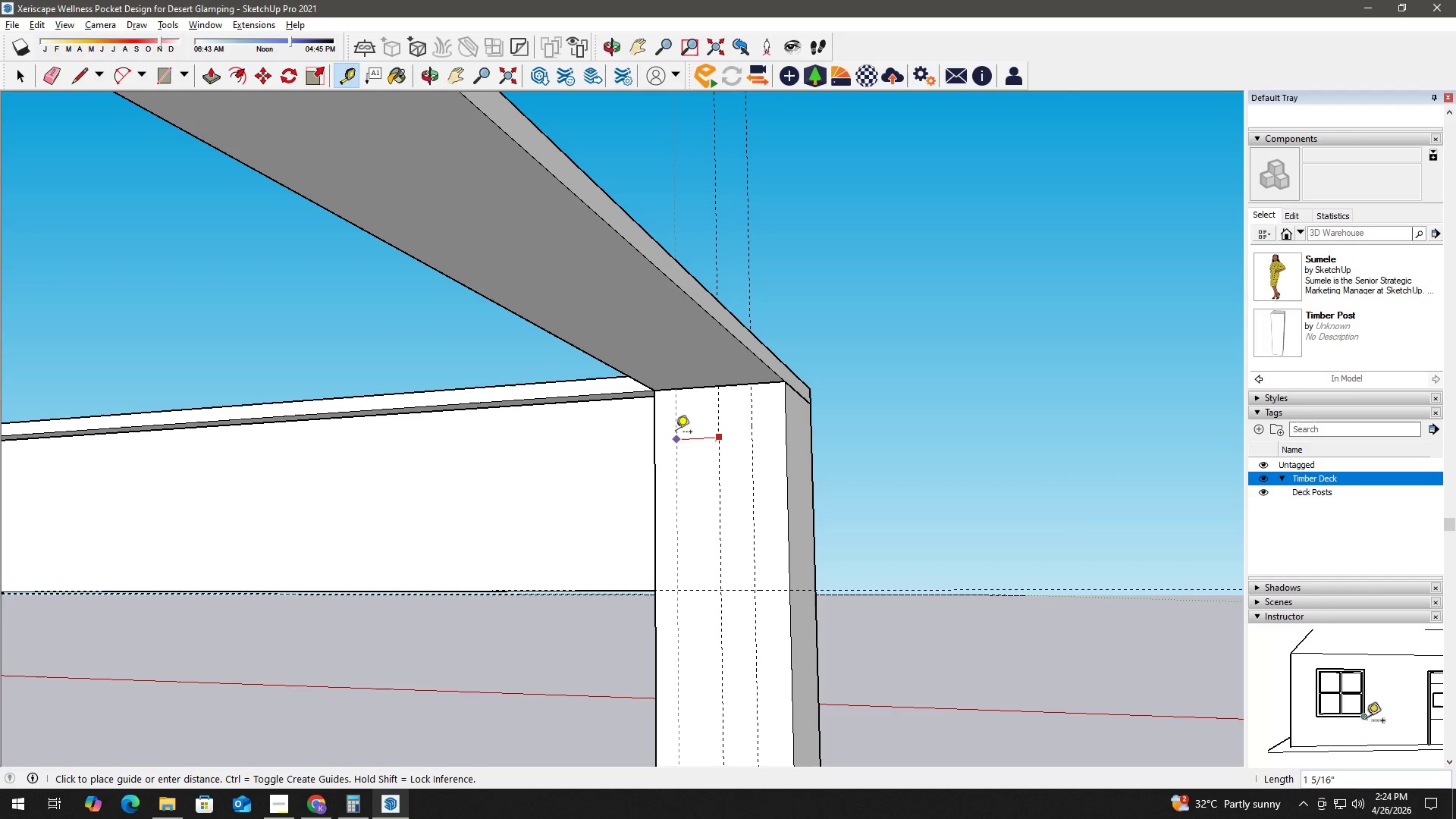 
key(Numpad1)
 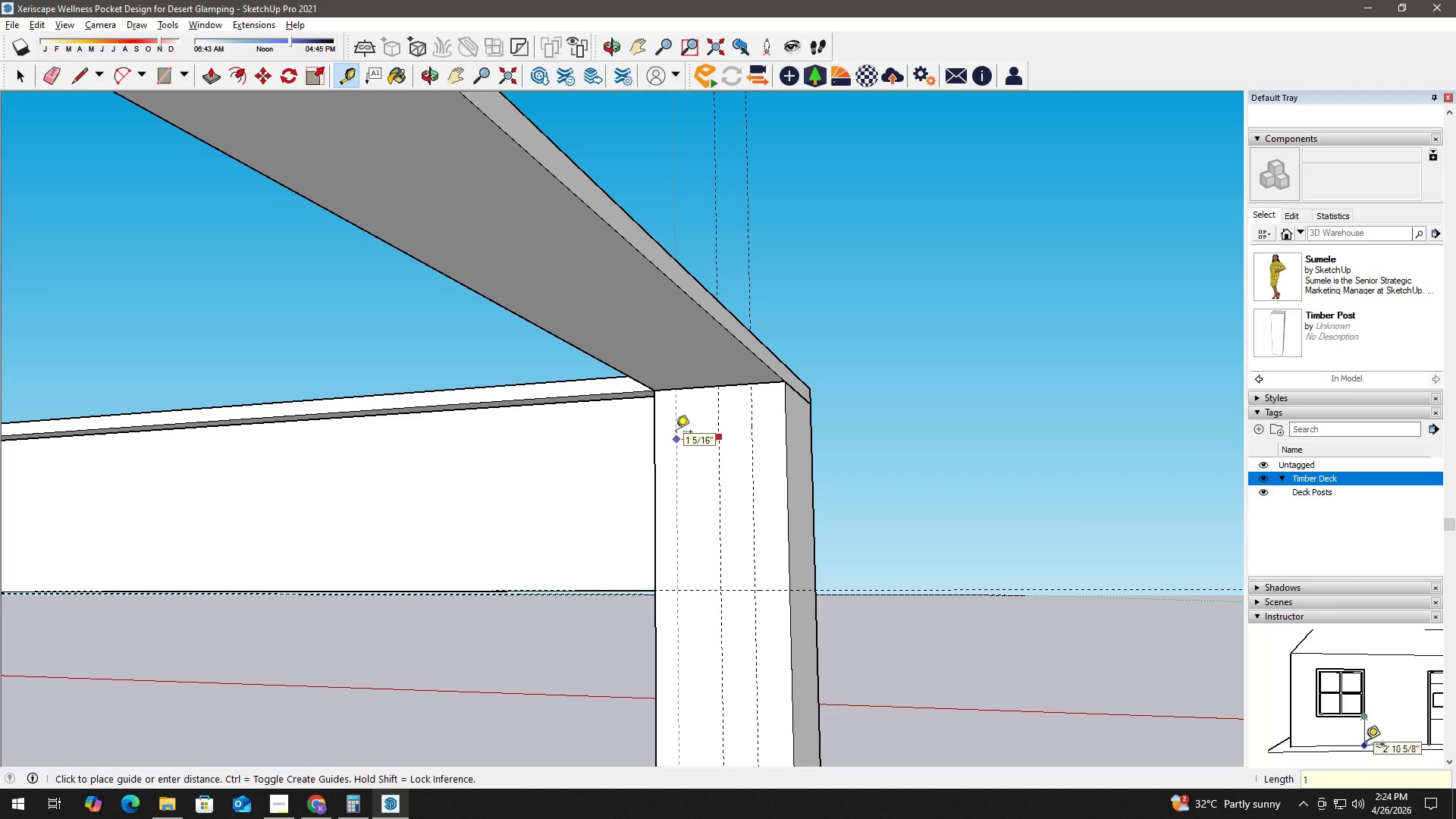 
key(NumpadEnter)
 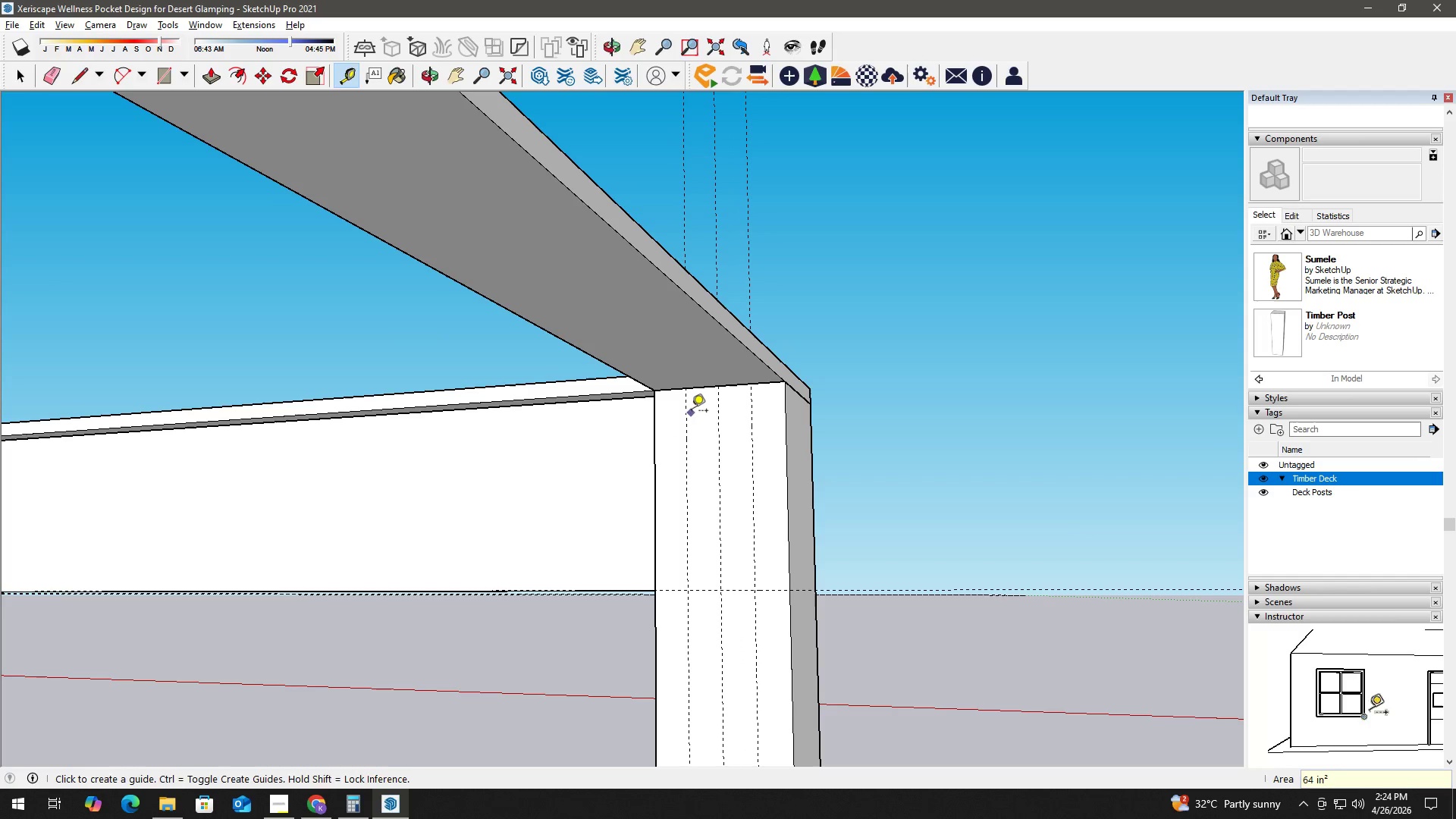 
key(Space)
 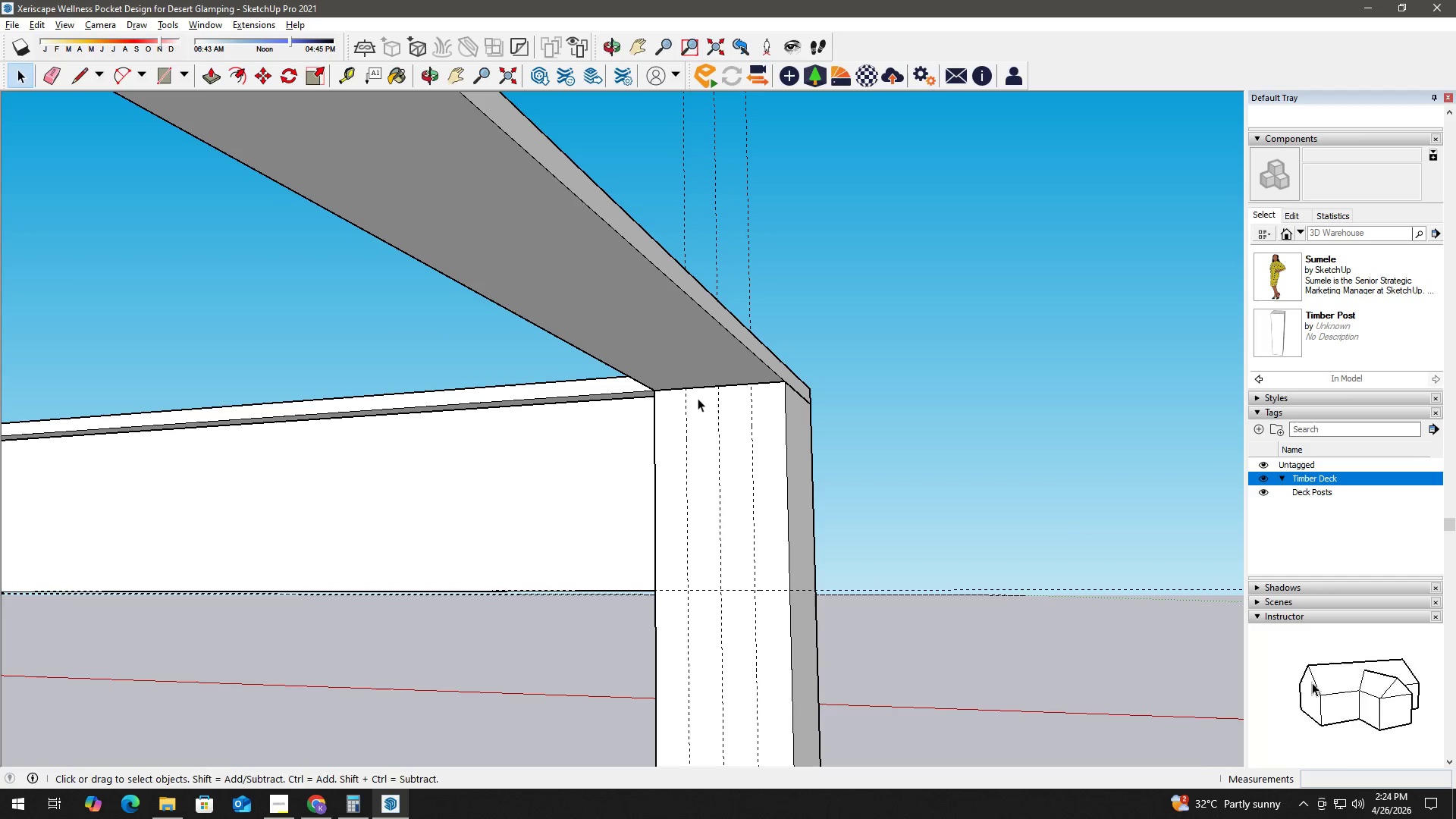 
key(R)
 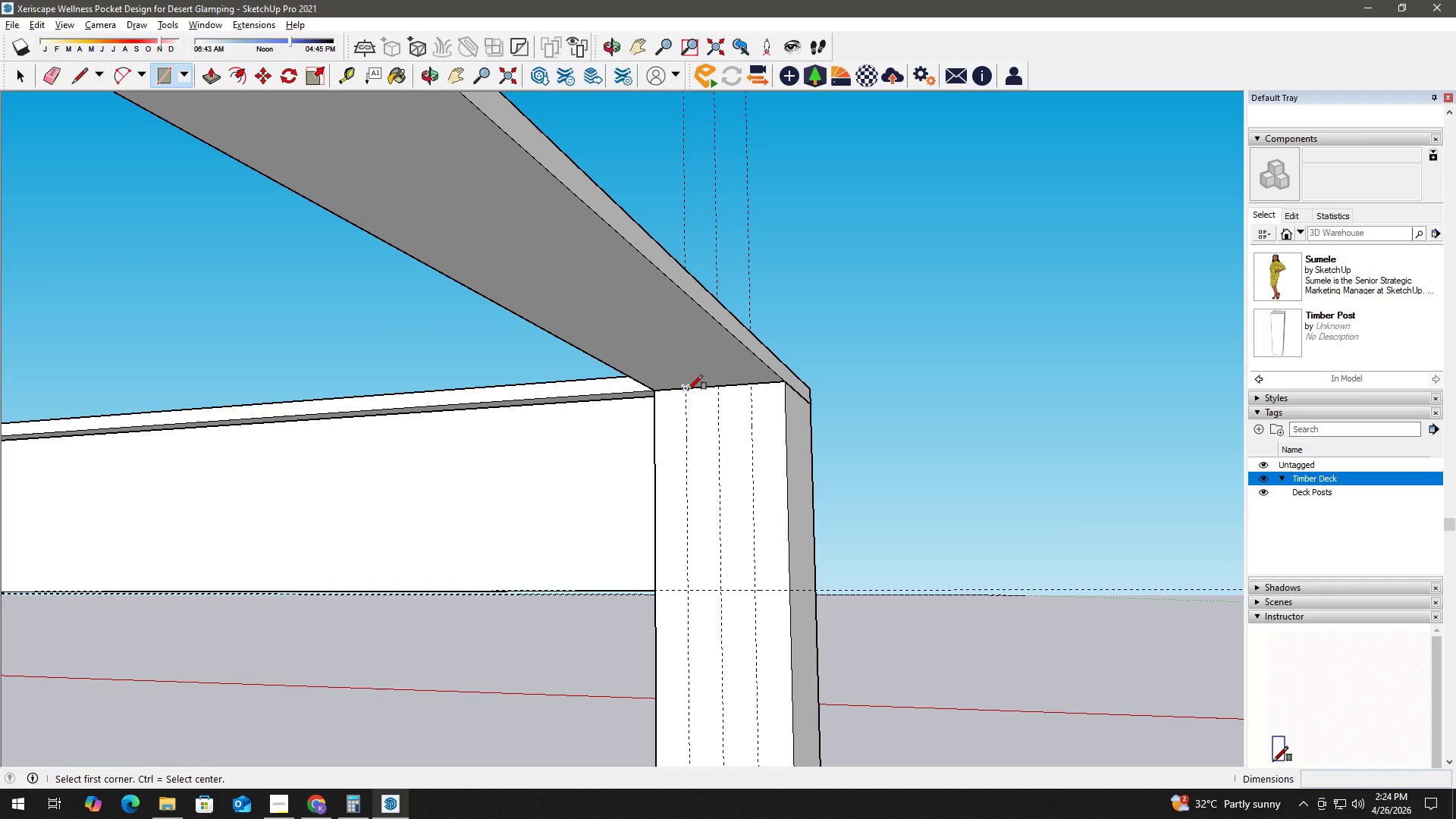 
left_click([687, 390])
 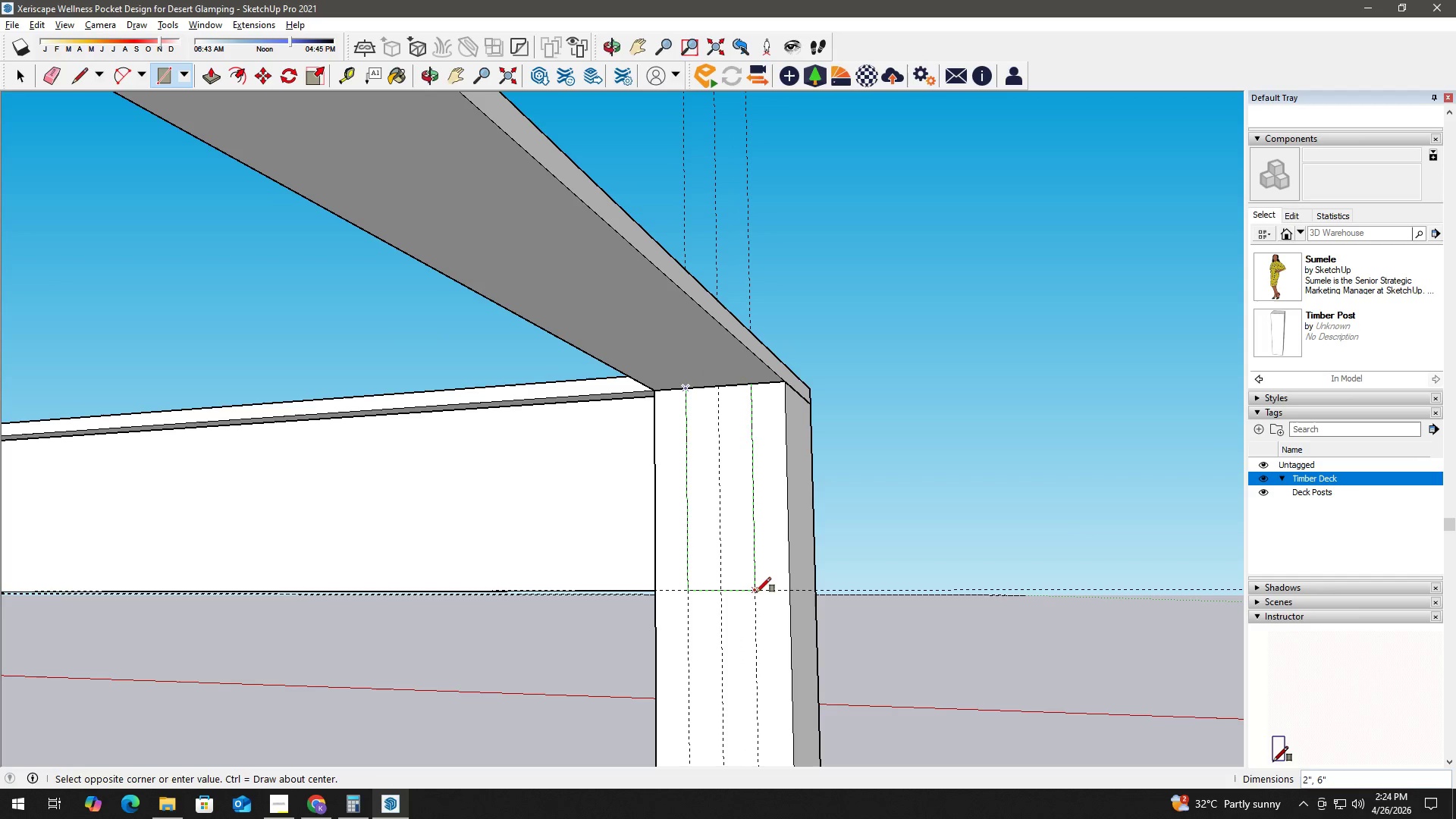 
left_click([756, 590])
 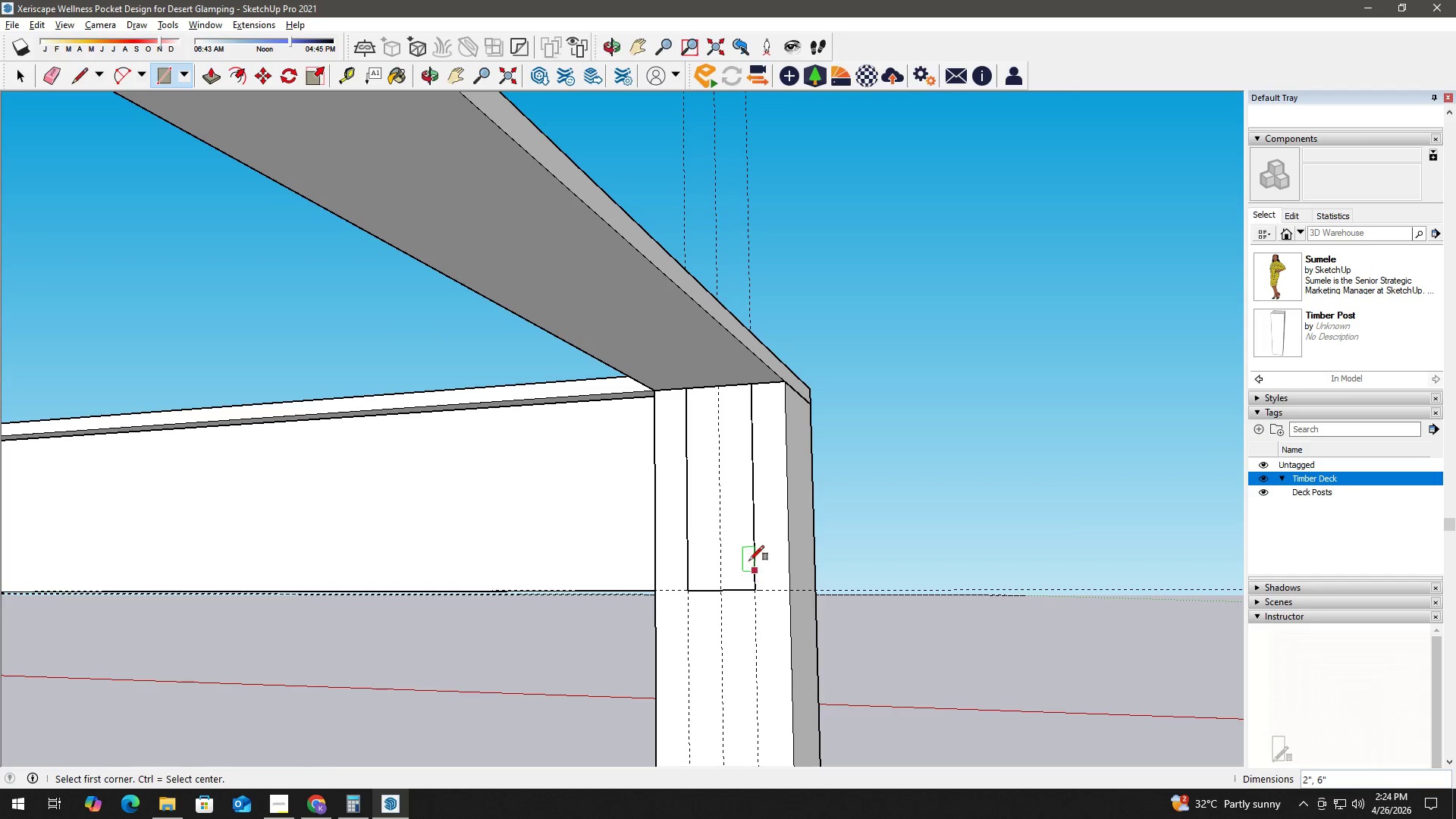 
key(Space)
 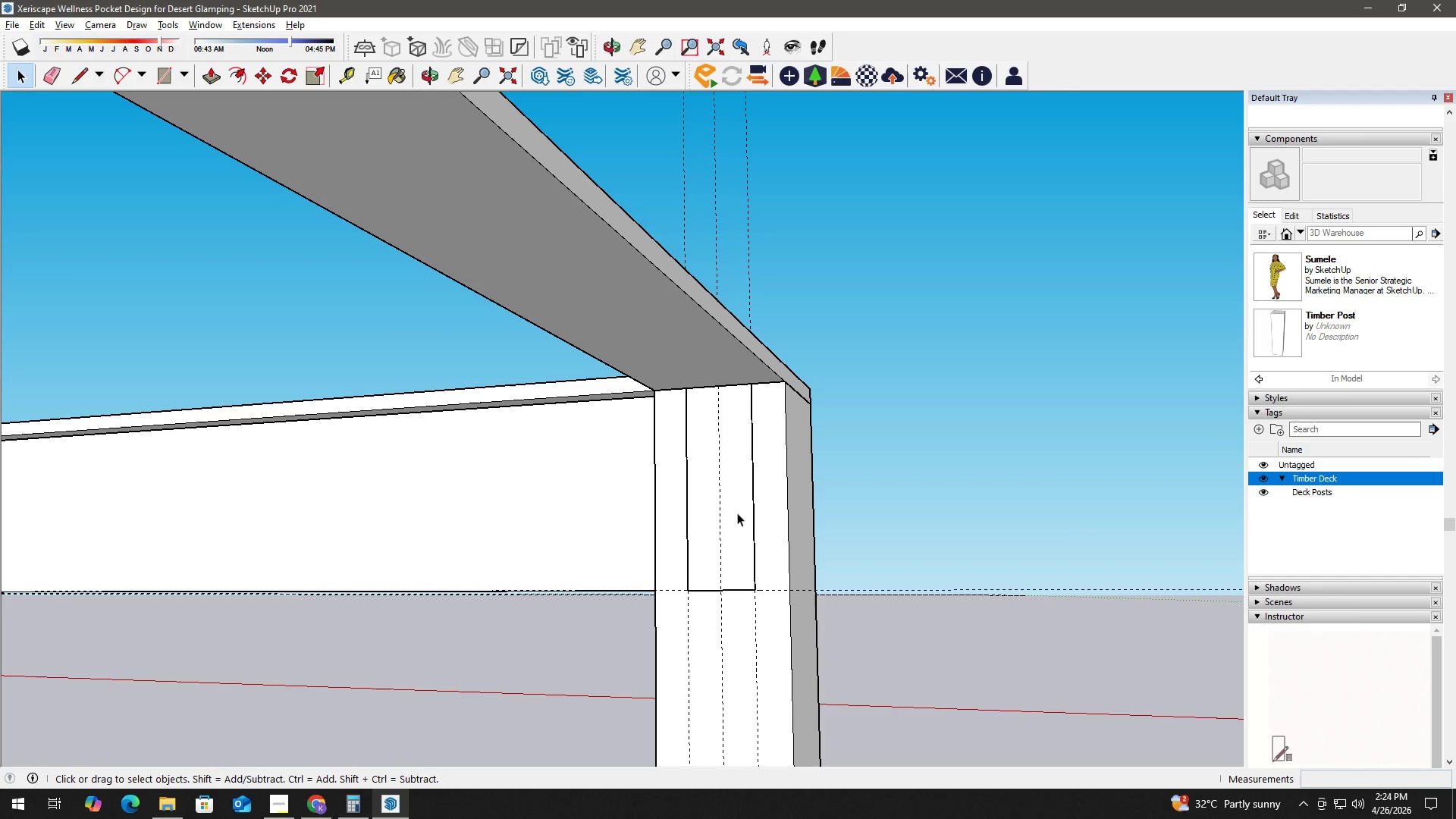 
double_click([737, 513])
 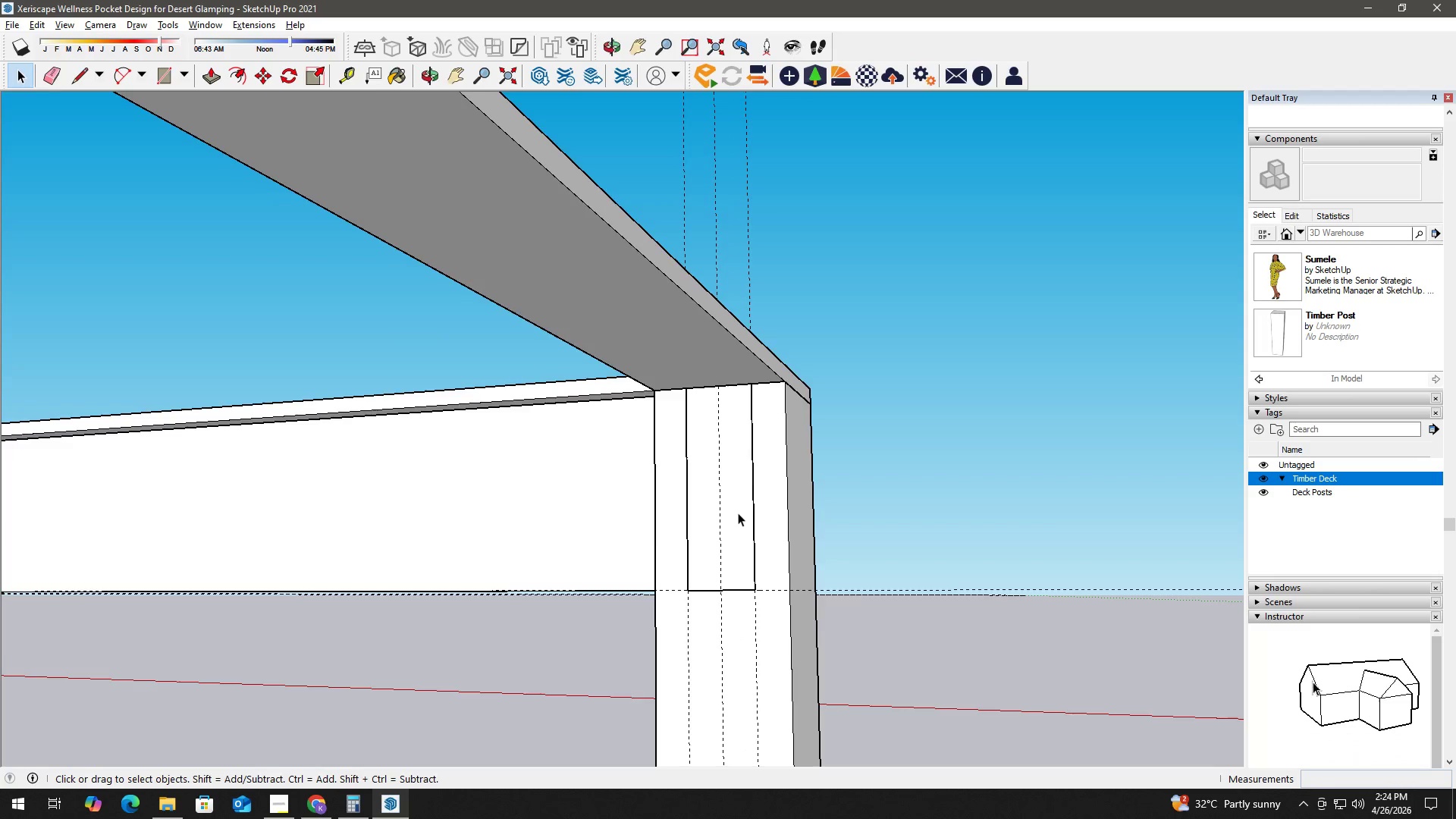 
key(P)
 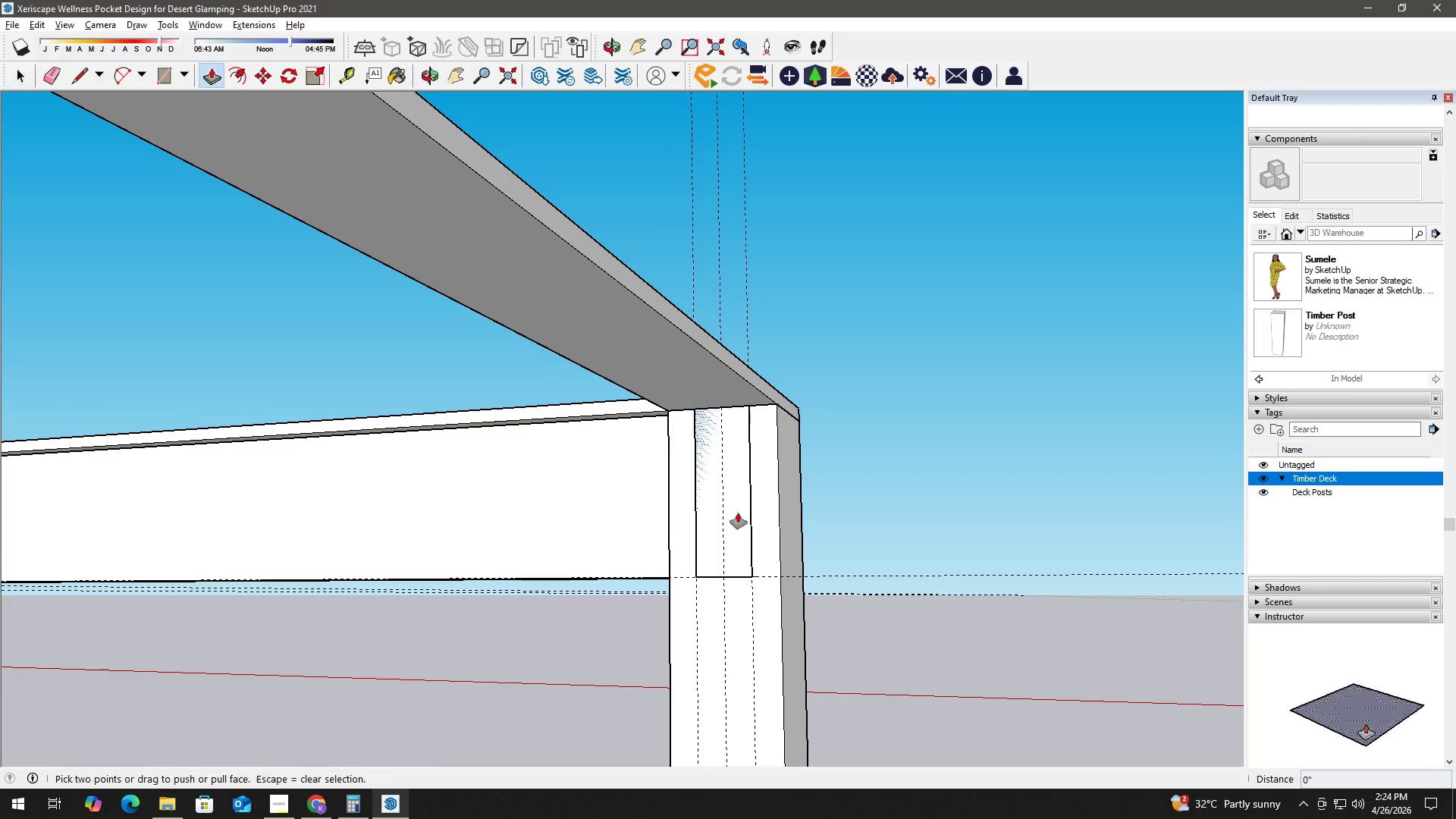 
scroll: coordinate [738, 513], scroll_direction: down, amount: 2.0
 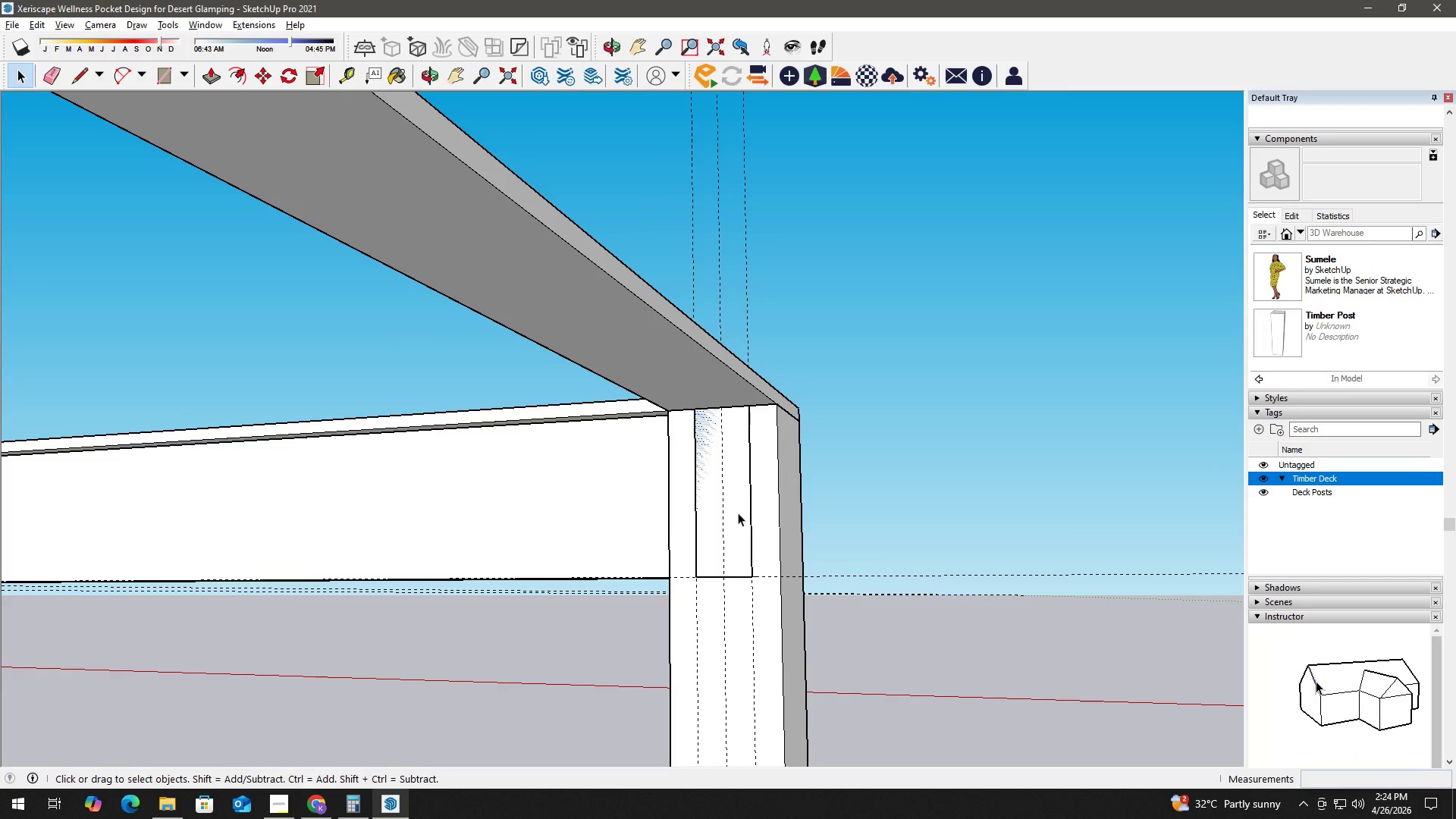 
left_click([738, 513])
 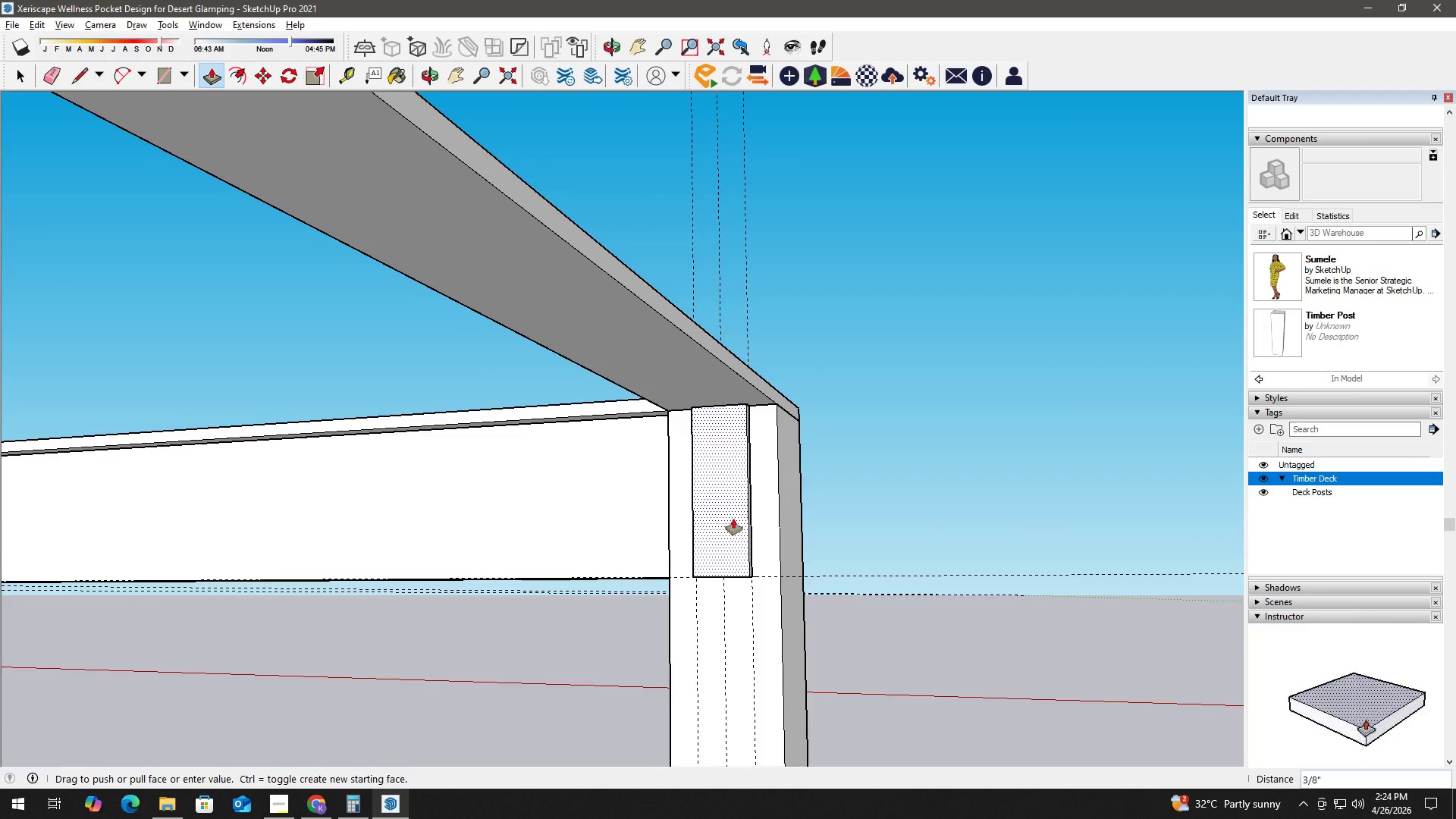 
scroll: coordinate [734, 519], scroll_direction: down, amount: 5.0
 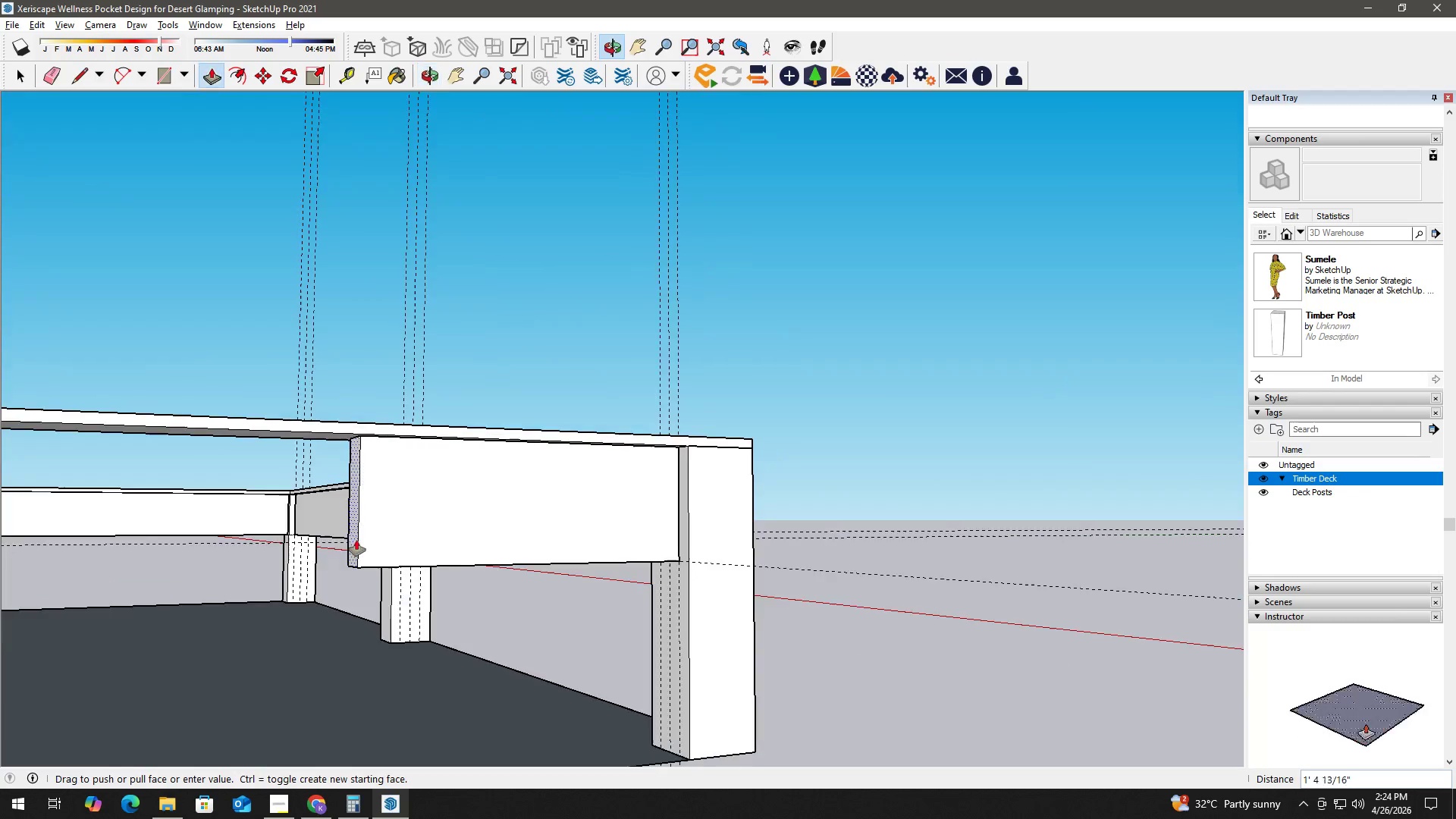 
key(Shift+ShiftLeft)
 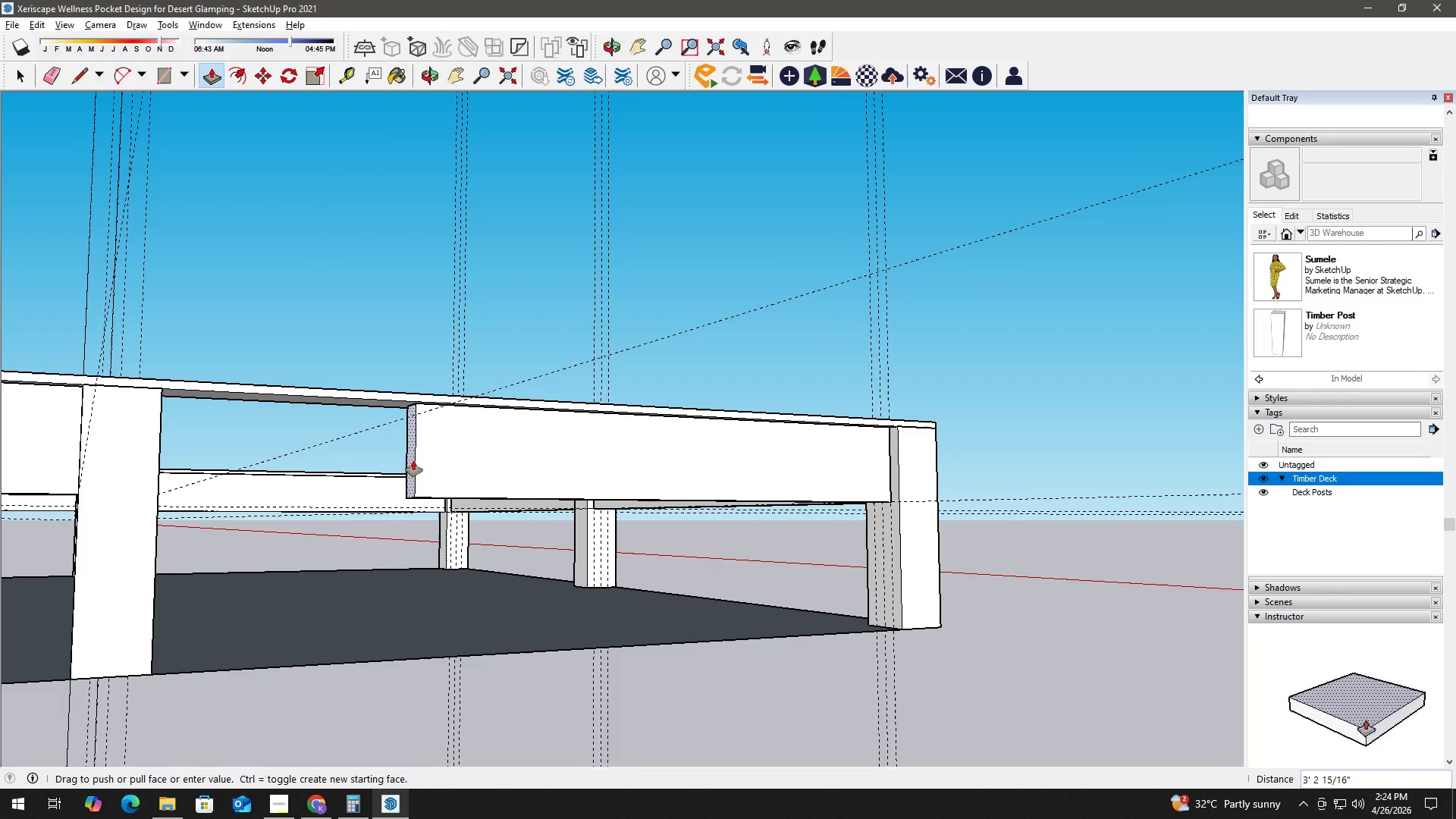 
scroll: coordinate [331, 536], scroll_direction: down, amount: 5.0
 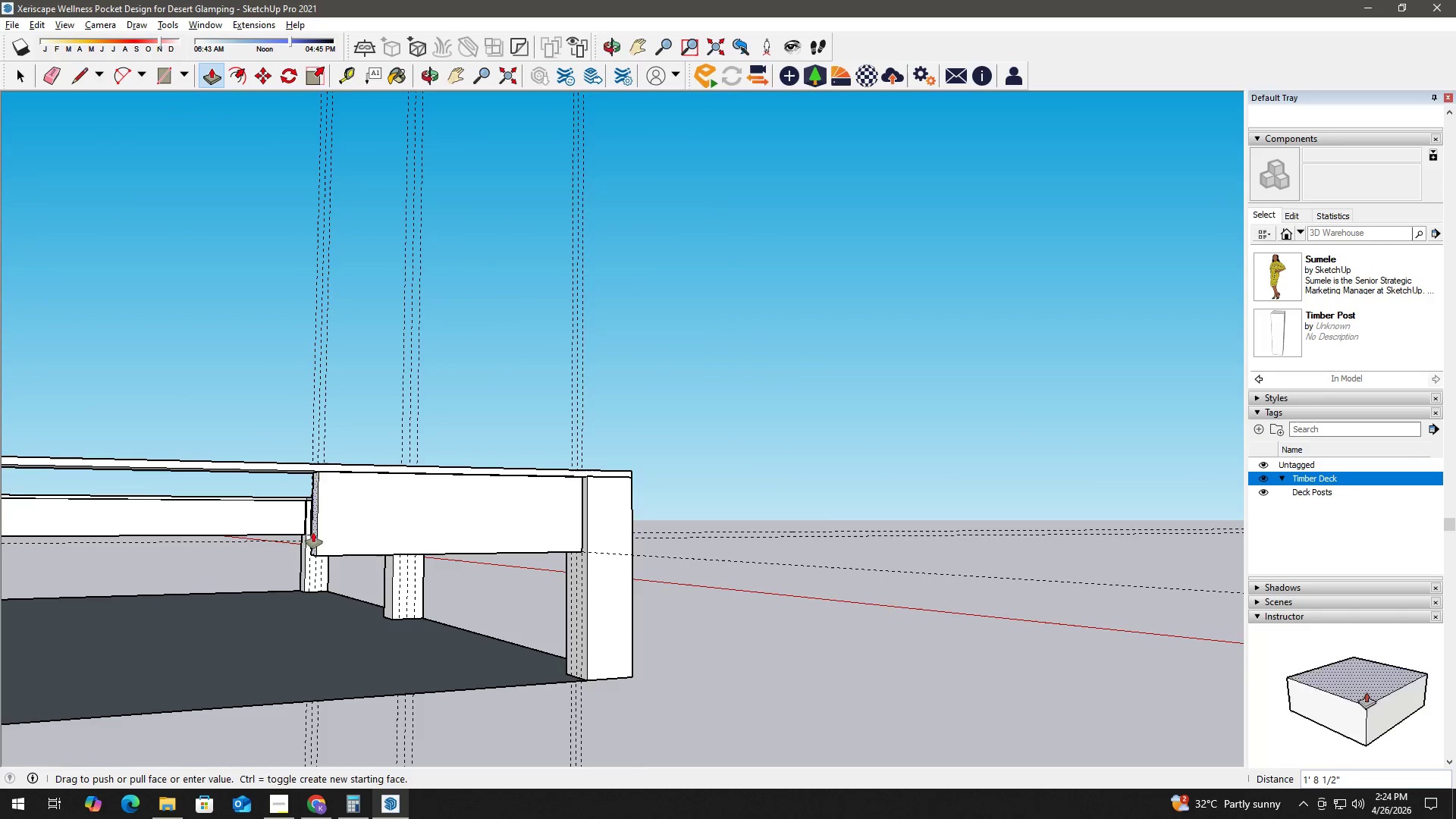 
scroll: coordinate [245, 422], scroll_direction: up, amount: 3.0
 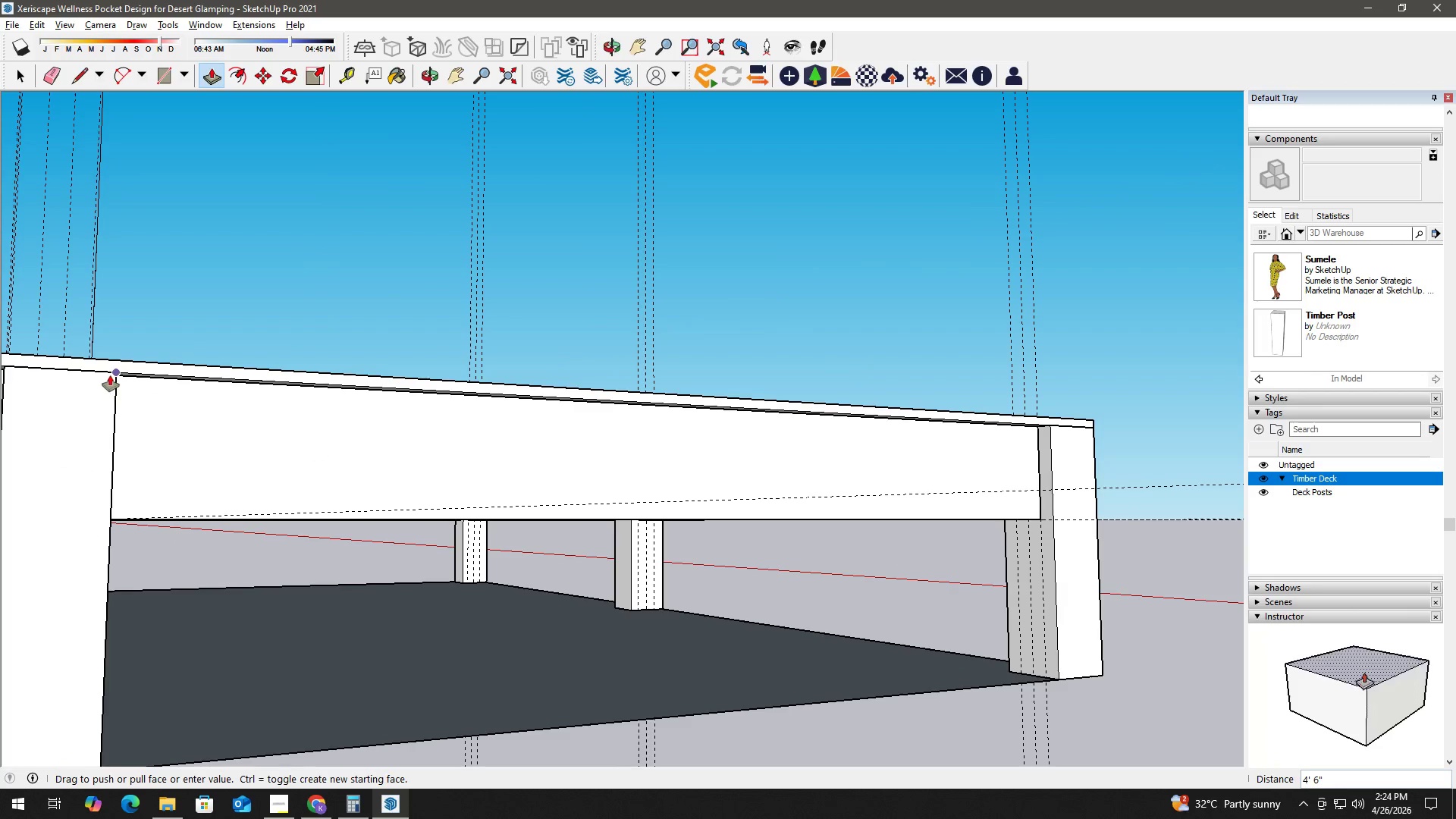 
left_click([111, 375])
 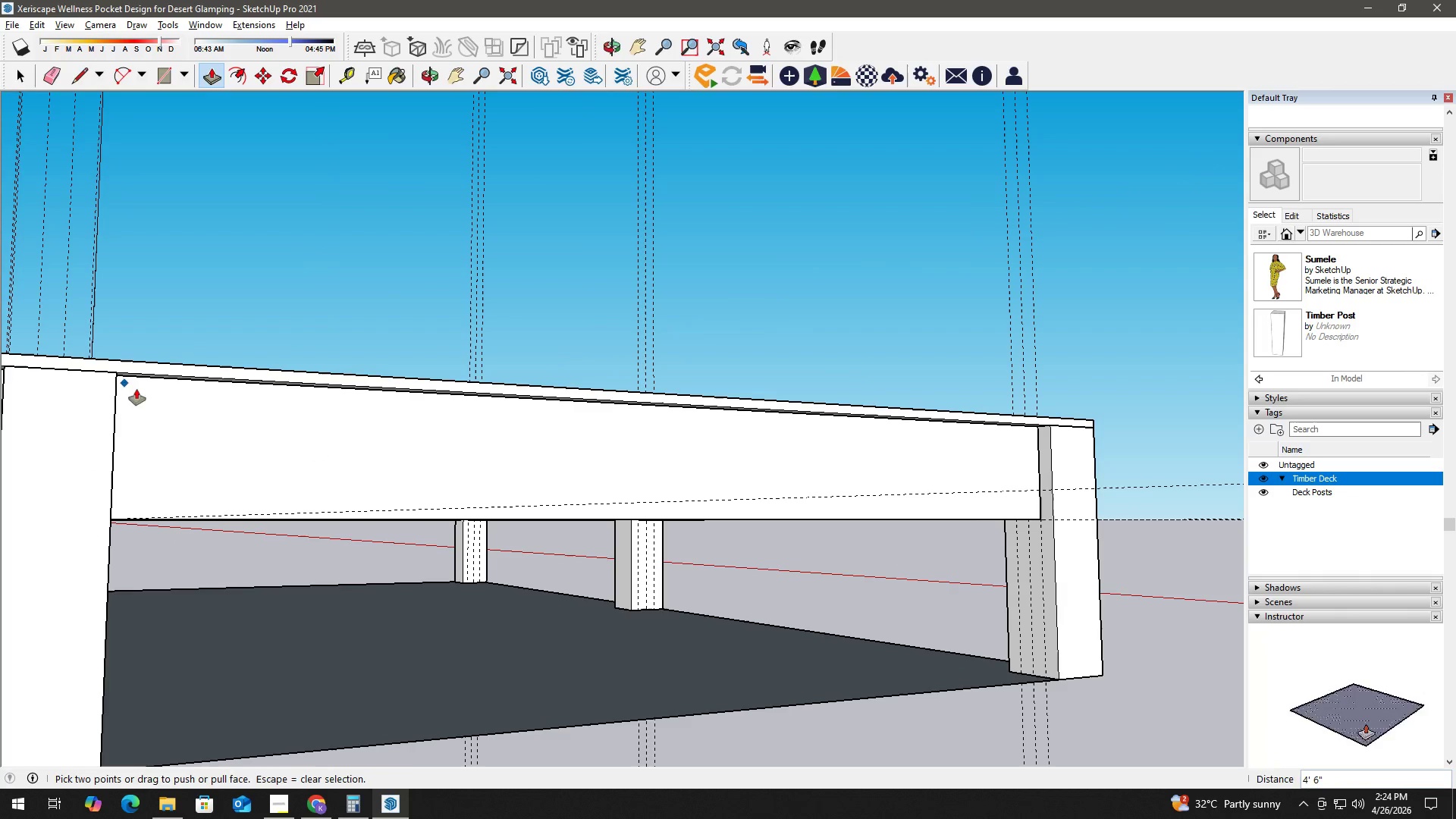 
key(Space)
 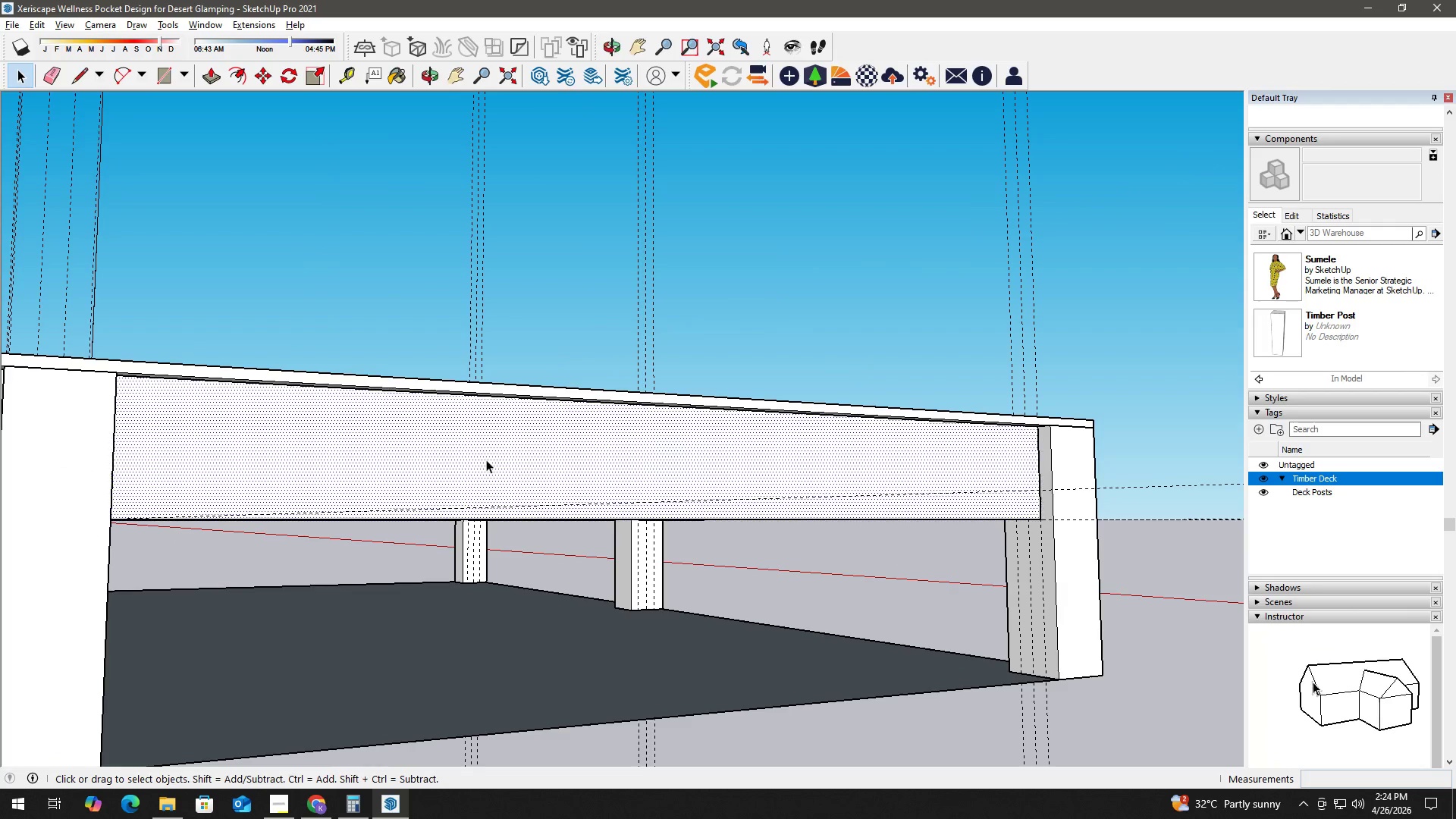 
triple_click([486, 460])
 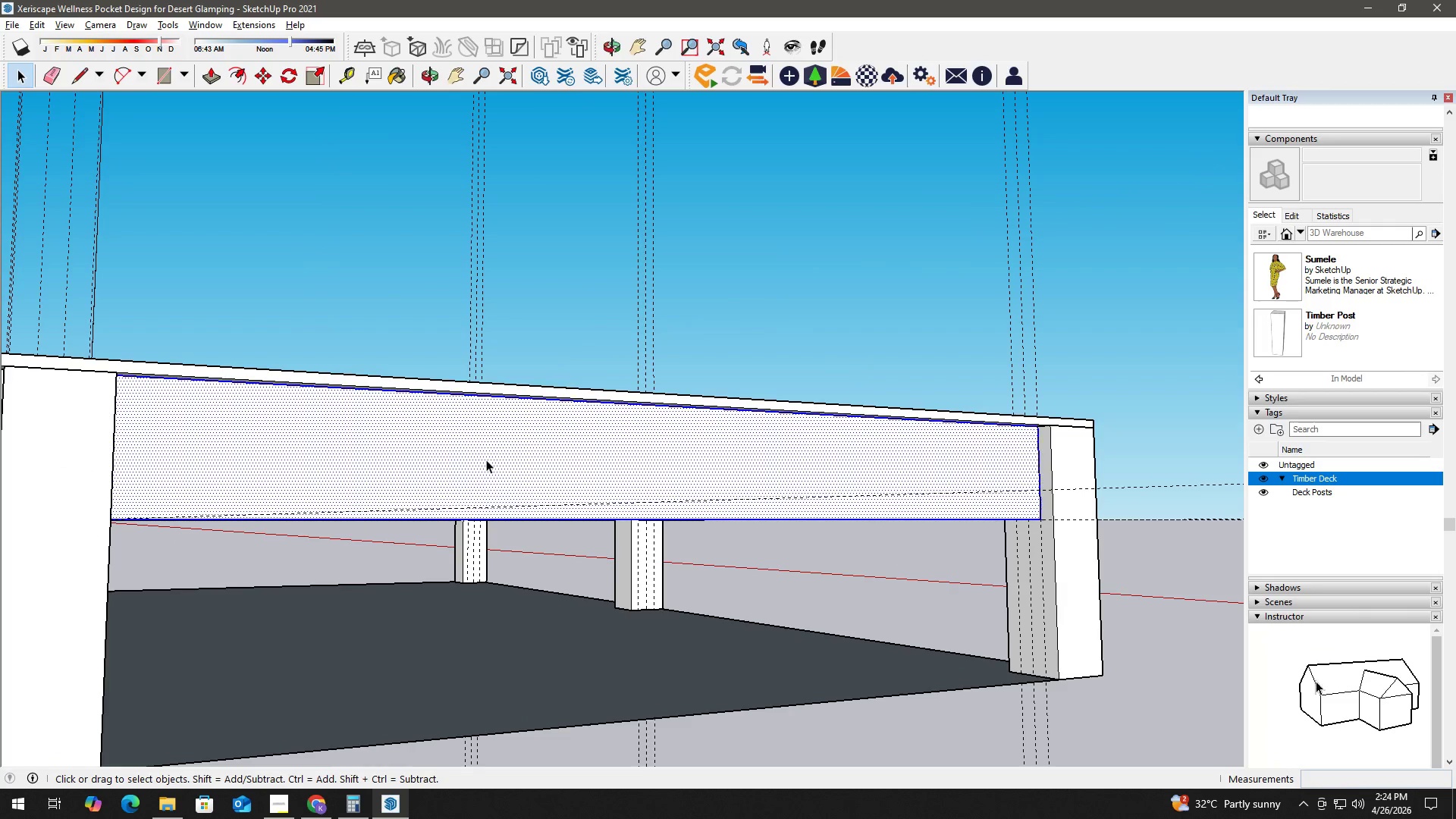 
triple_click([486, 460])
 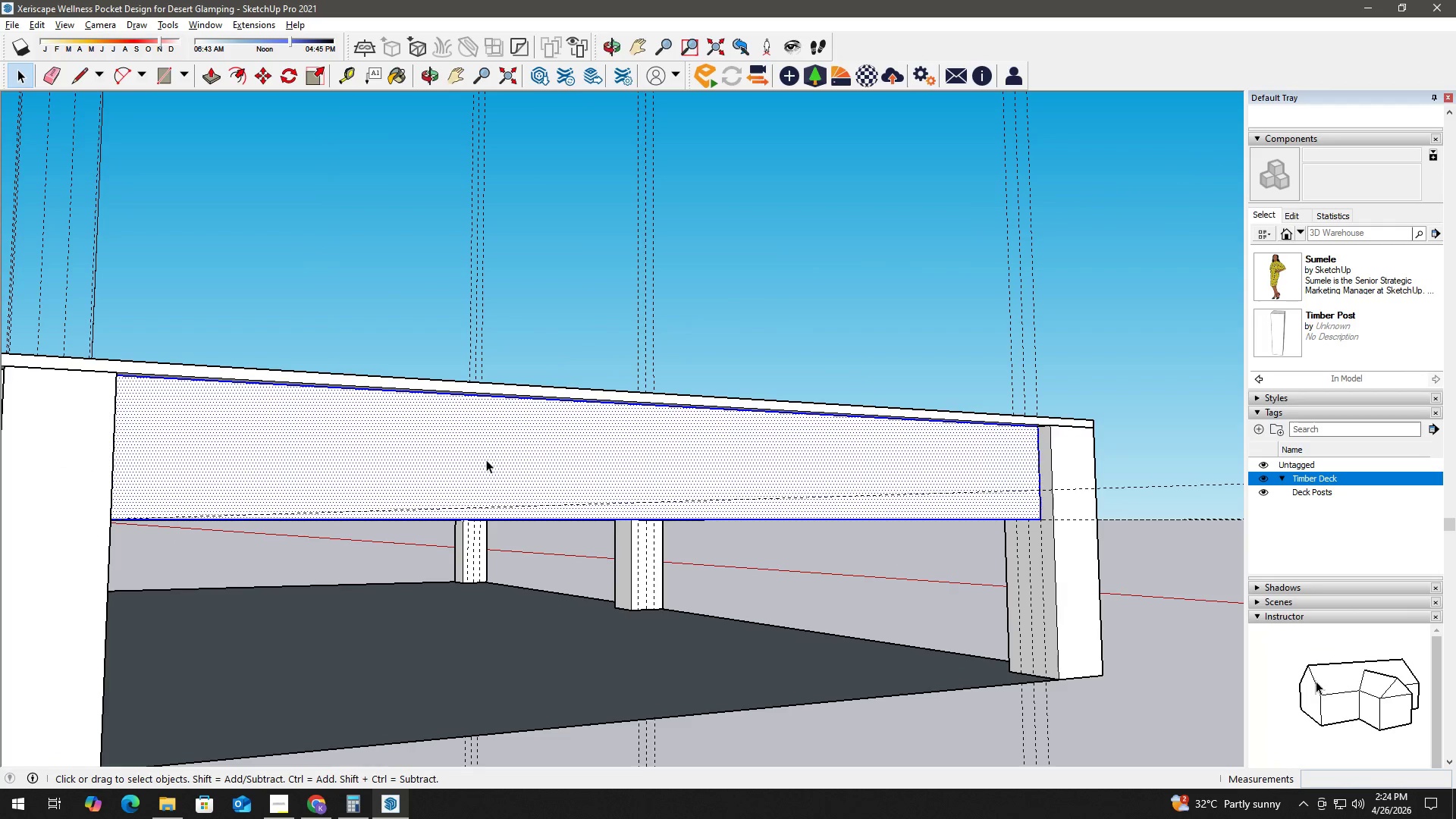 
triple_click([486, 460])
 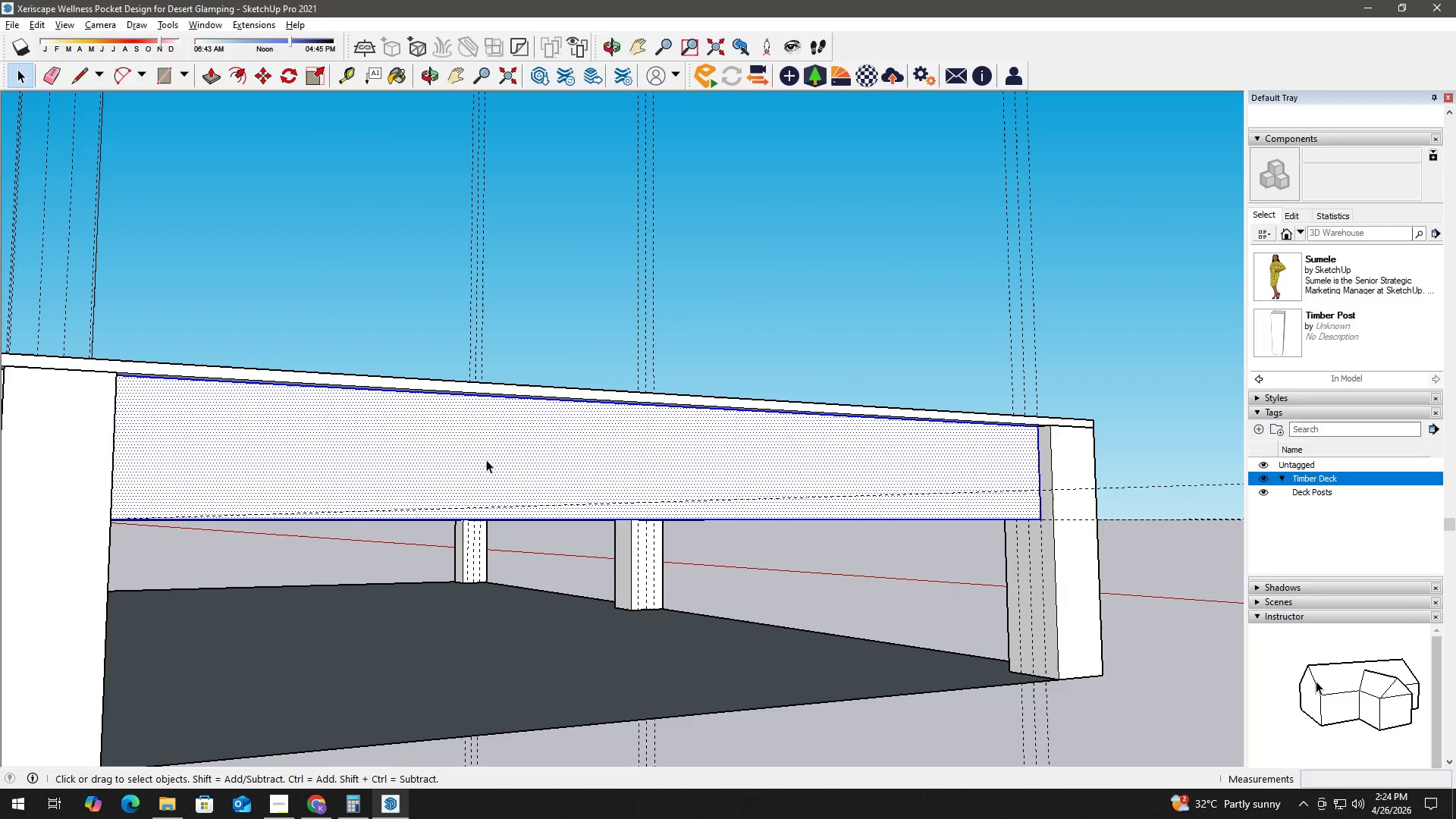 
right_click([486, 460])
 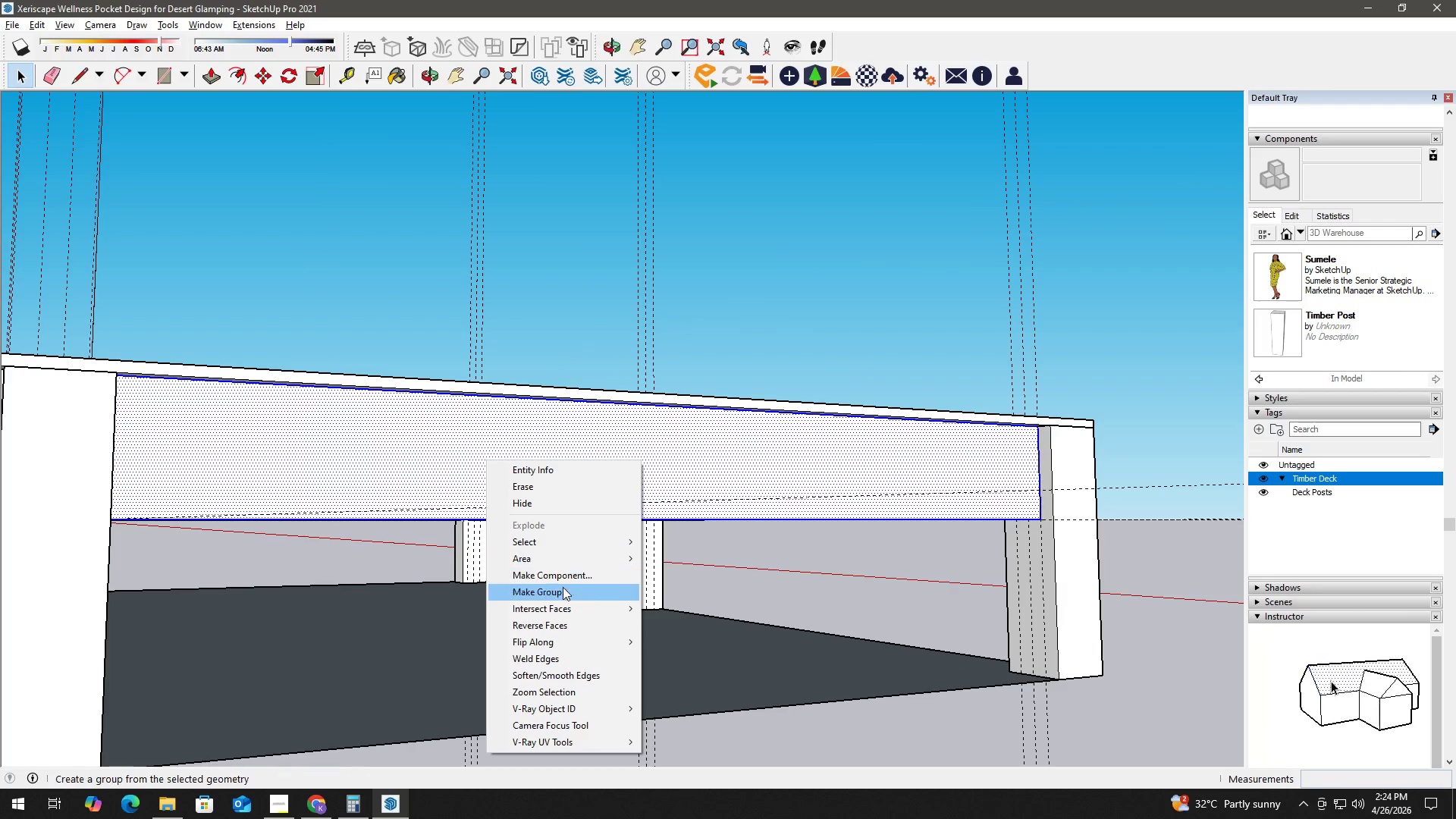 
left_click([563, 589])
 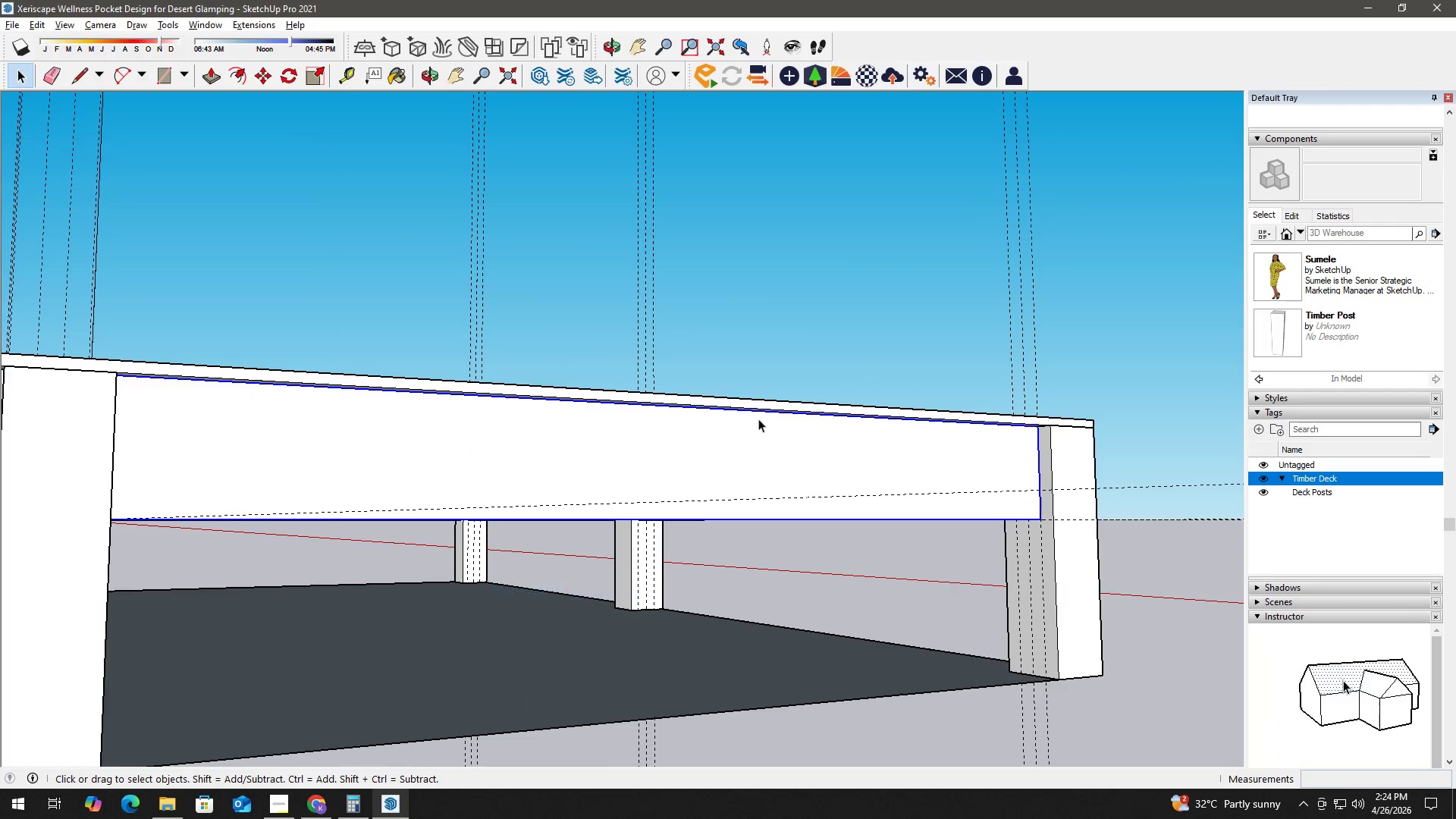 
left_click([871, 309])
 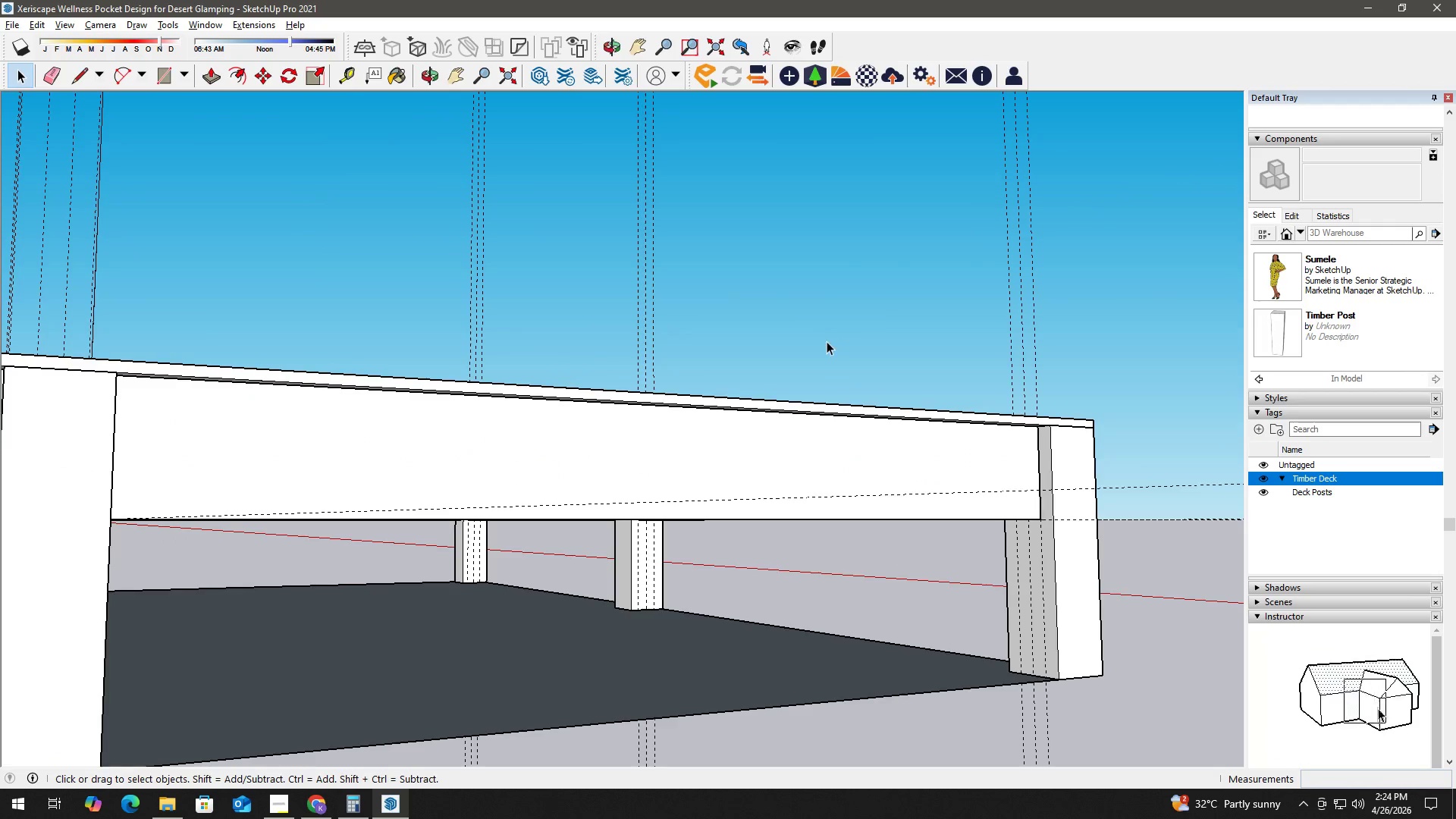 
scroll: coordinate [816, 366], scroll_direction: down, amount: 6.0
 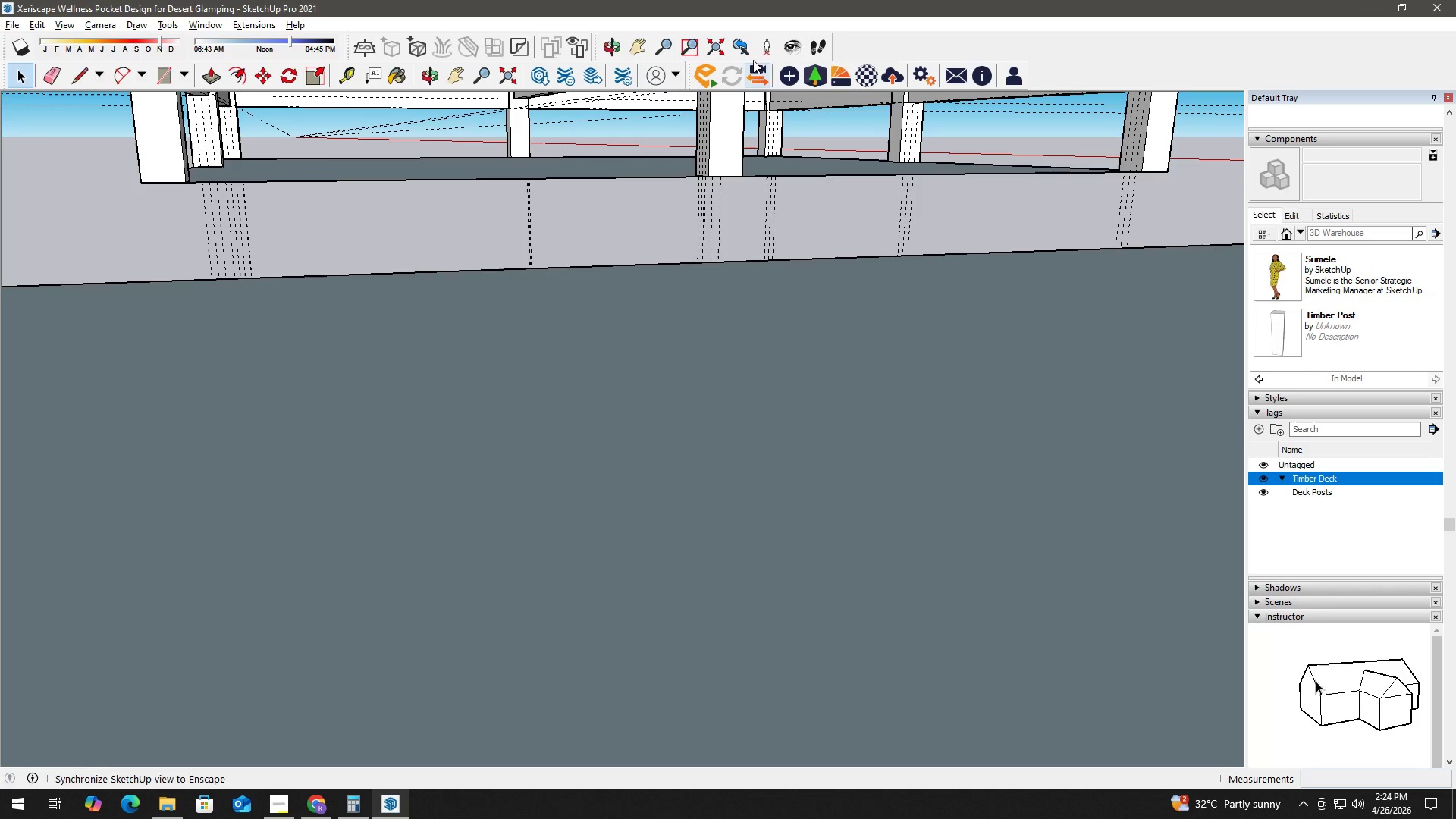 
left_click([711, 43])
 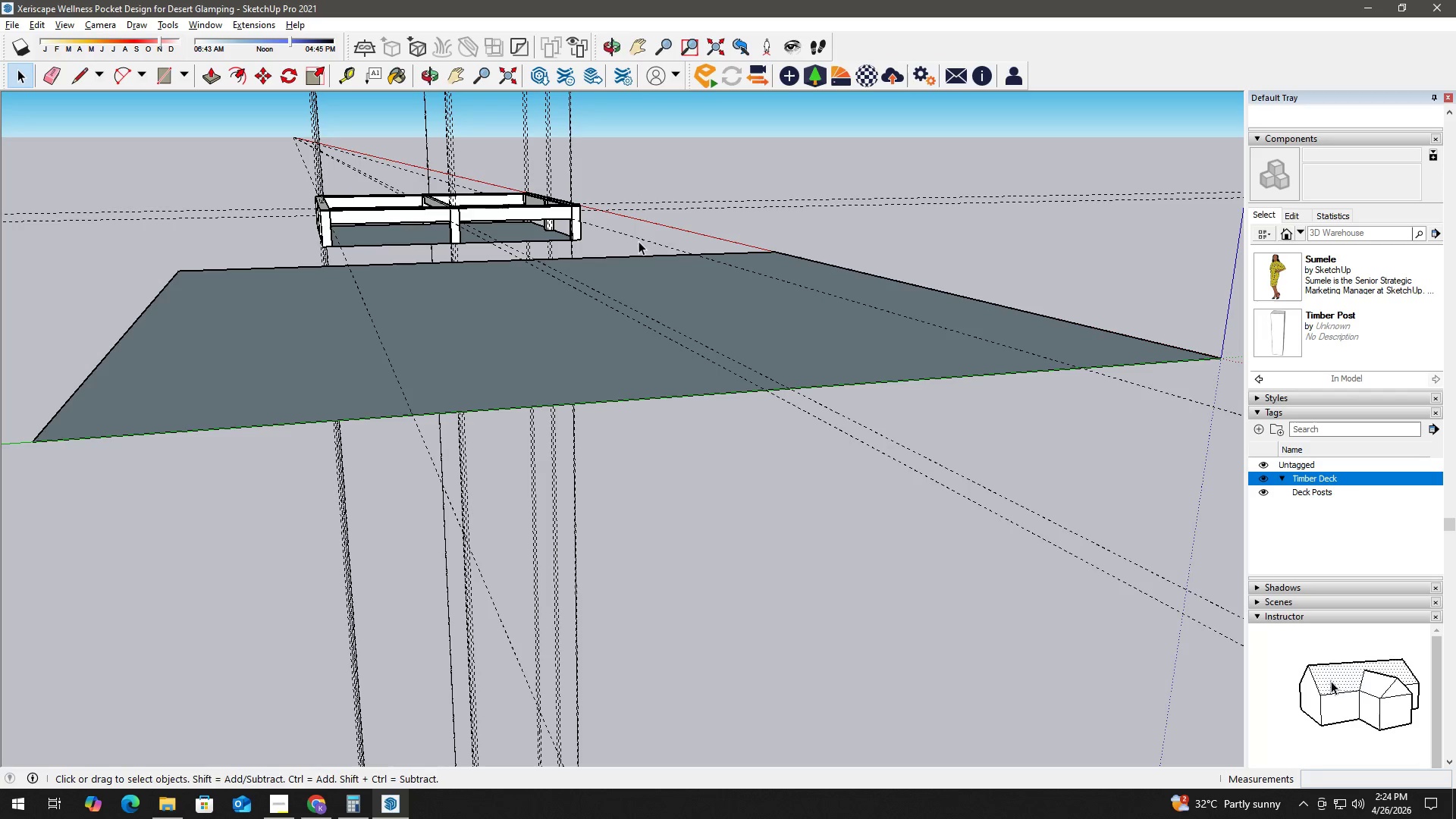 
key(H)
 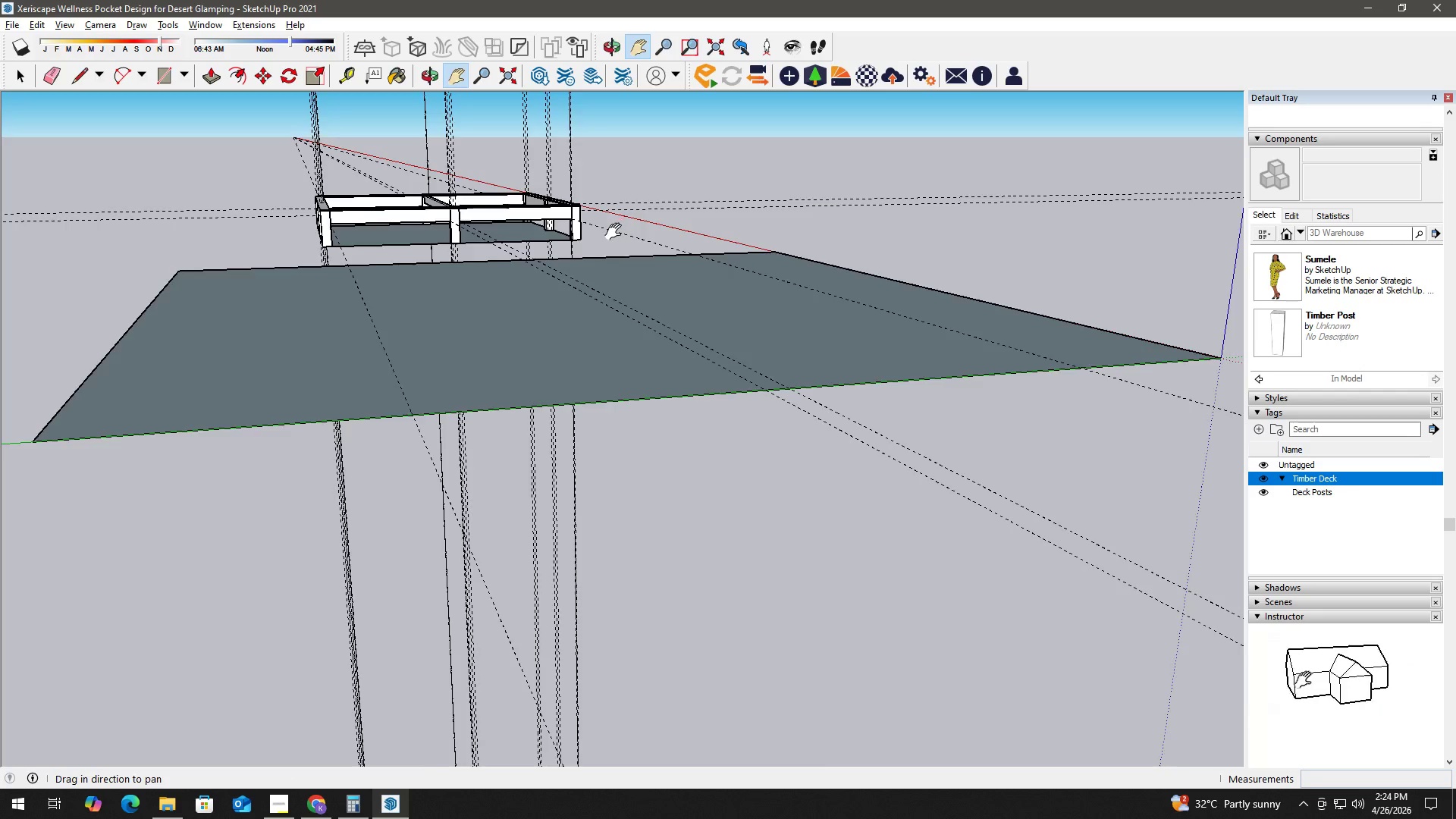 
left_click_drag(start_coordinate=[617, 231], to_coordinate=[674, 469])
 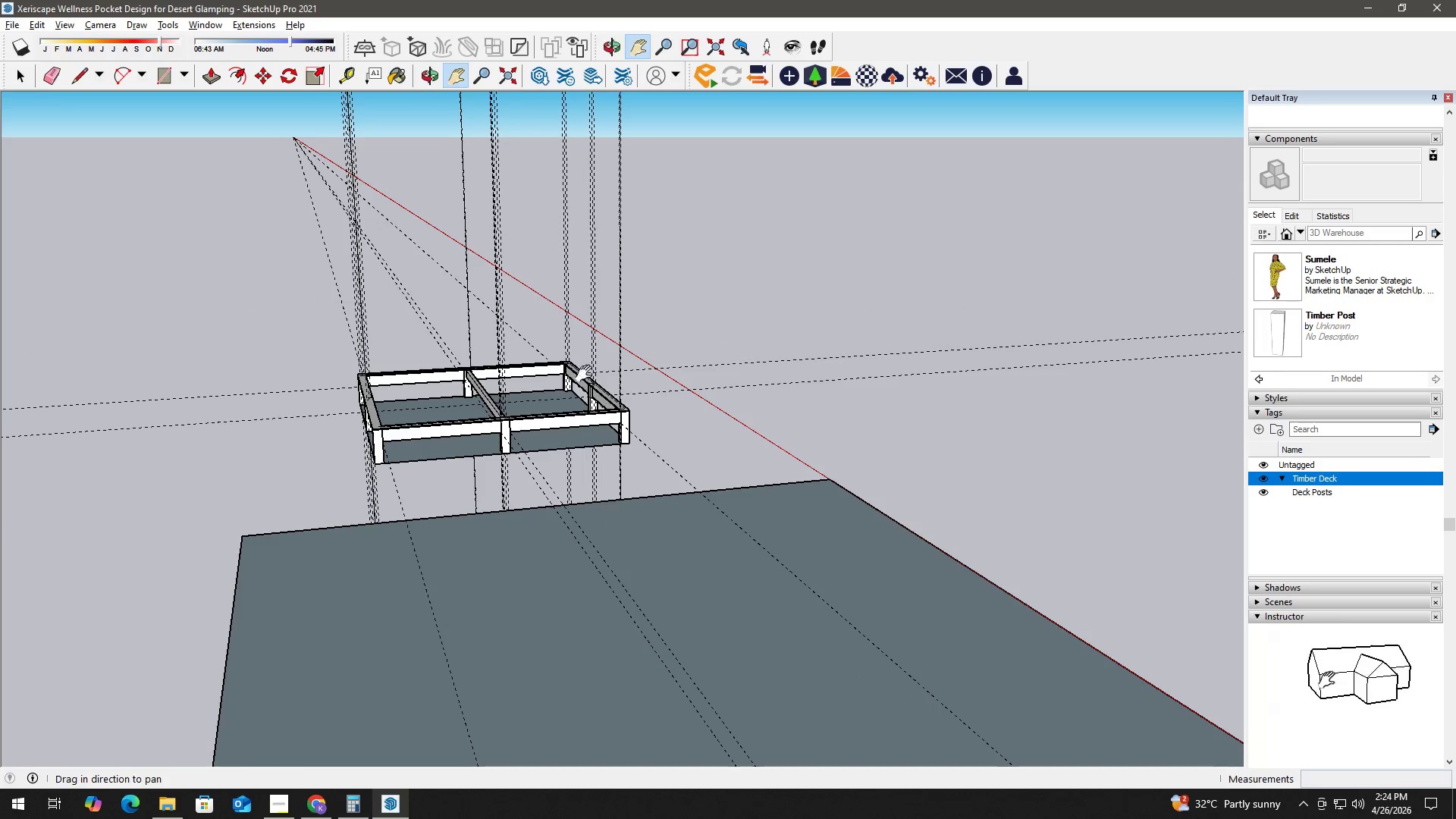 
key(Space)
 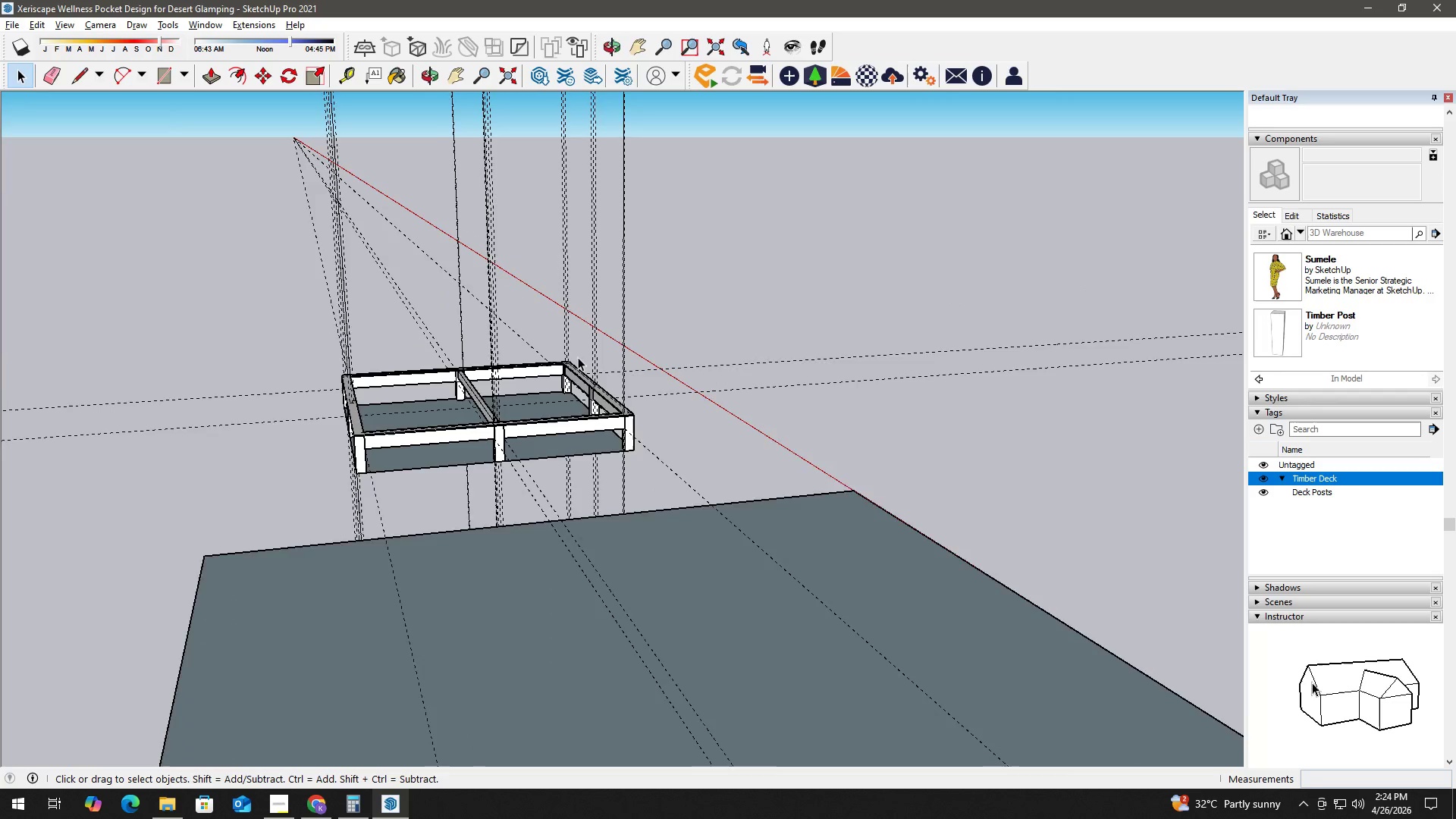 
key(E)
 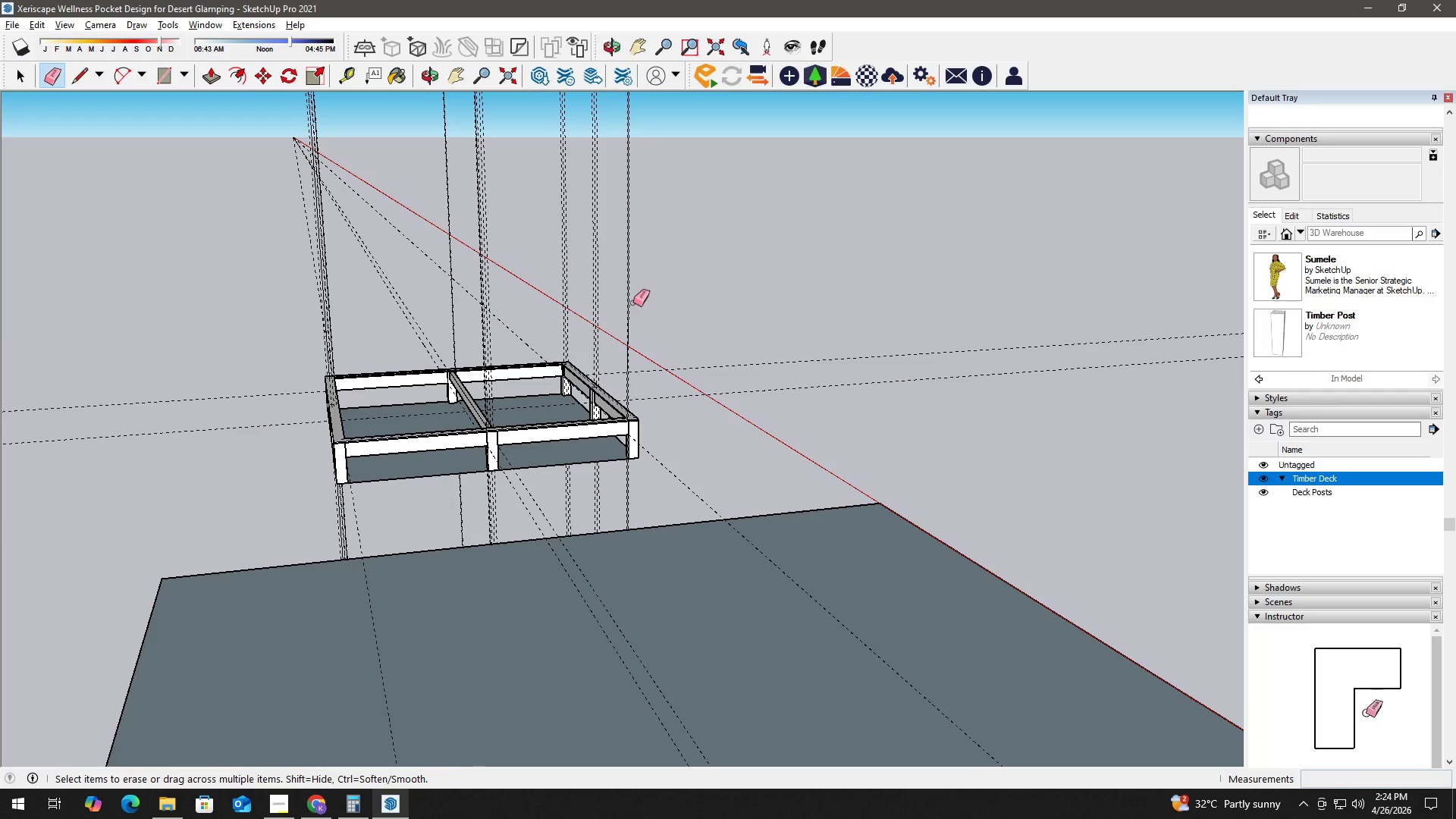 
scroll: coordinate [578, 357], scroll_direction: up, amount: 2.0
 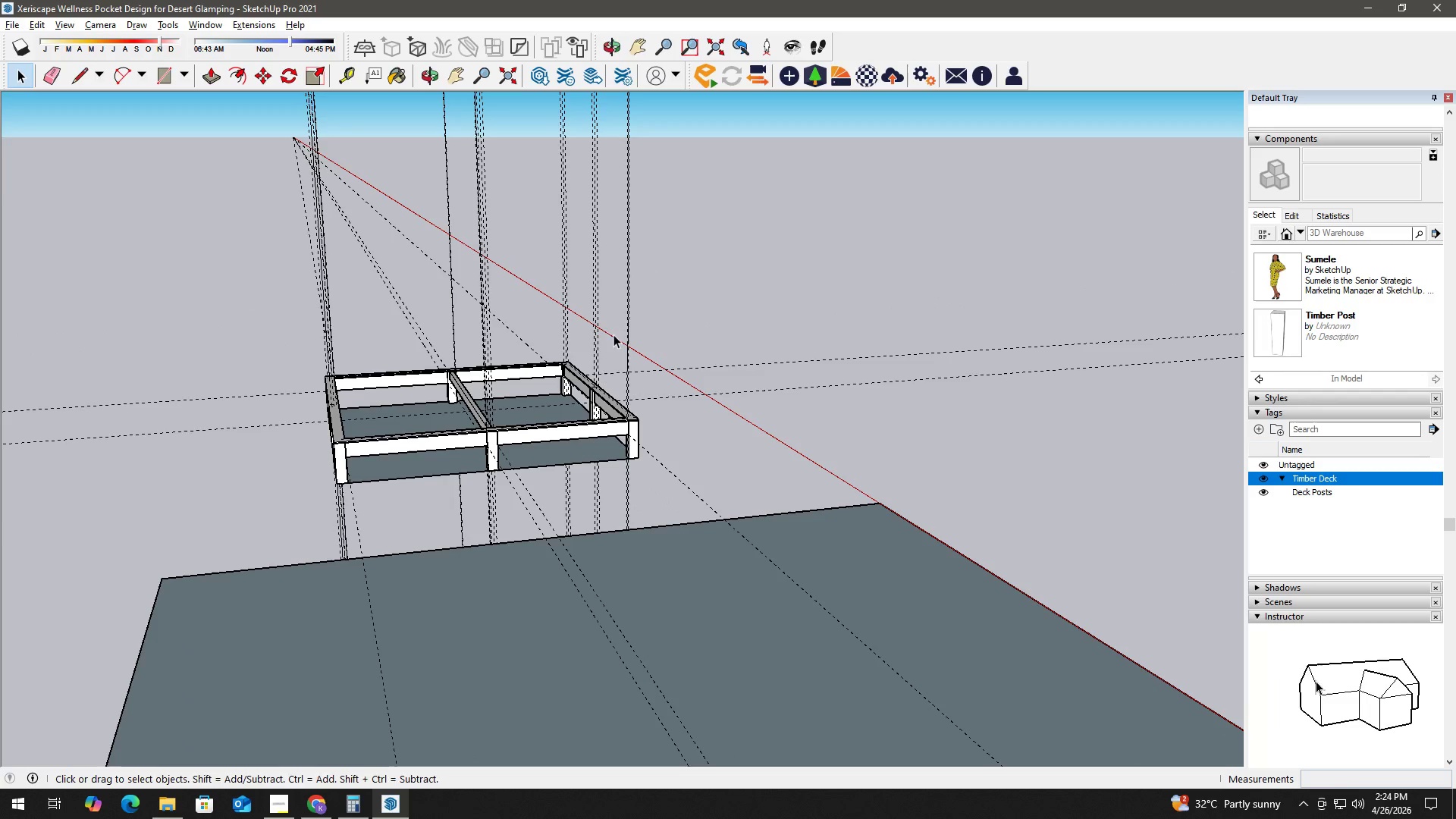 
left_click_drag(start_coordinate=[632, 302], to_coordinate=[306, 340])
 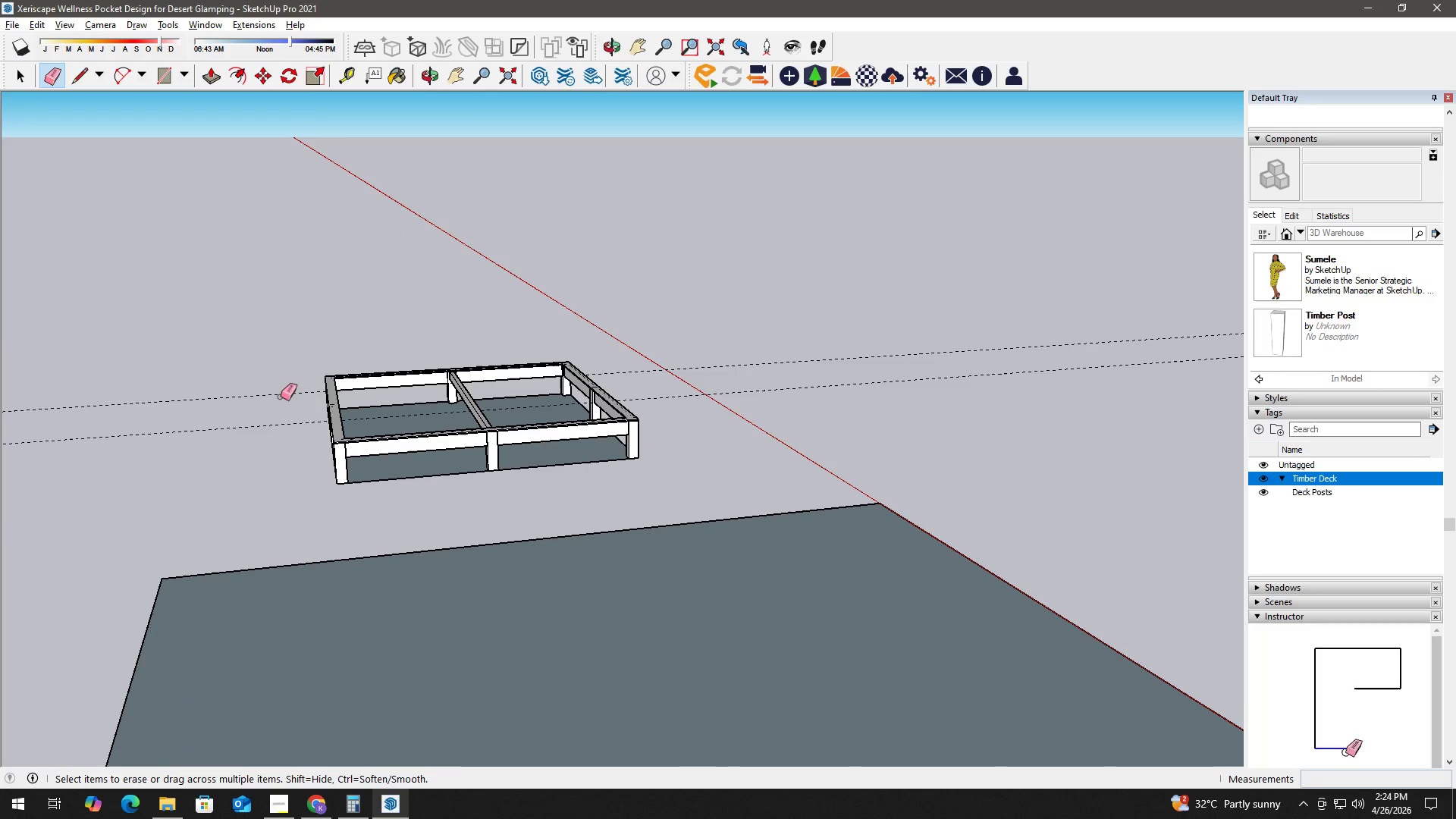 
left_click_drag(start_coordinate=[271, 425], to_coordinate=[268, 347])
 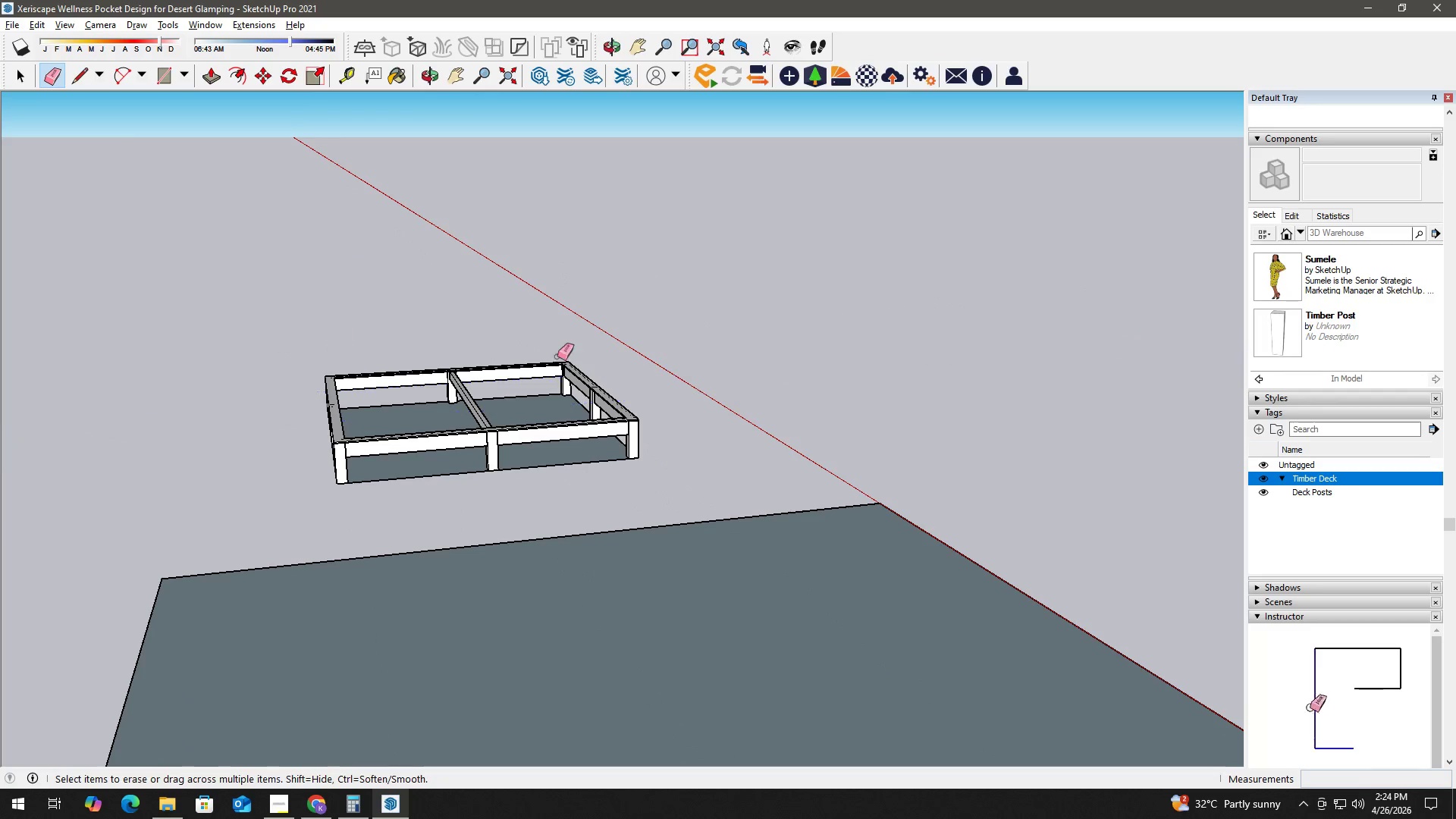 
key(Space)
 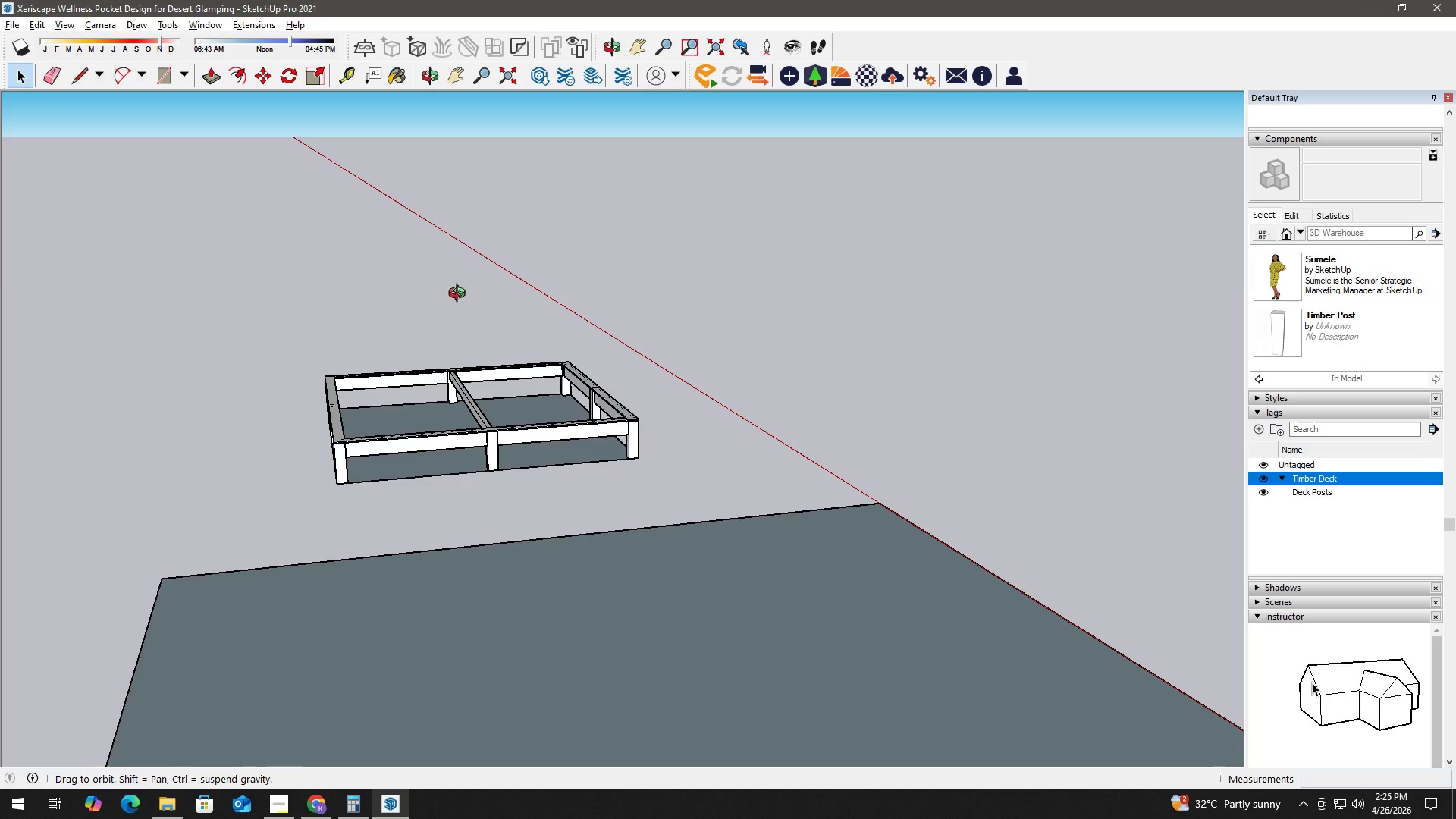 
scroll: coordinate [782, 401], scroll_direction: up, amount: 15.0
 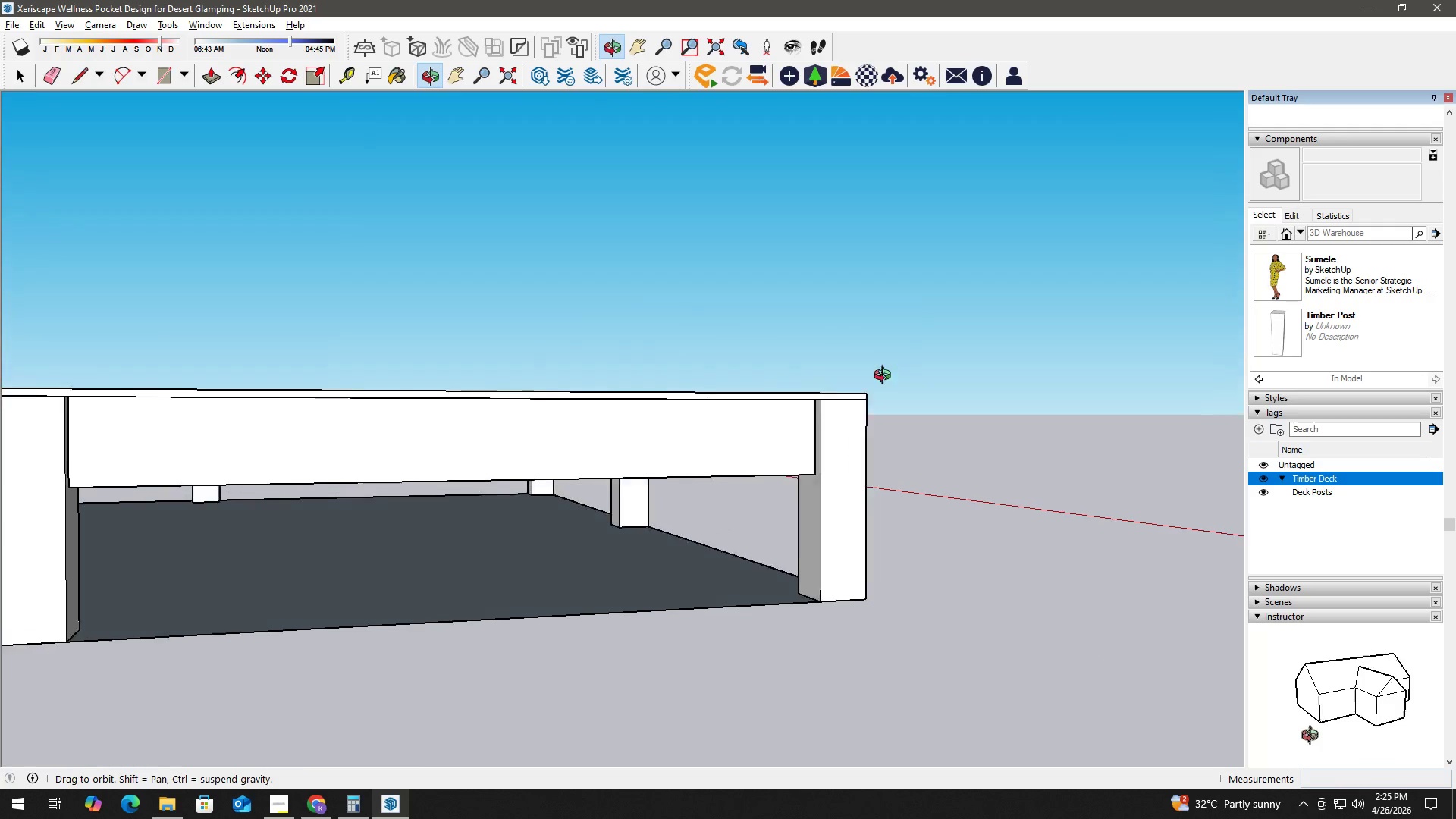 
scroll: coordinate [814, 484], scroll_direction: down, amount: 4.0
 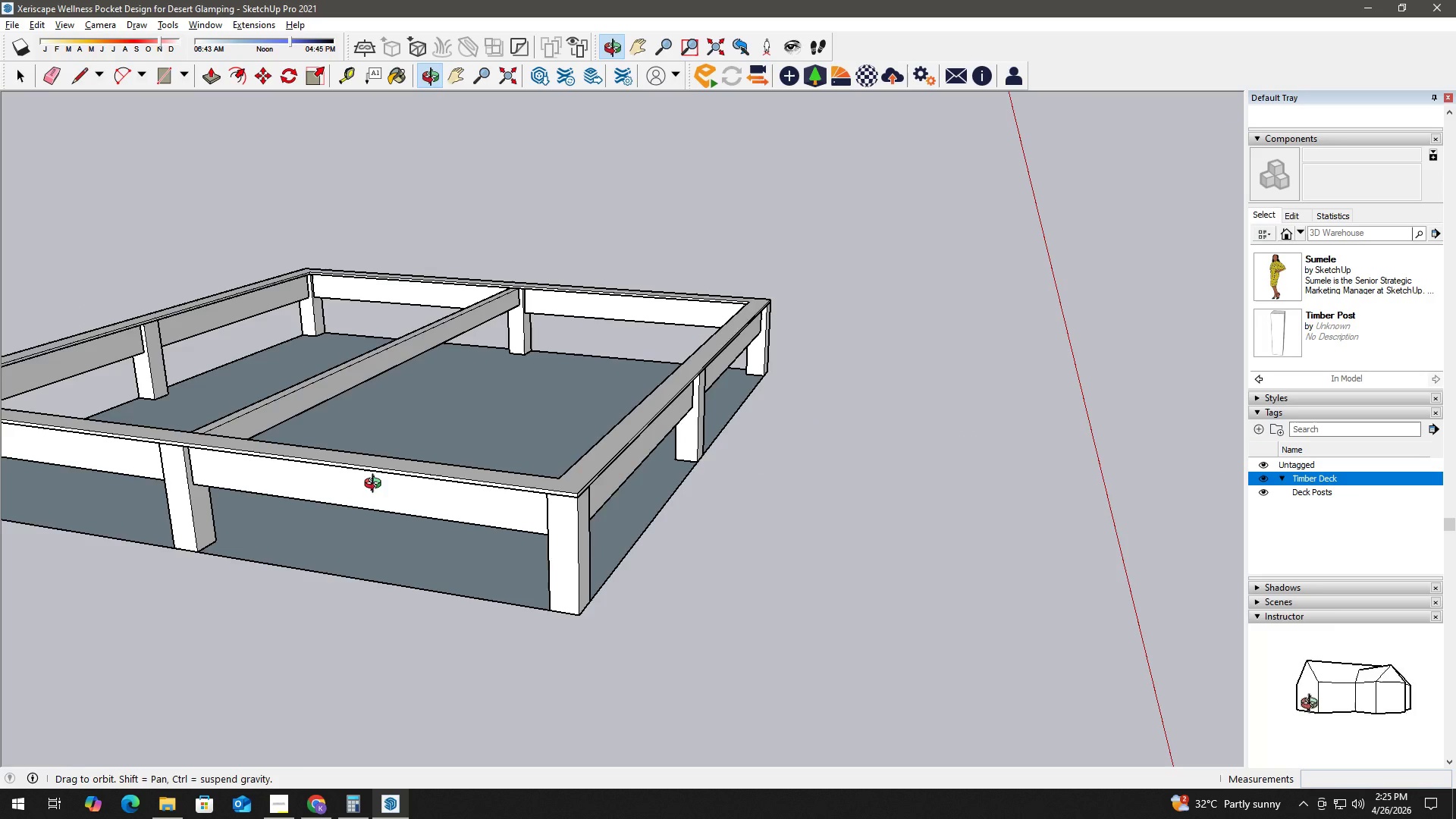 
scroll: coordinate [391, 429], scroll_direction: up, amount: 2.0
 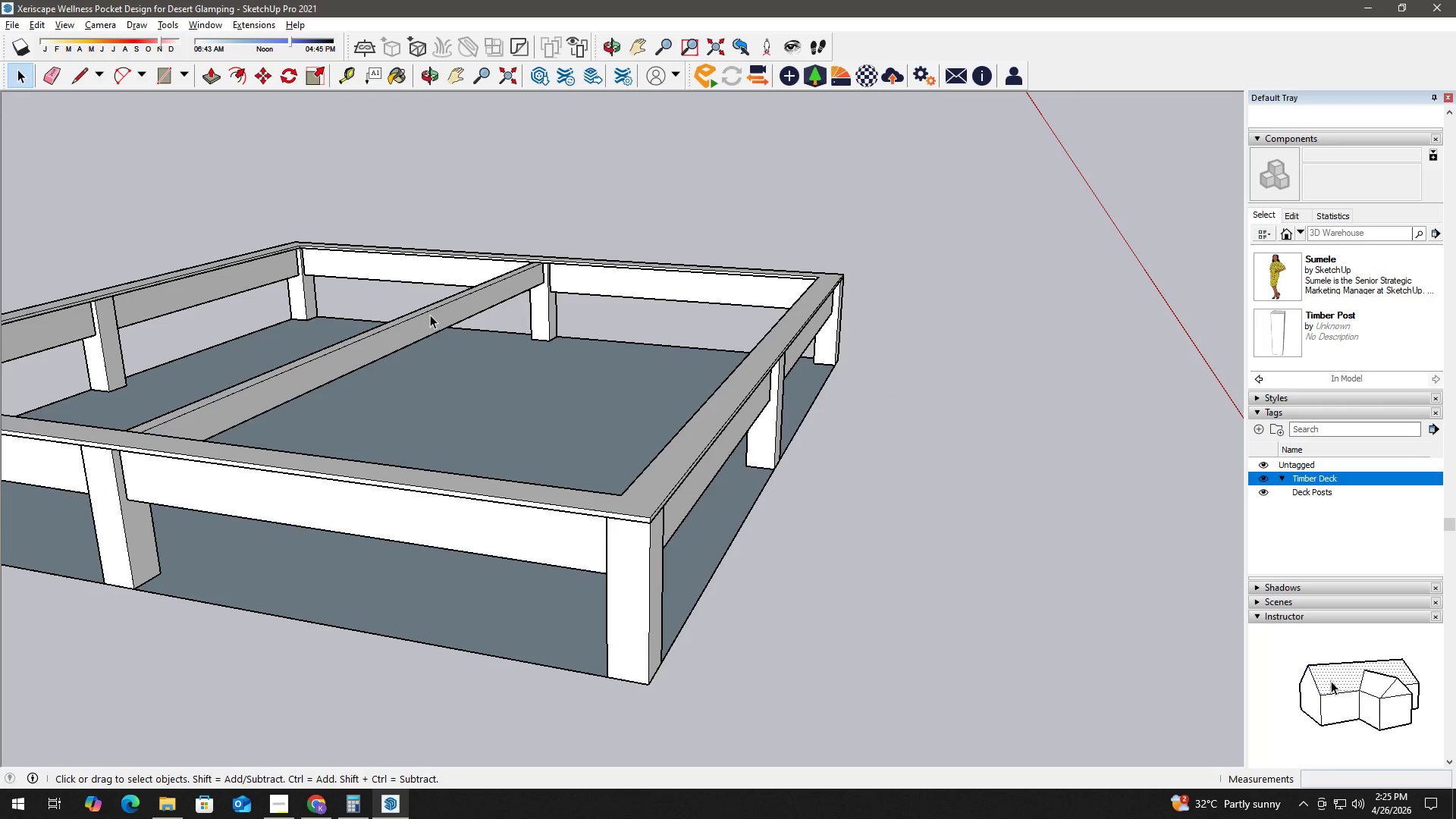 
scroll: coordinate [392, 343], scroll_direction: down, amount: 3.0
 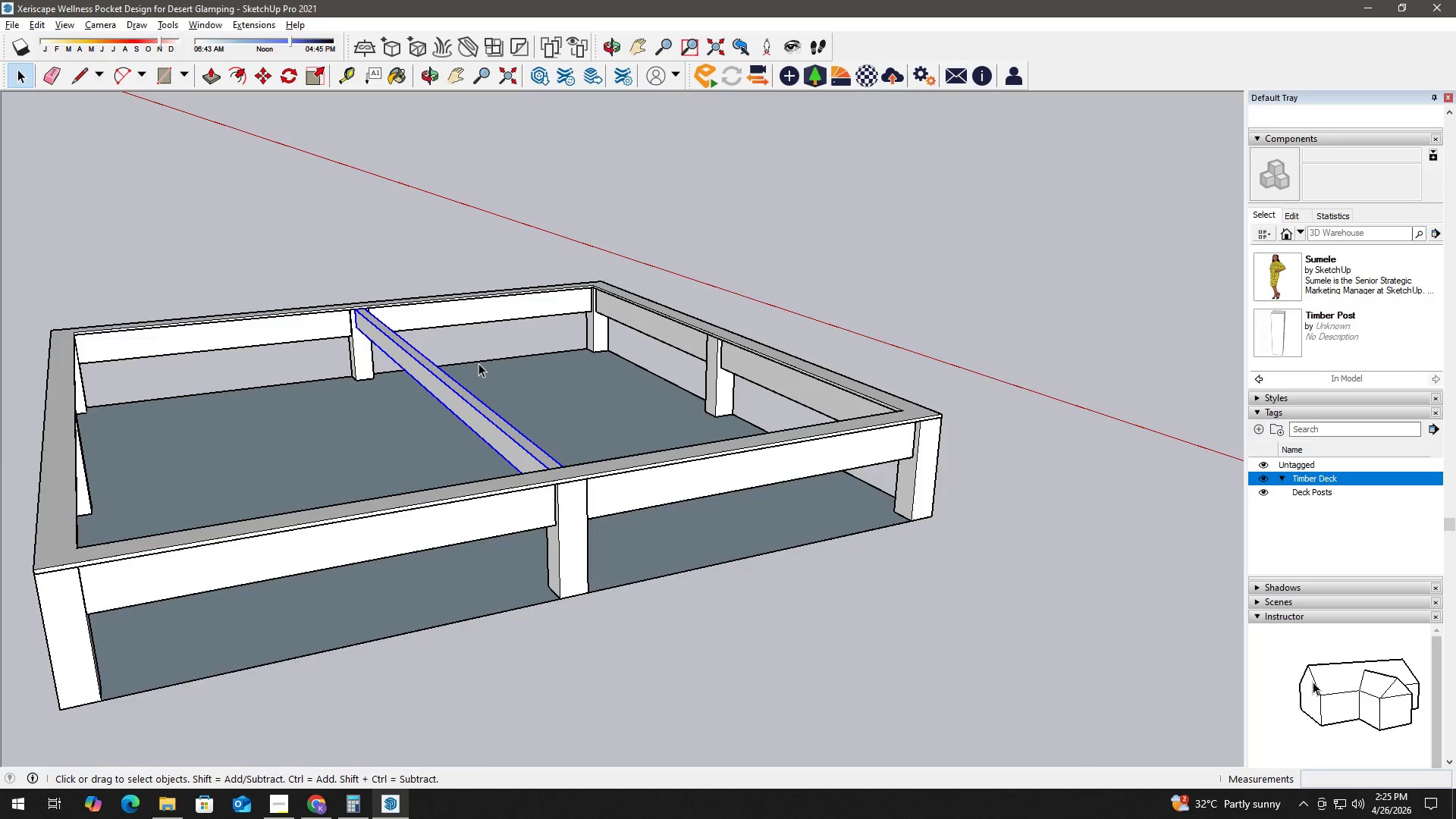 
scroll: coordinate [472, 363], scroll_direction: up, amount: 2.0
 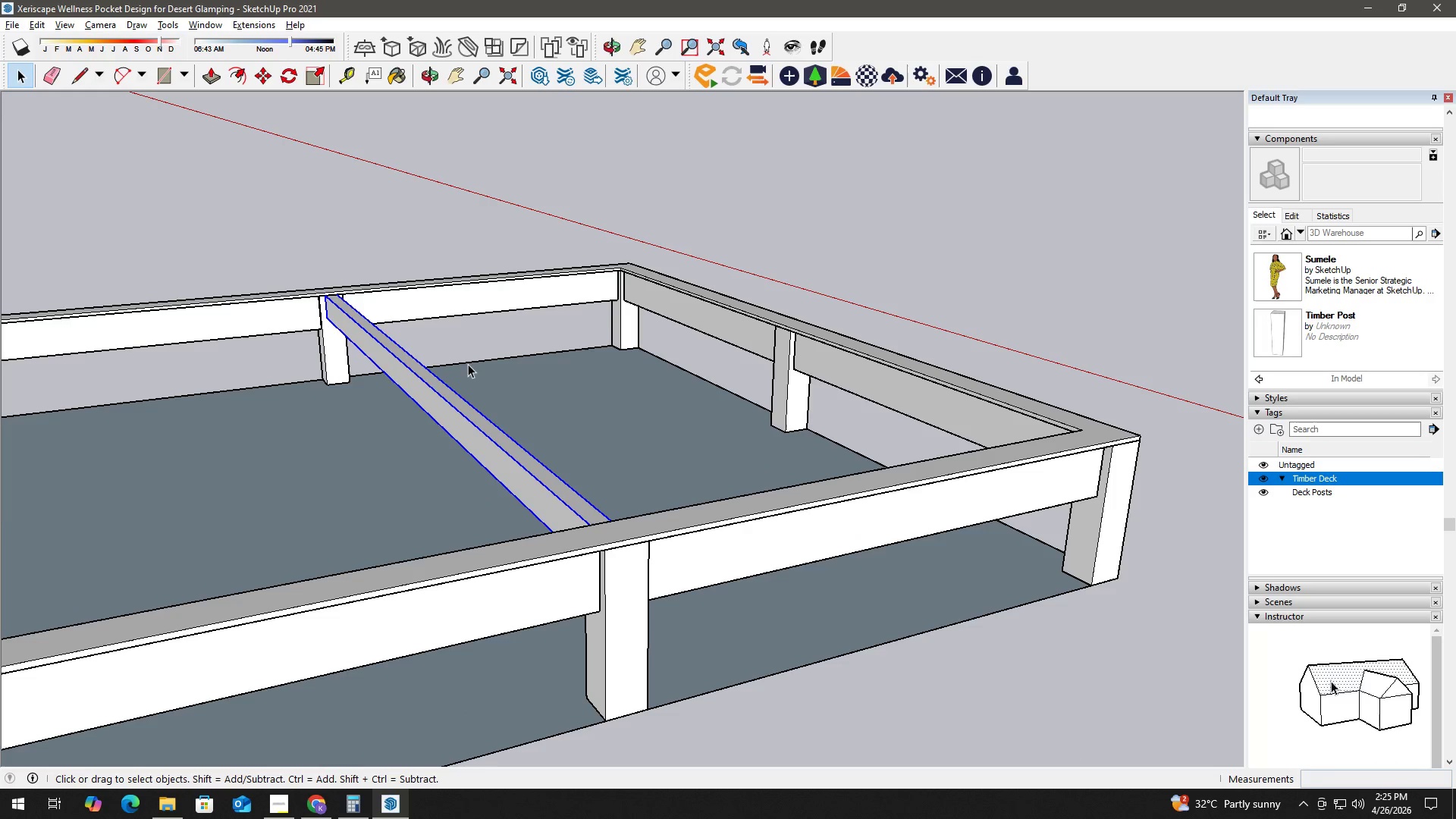 
scroll: coordinate [541, 406], scroll_direction: down, amount: 1.0
 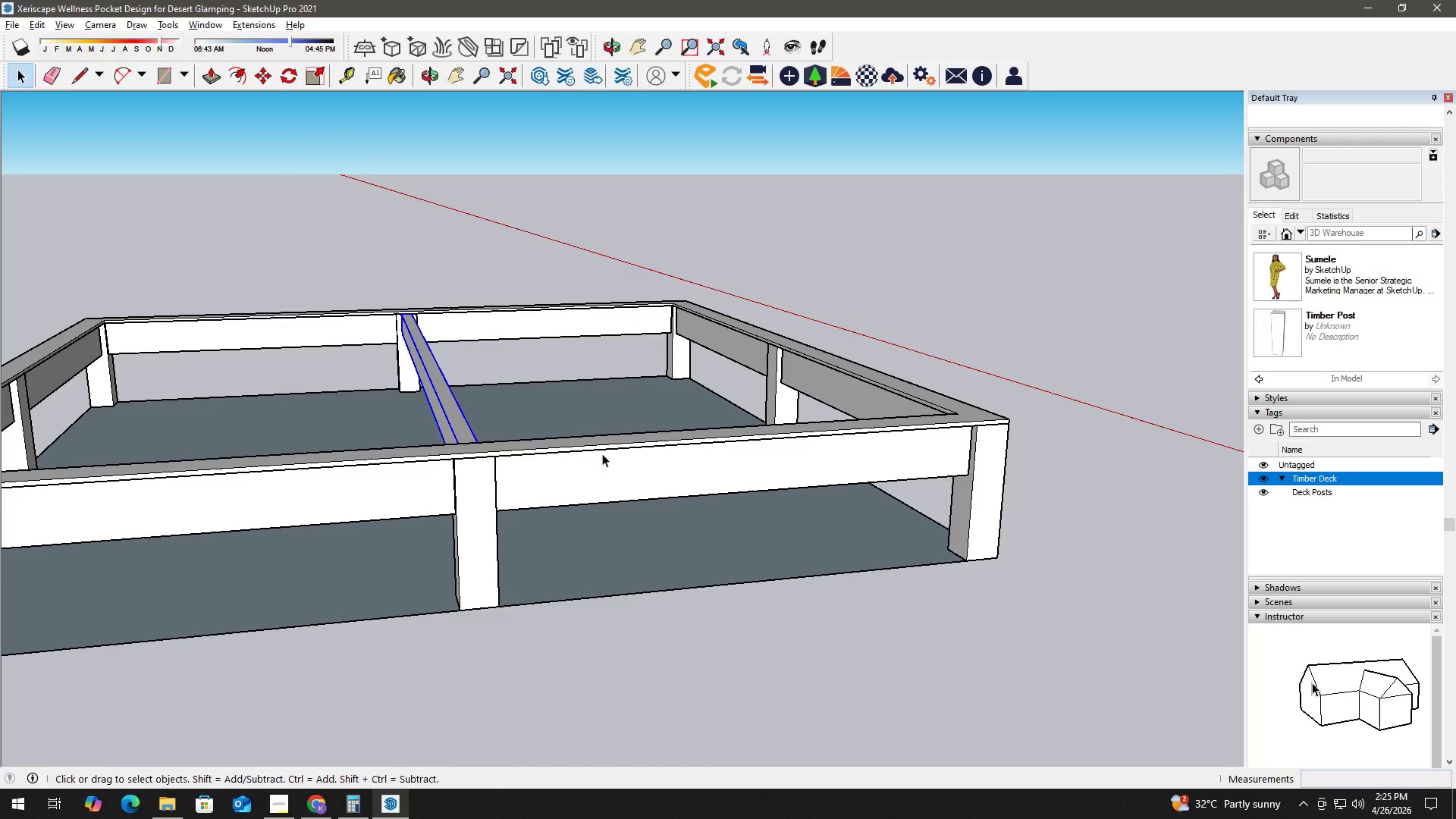 
left_click([624, 463])
 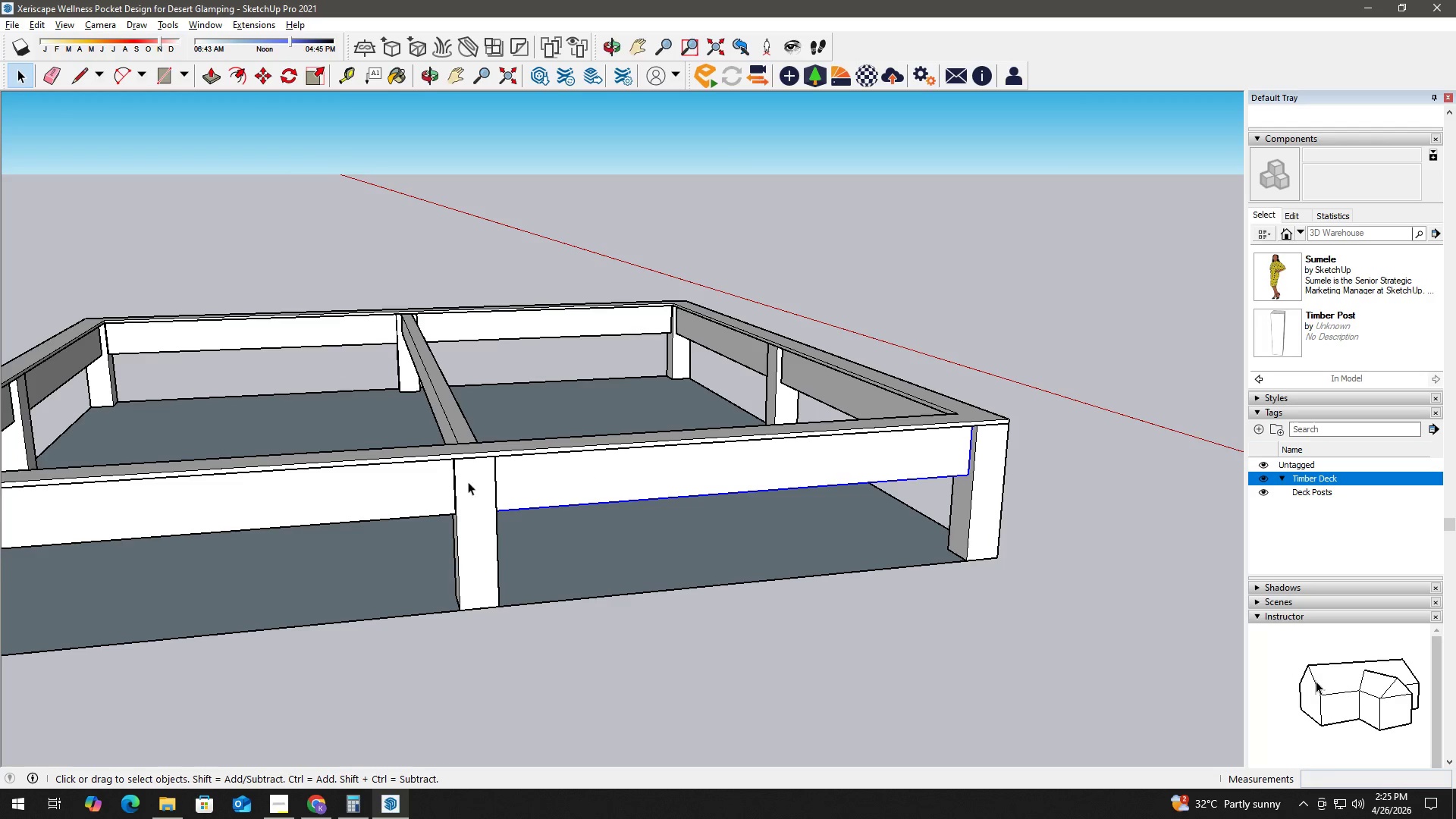 
hold_key(key=ControlLeft, duration=0.42)
double_click([373, 488])
 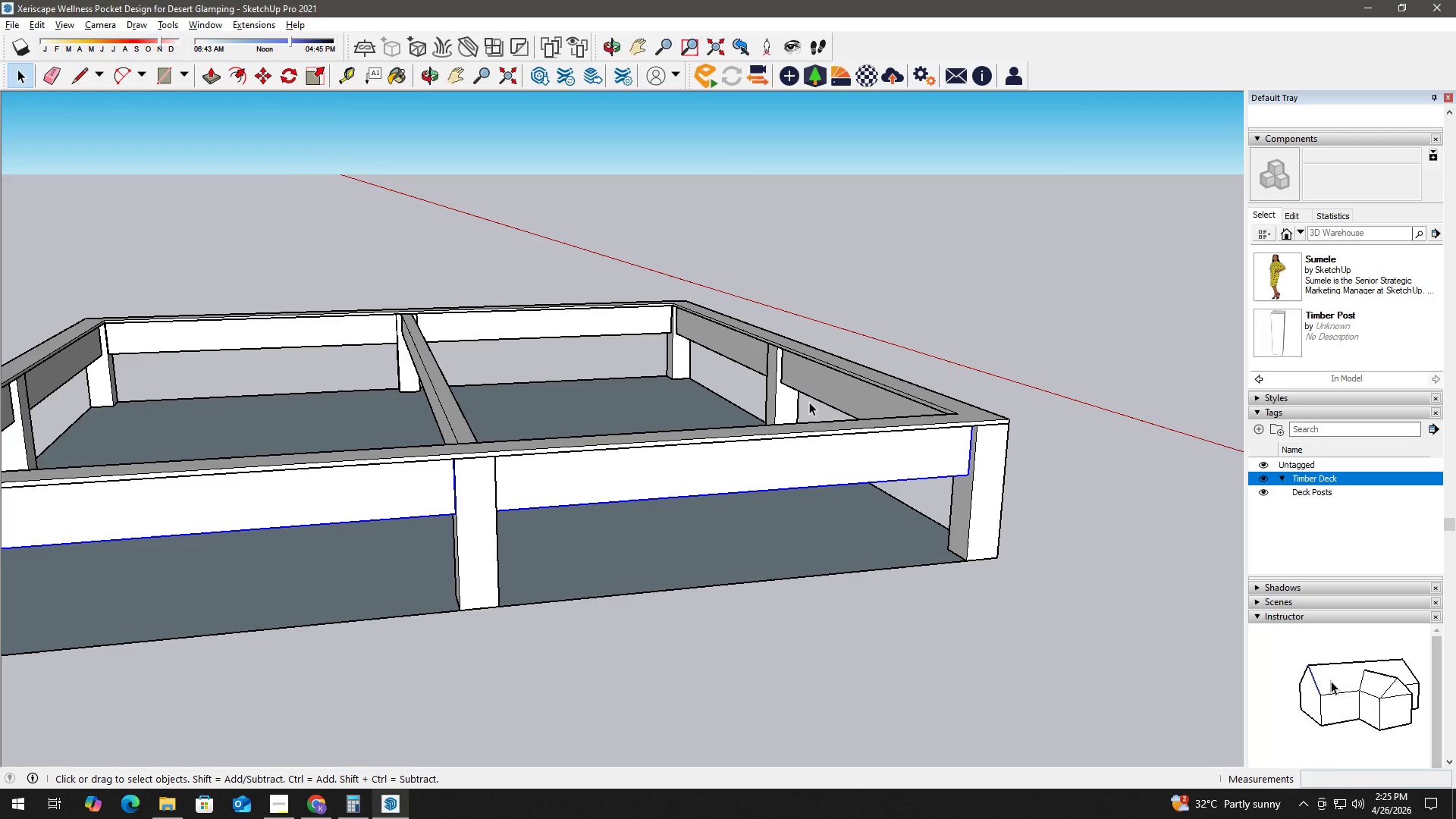 
hold_key(key=ControlLeft, duration=0.67)
left_click([829, 392])
 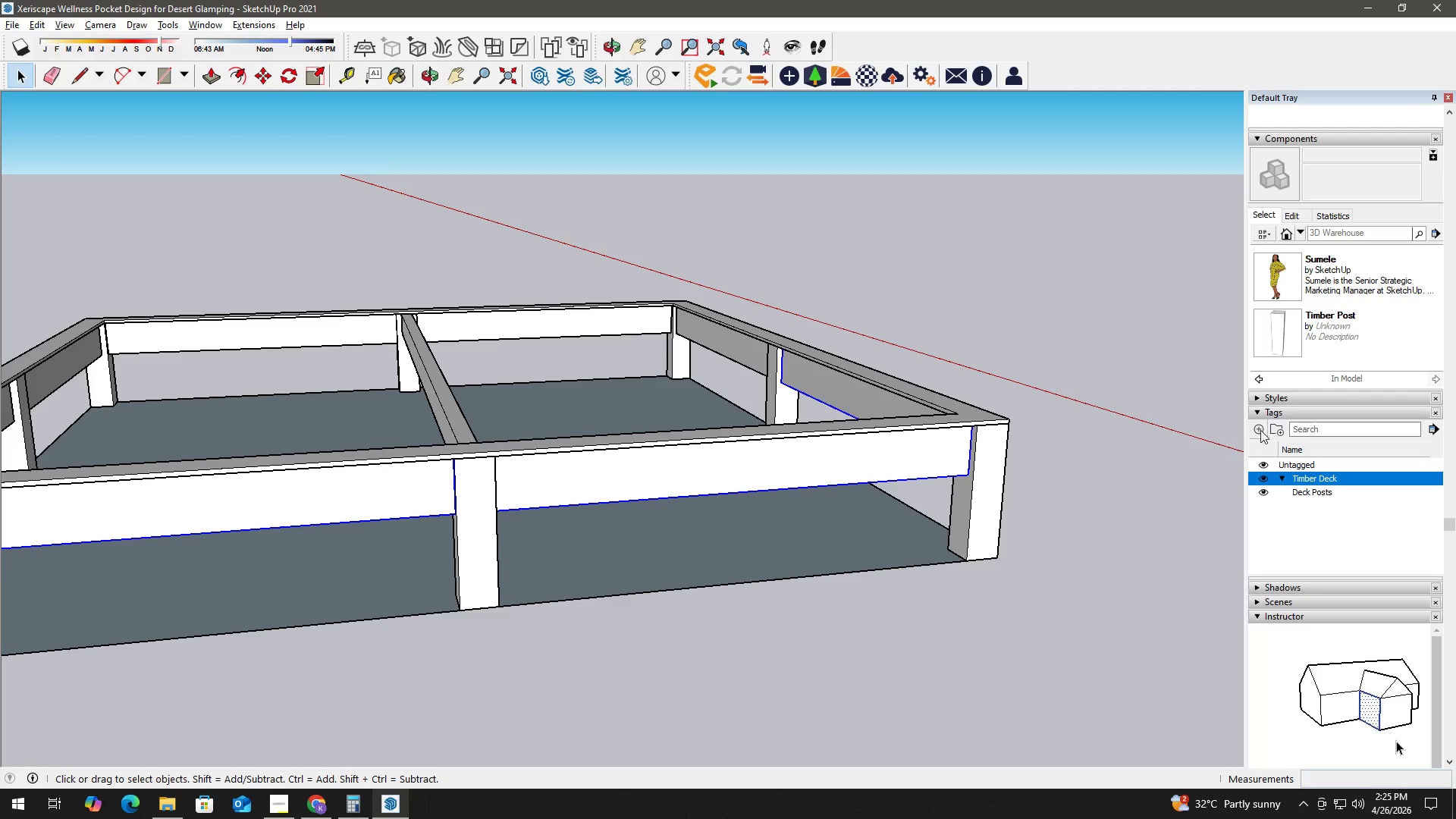 
left_click([1260, 430])
 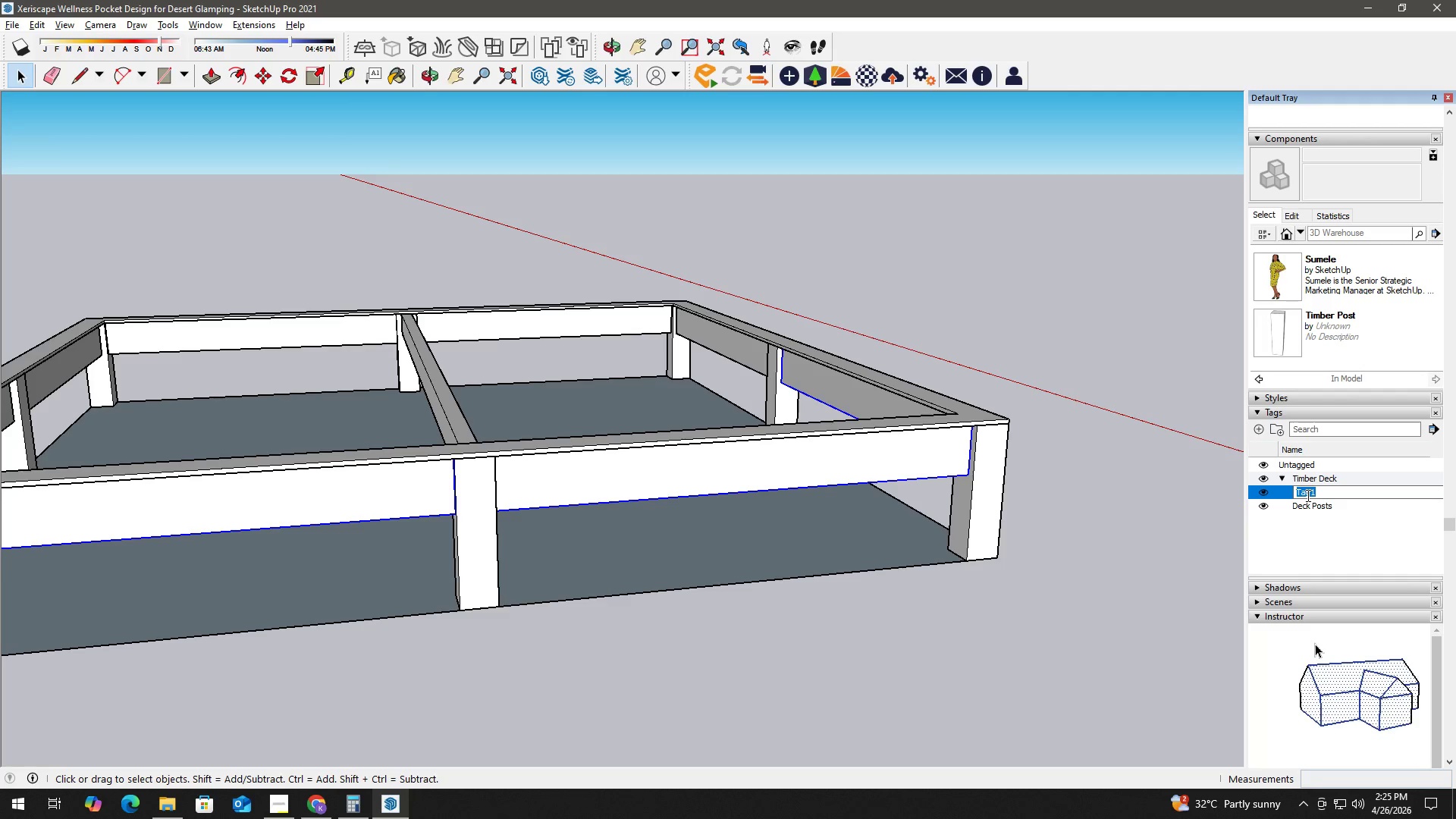 
hold_key(key=ShiftLeft, duration=0.58)
 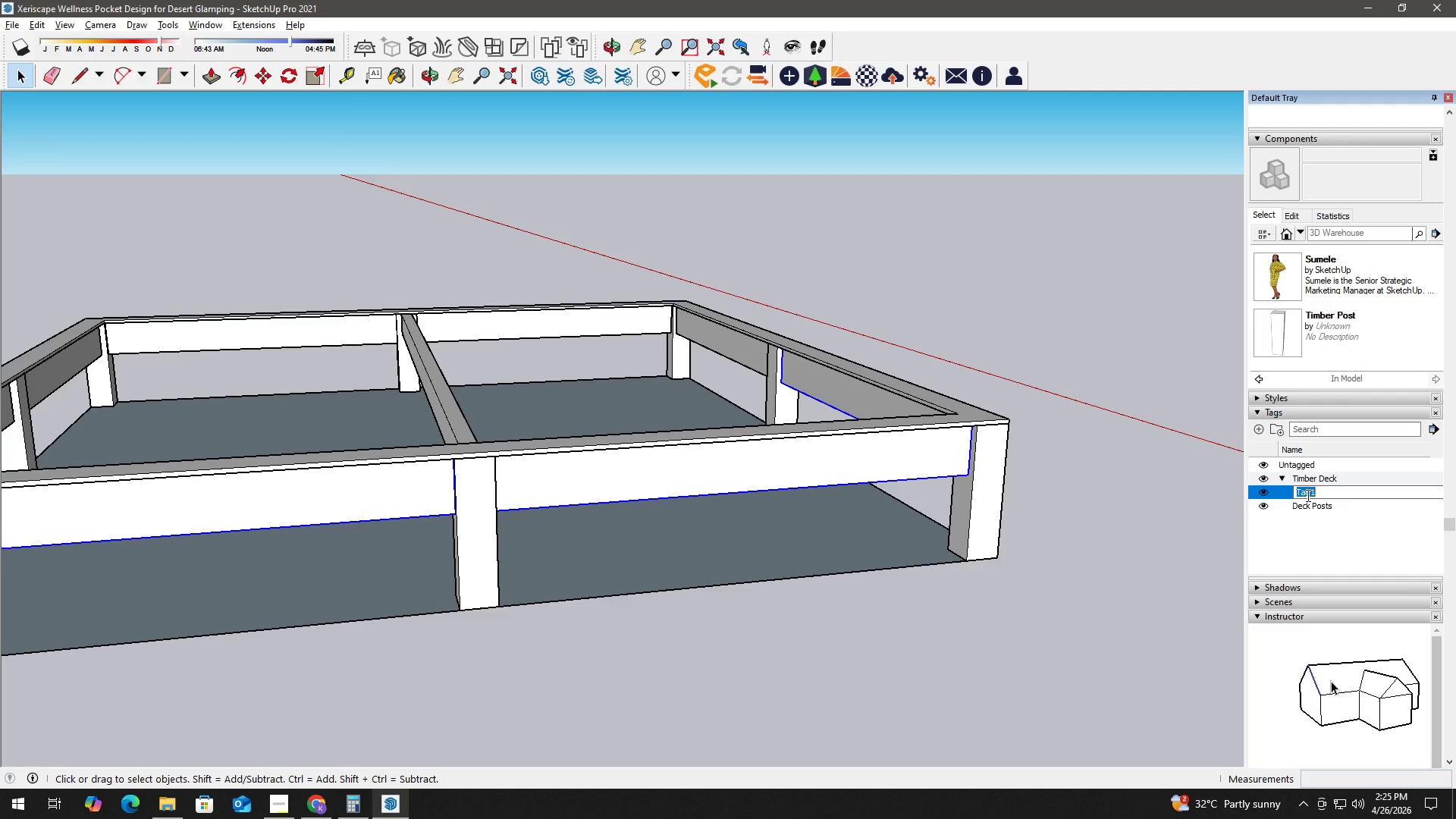 
type(T)
key(Backspace)
key(Backspace)
type(Deck Beam)
 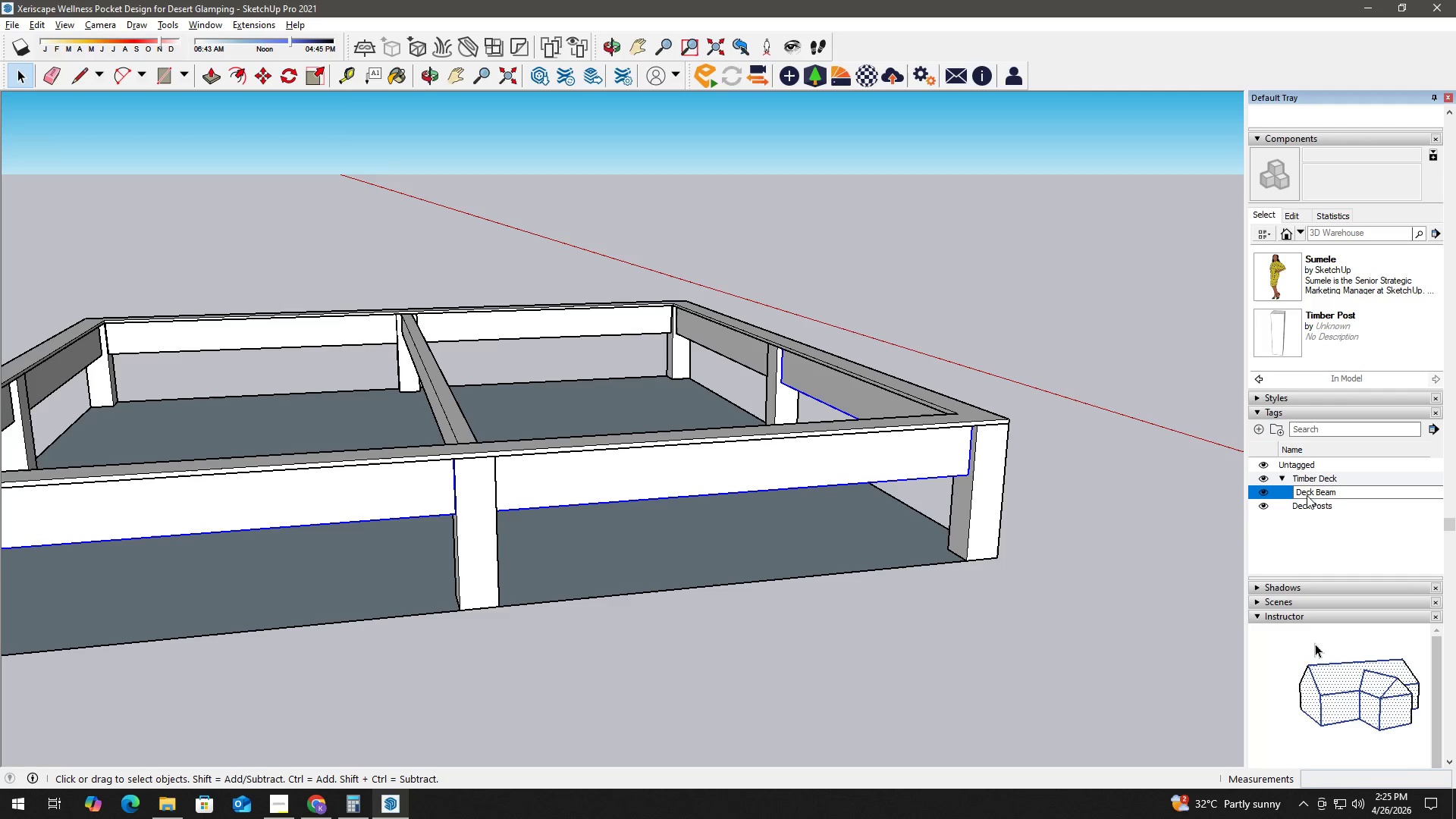 
key(S)
 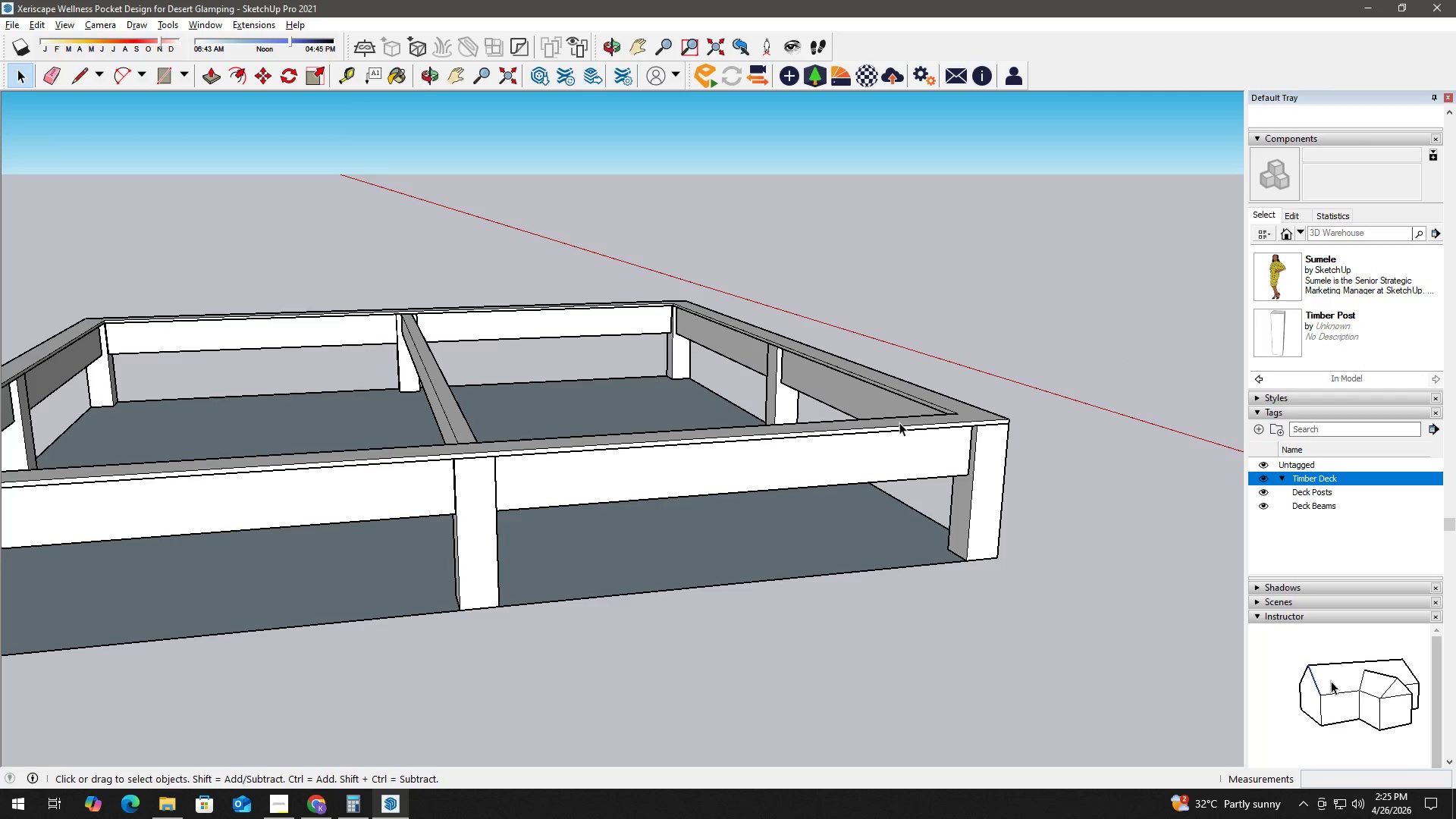 
left_click([864, 400])
 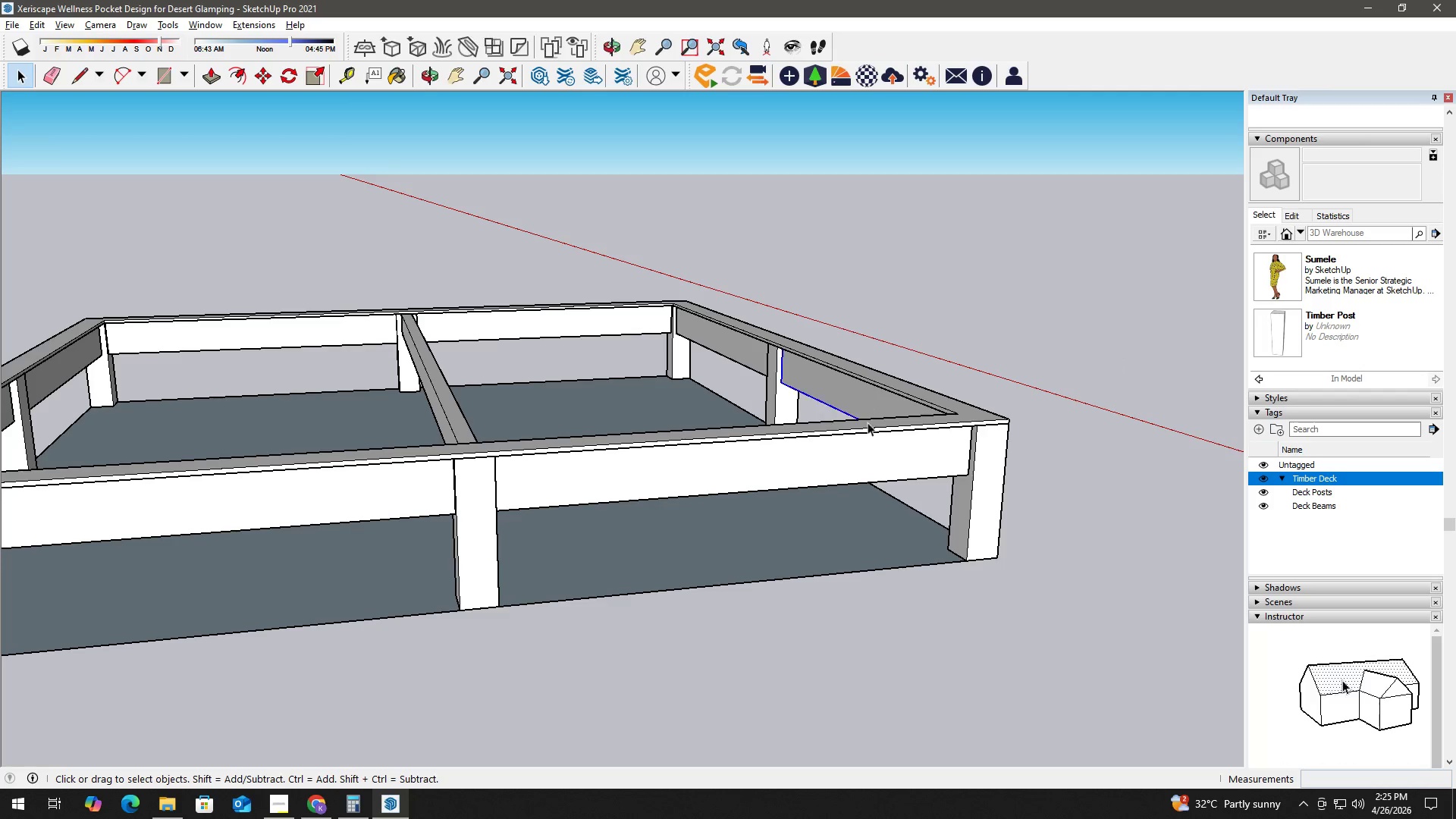 
hold_key(key=ControlLeft, duration=0.39)
double_click([868, 447])
 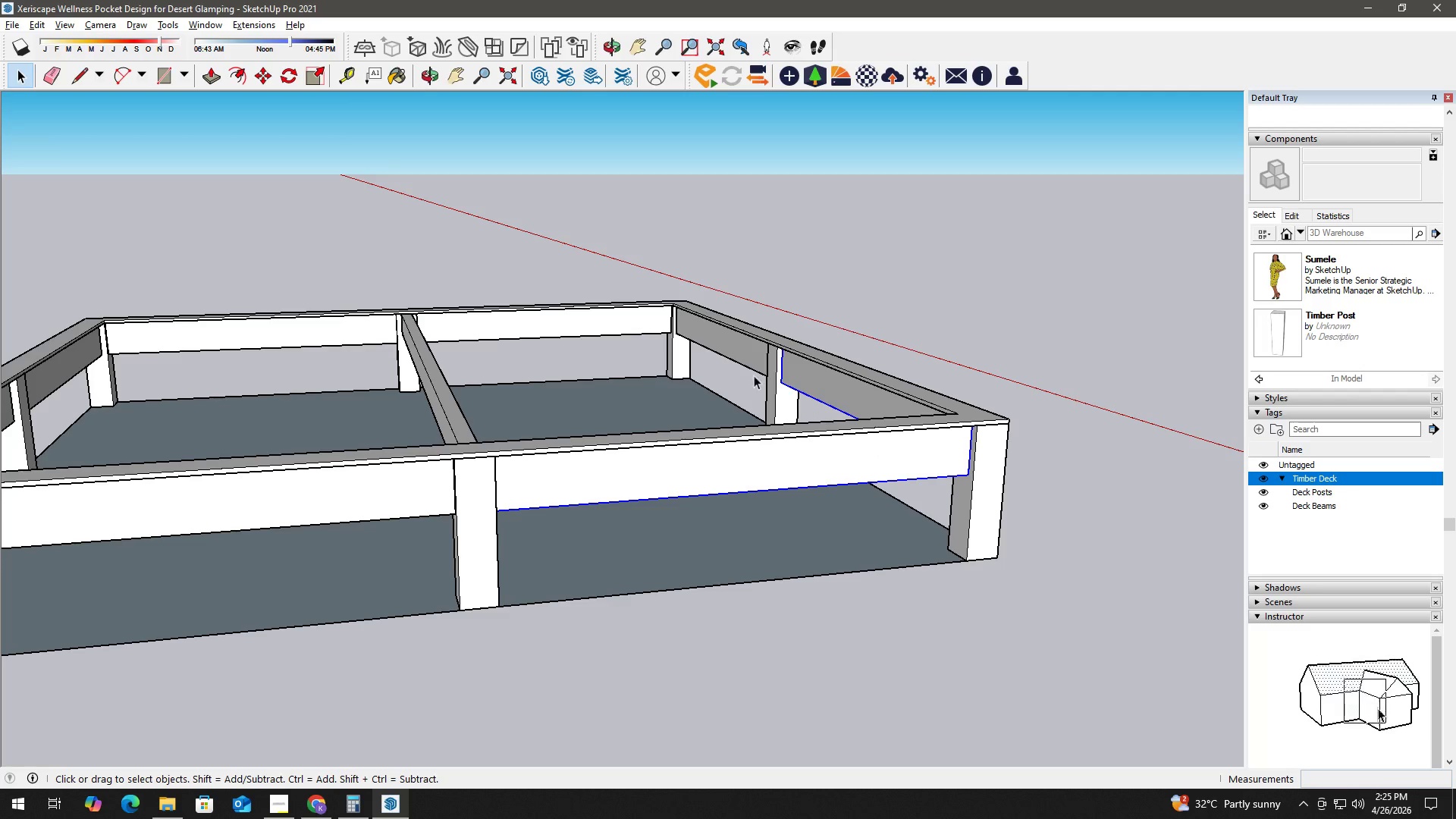 
hold_key(key=ControlLeft, duration=0.34)
left_click([746, 356])
 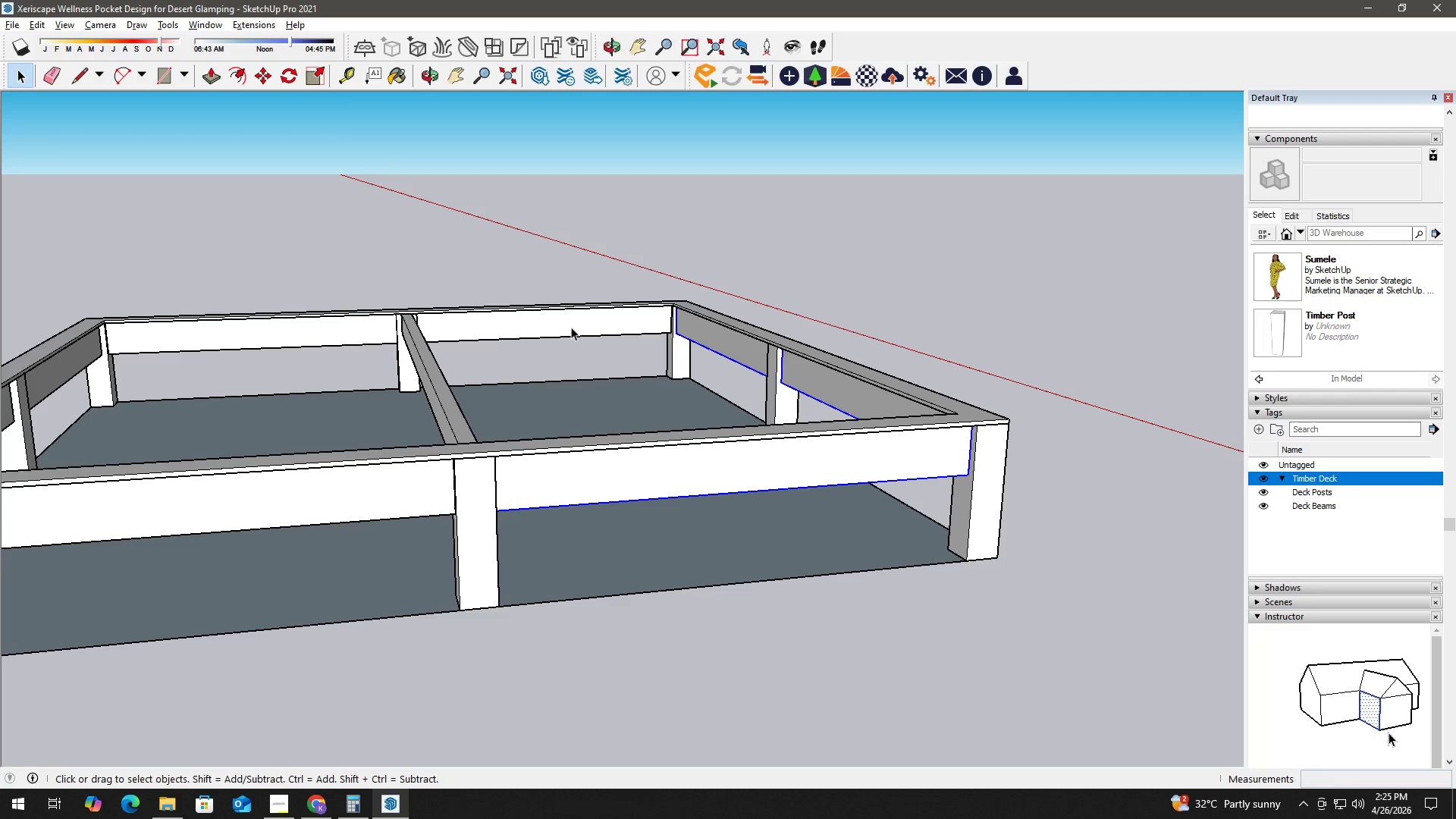 
key(Control+ControlLeft)
 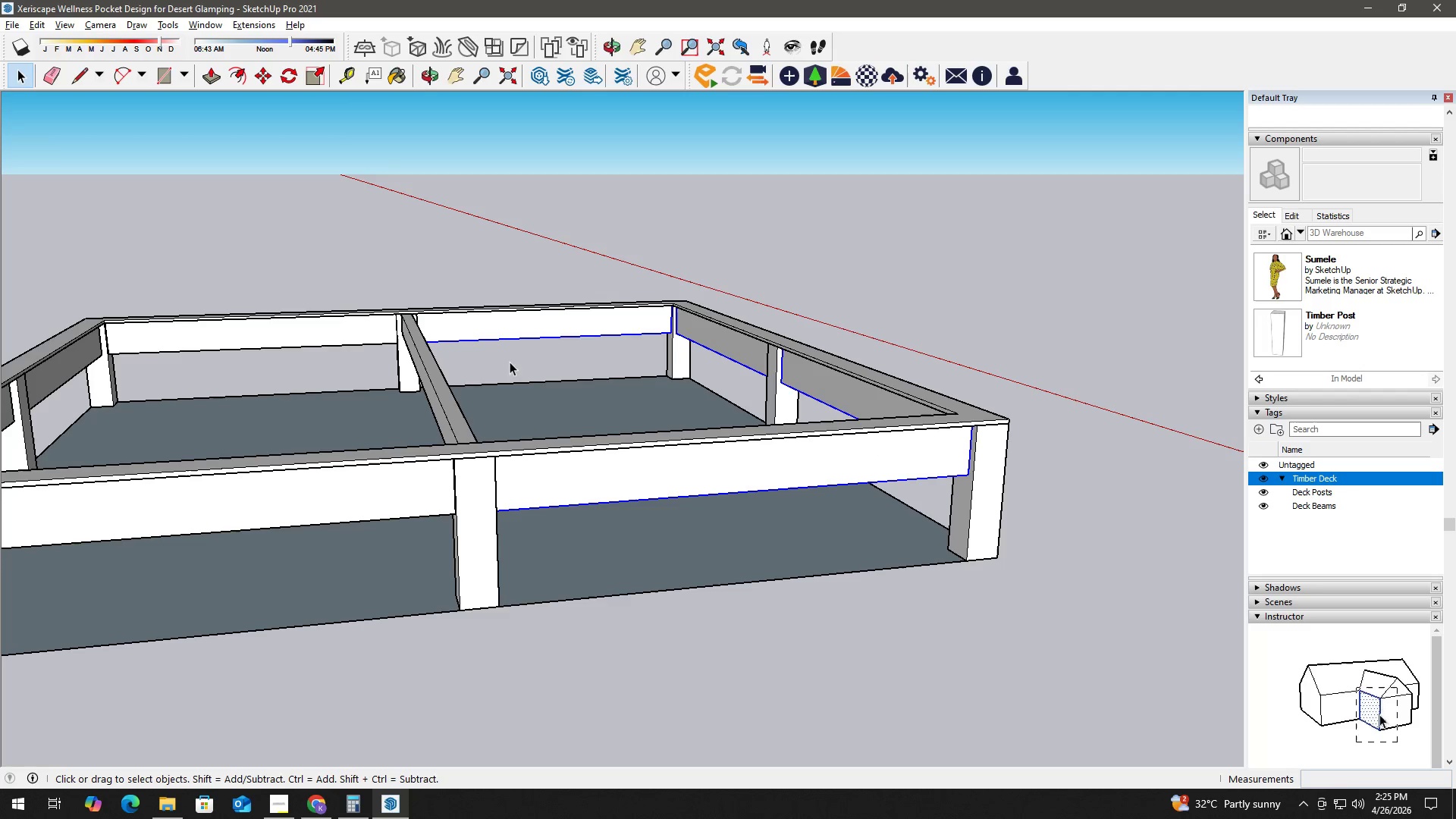 
hold_key(key=ControlLeft, duration=0.48)
 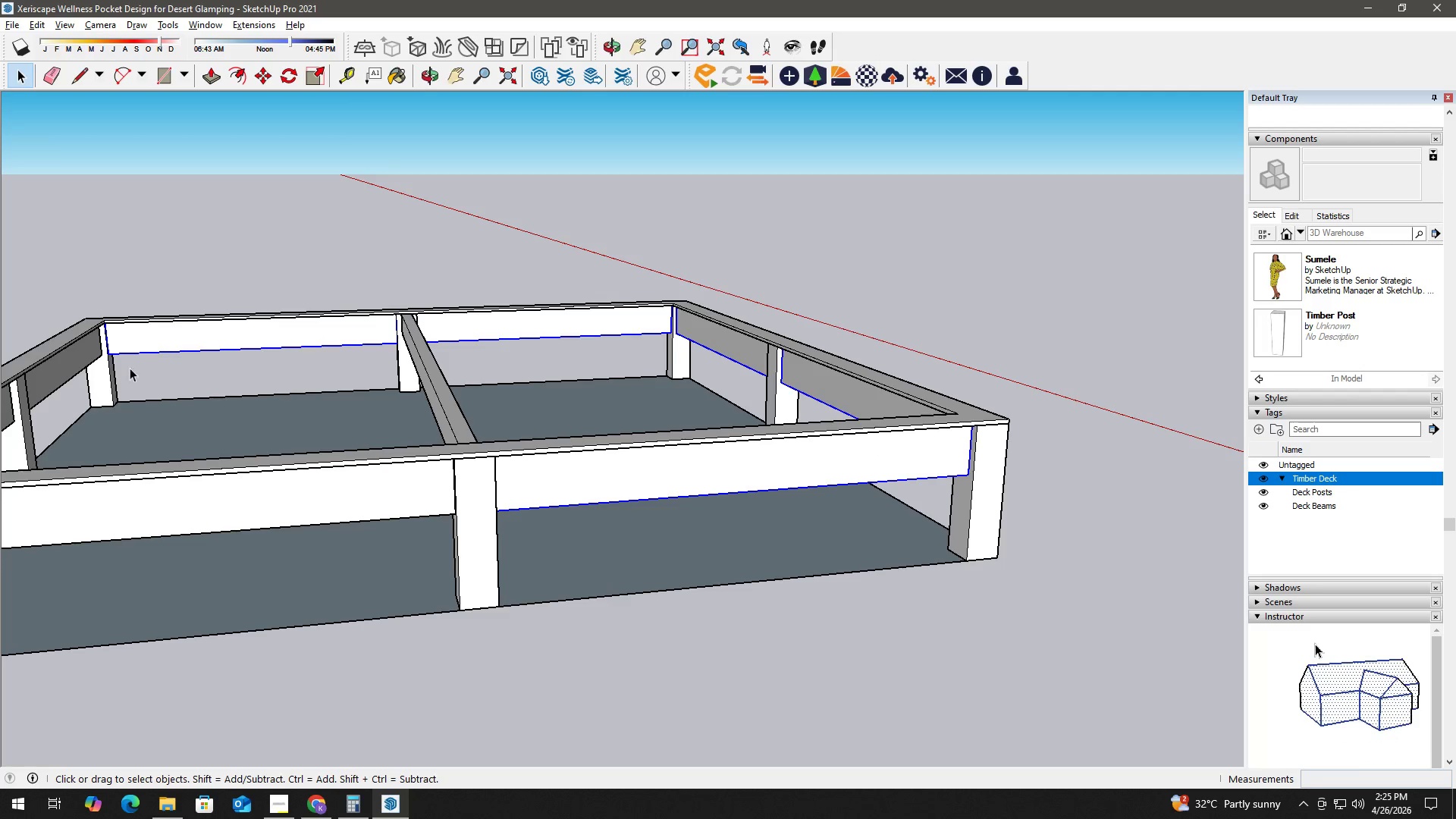 
hold_key(key=ControlLeft, duration=0.42)
left_click([64, 368])
 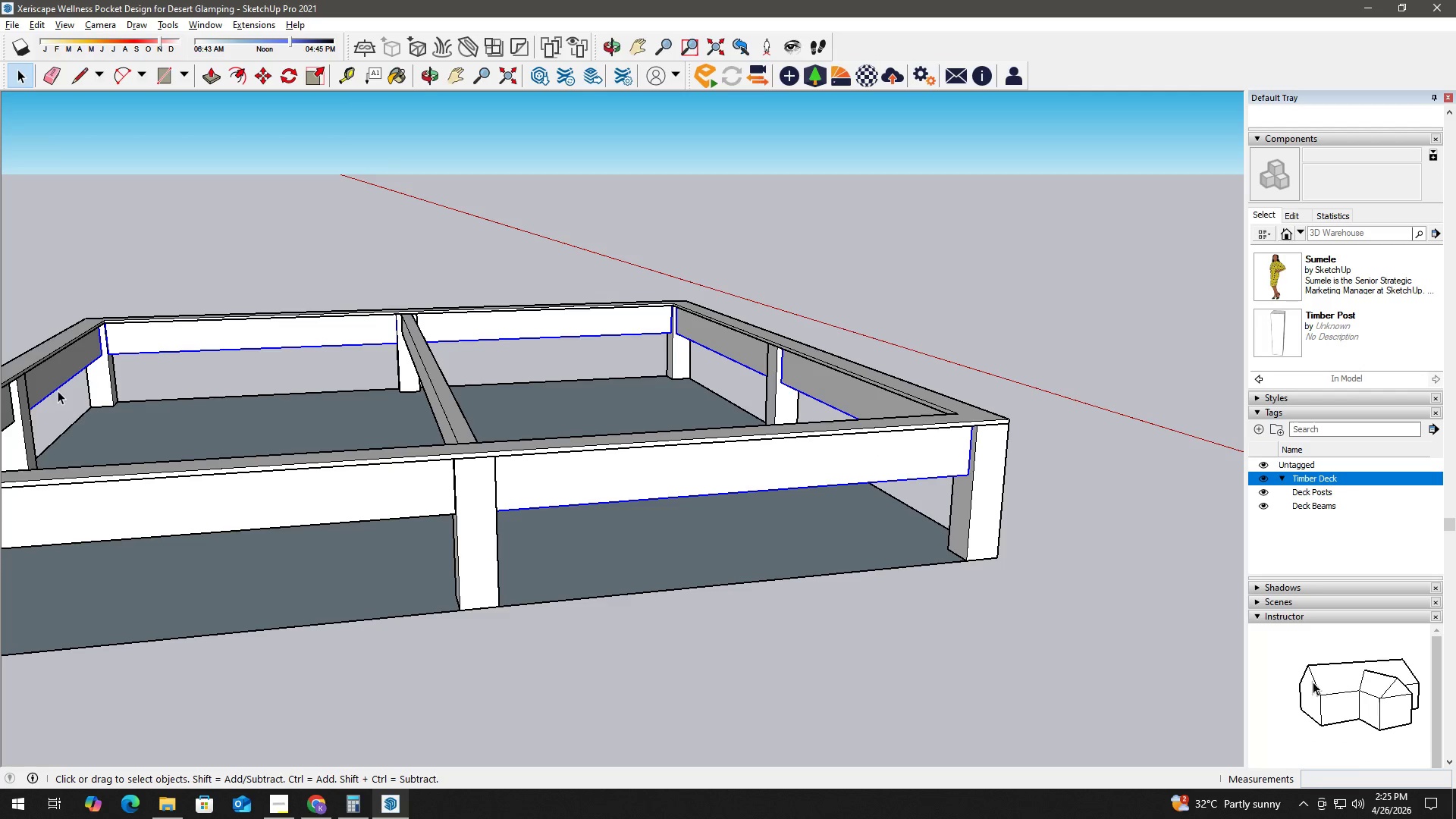 
key(H)
 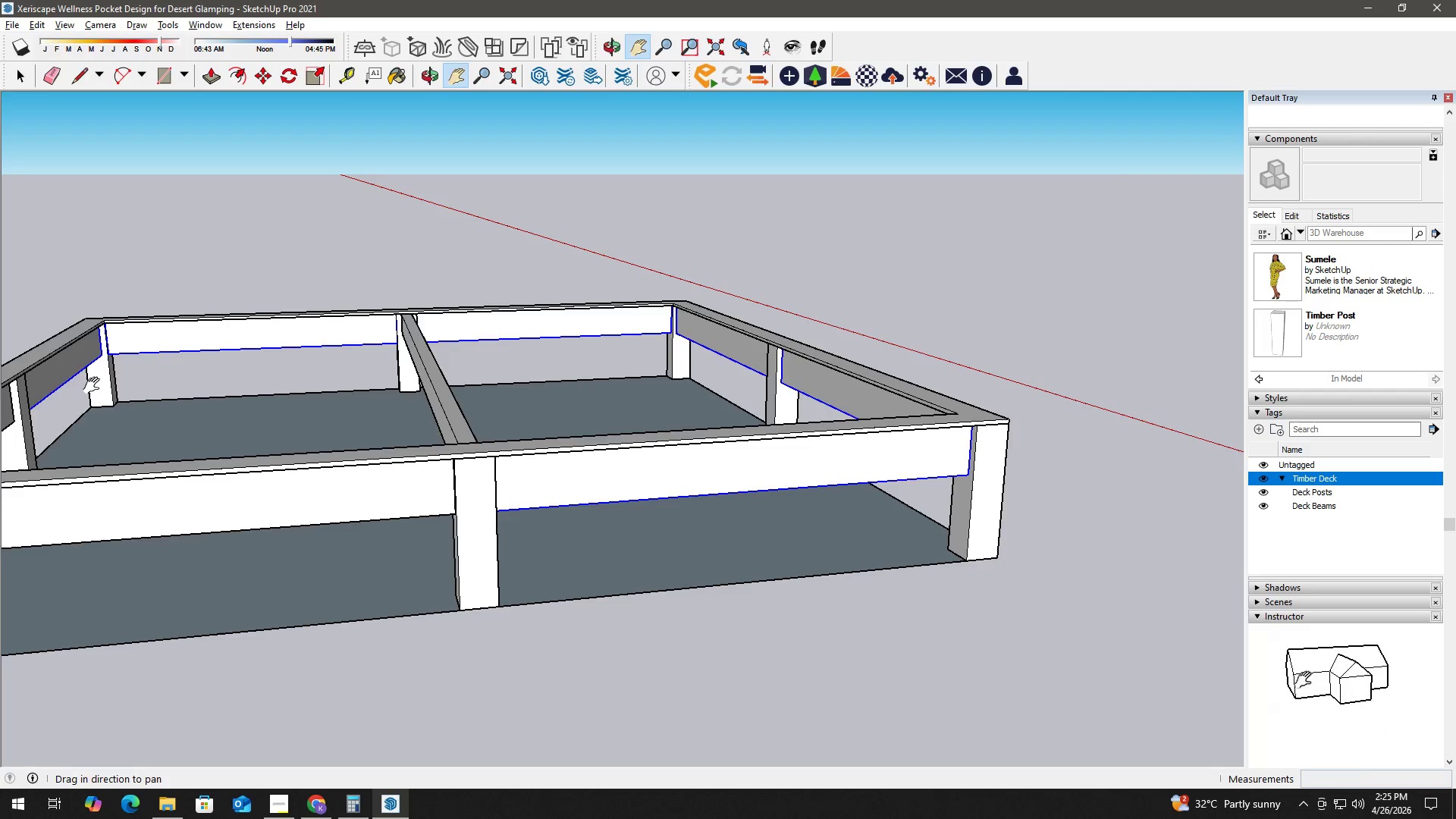 
left_click_drag(start_coordinate=[93, 386], to_coordinate=[268, 369])
 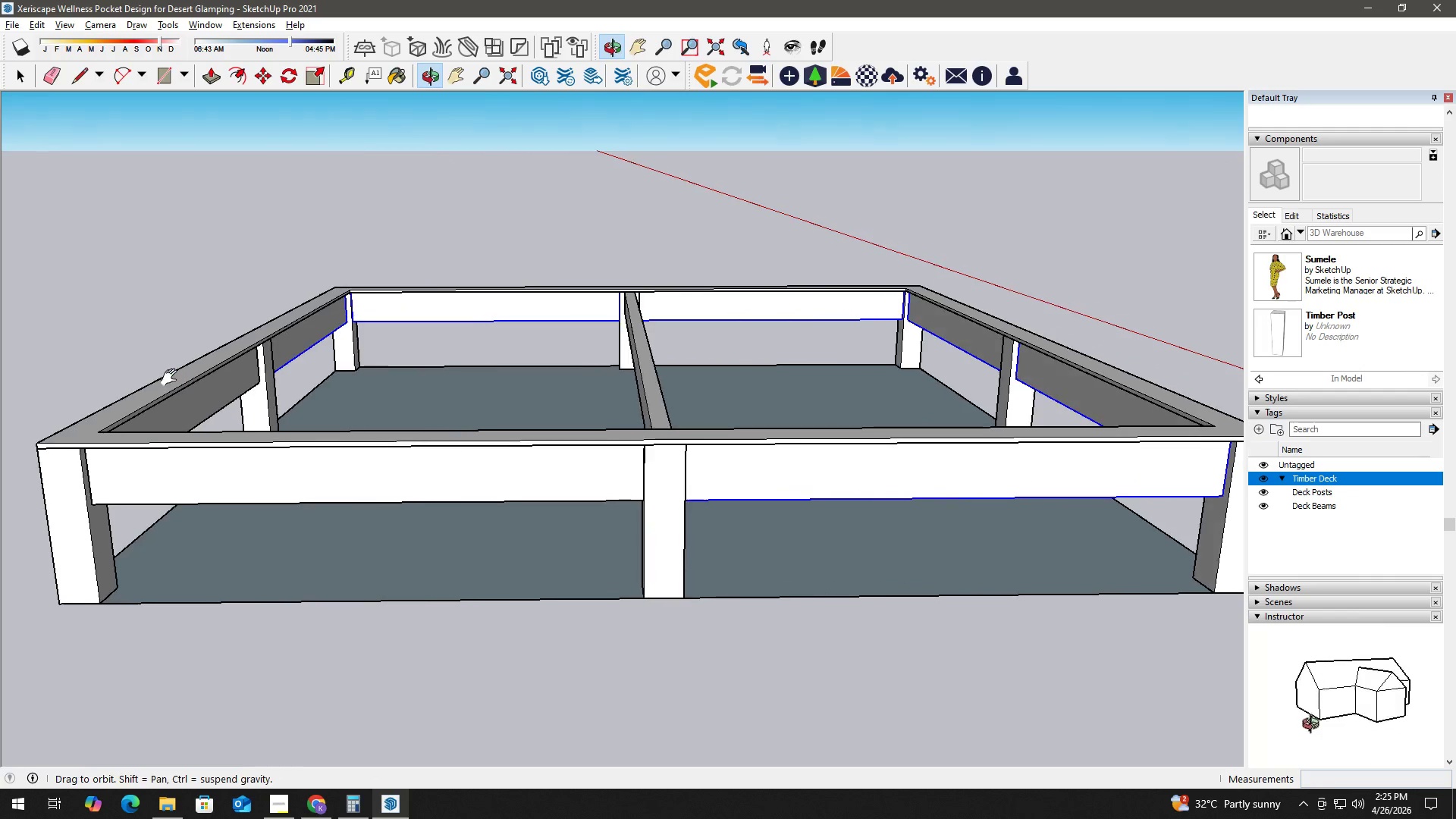 
key(Space)
 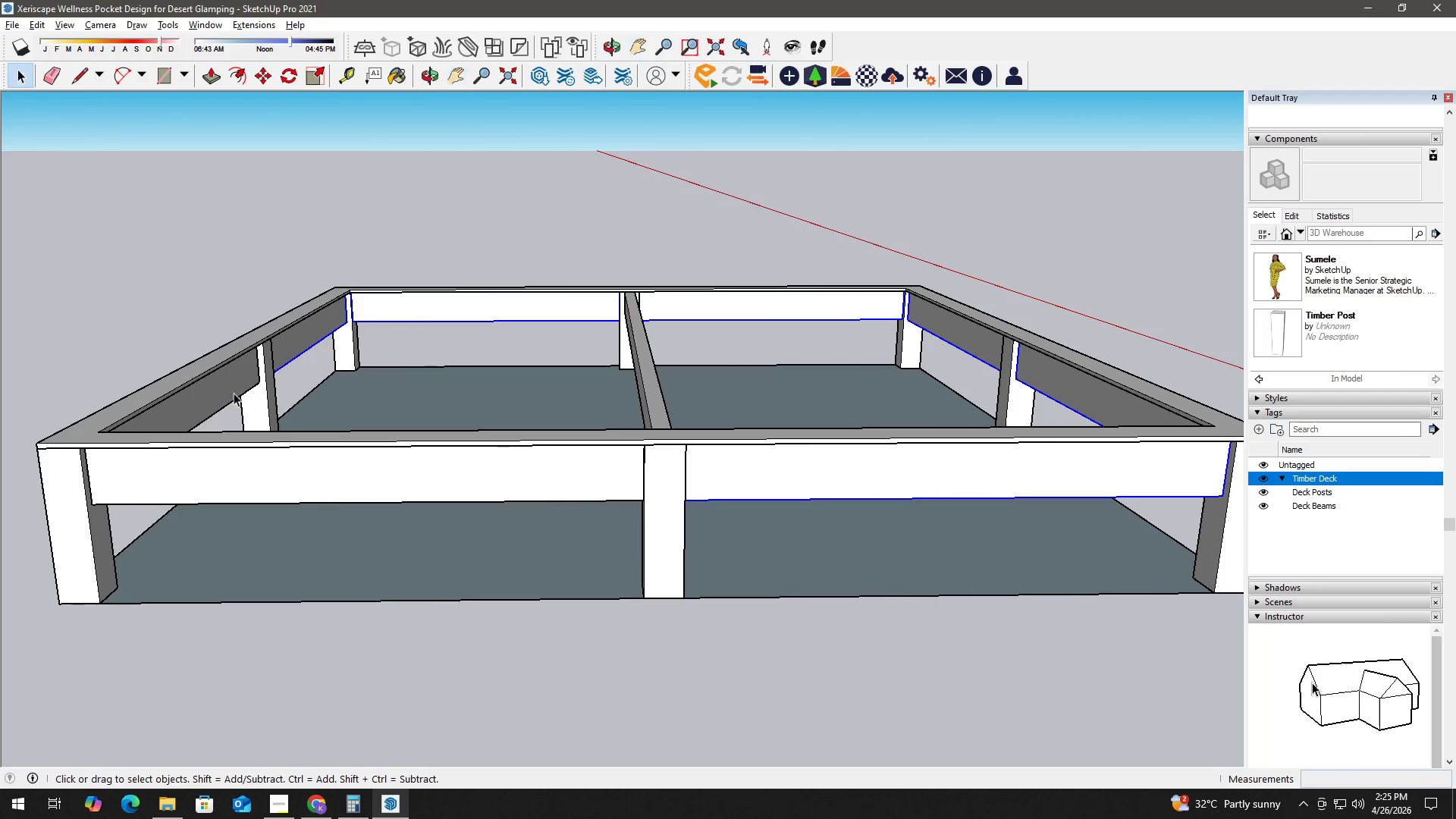 
key(Control+ControlLeft)
 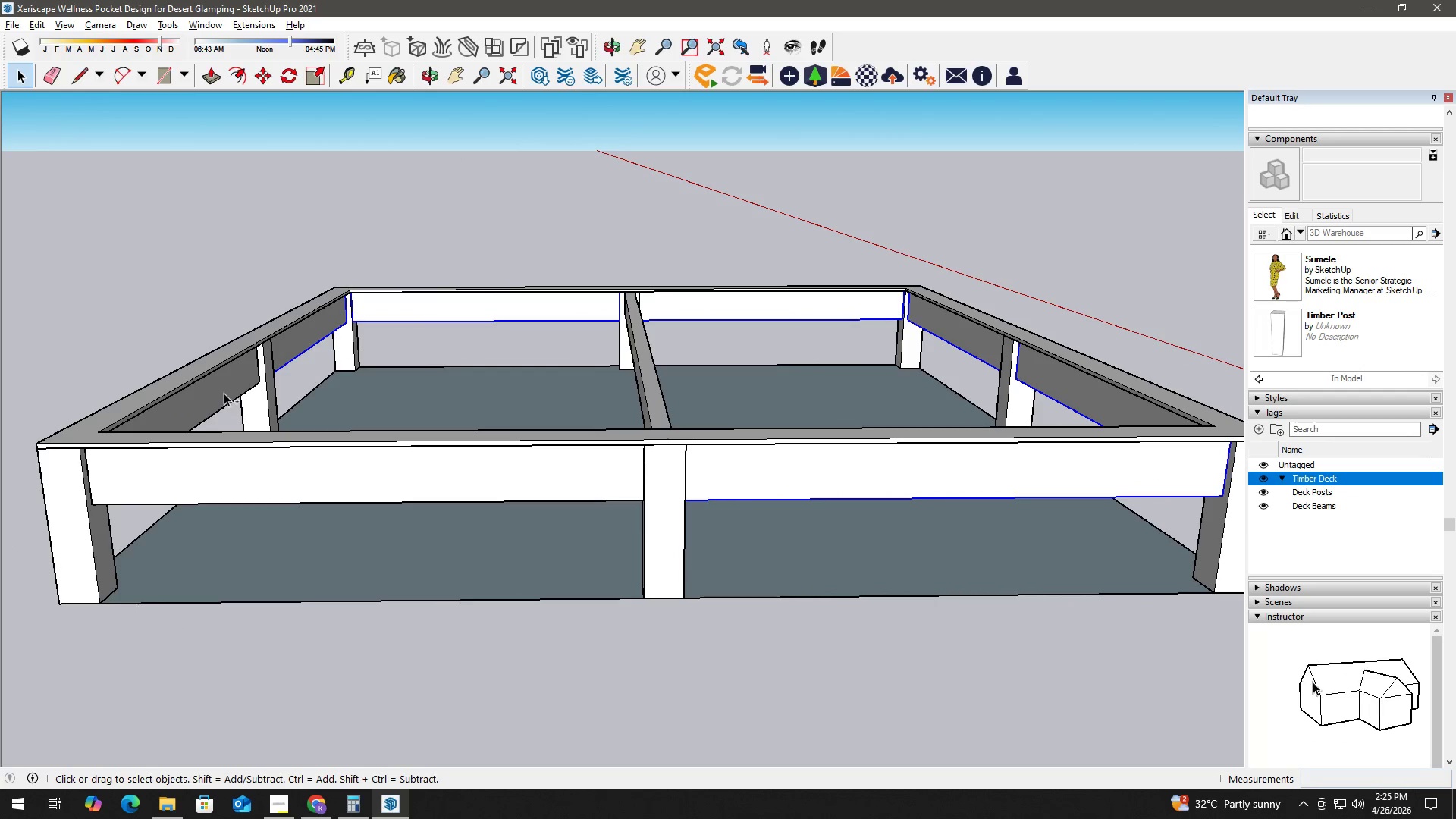 
left_click([224, 393])
 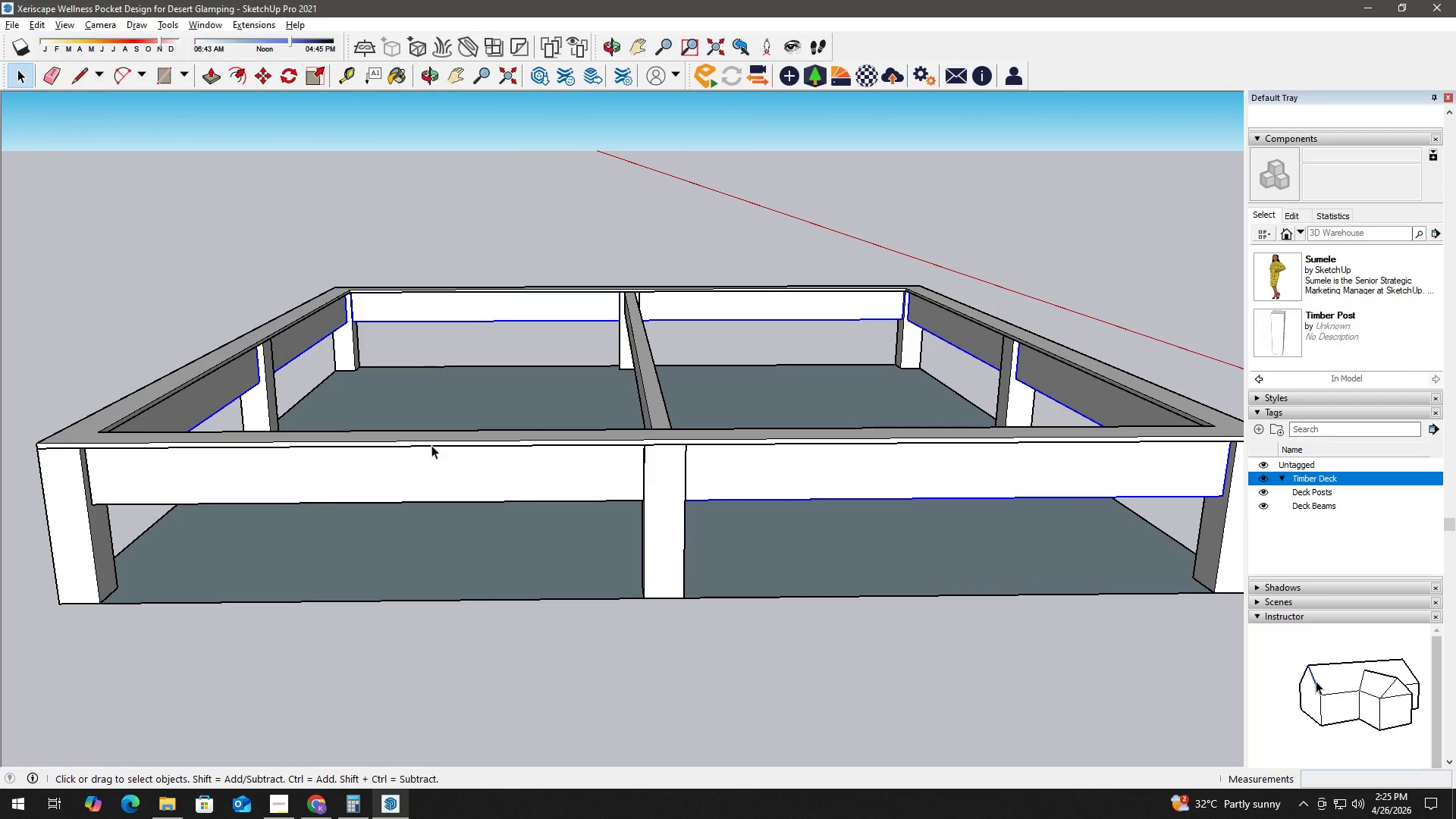 
hold_key(key=ControlLeft, duration=0.39)
left_click([472, 461])
 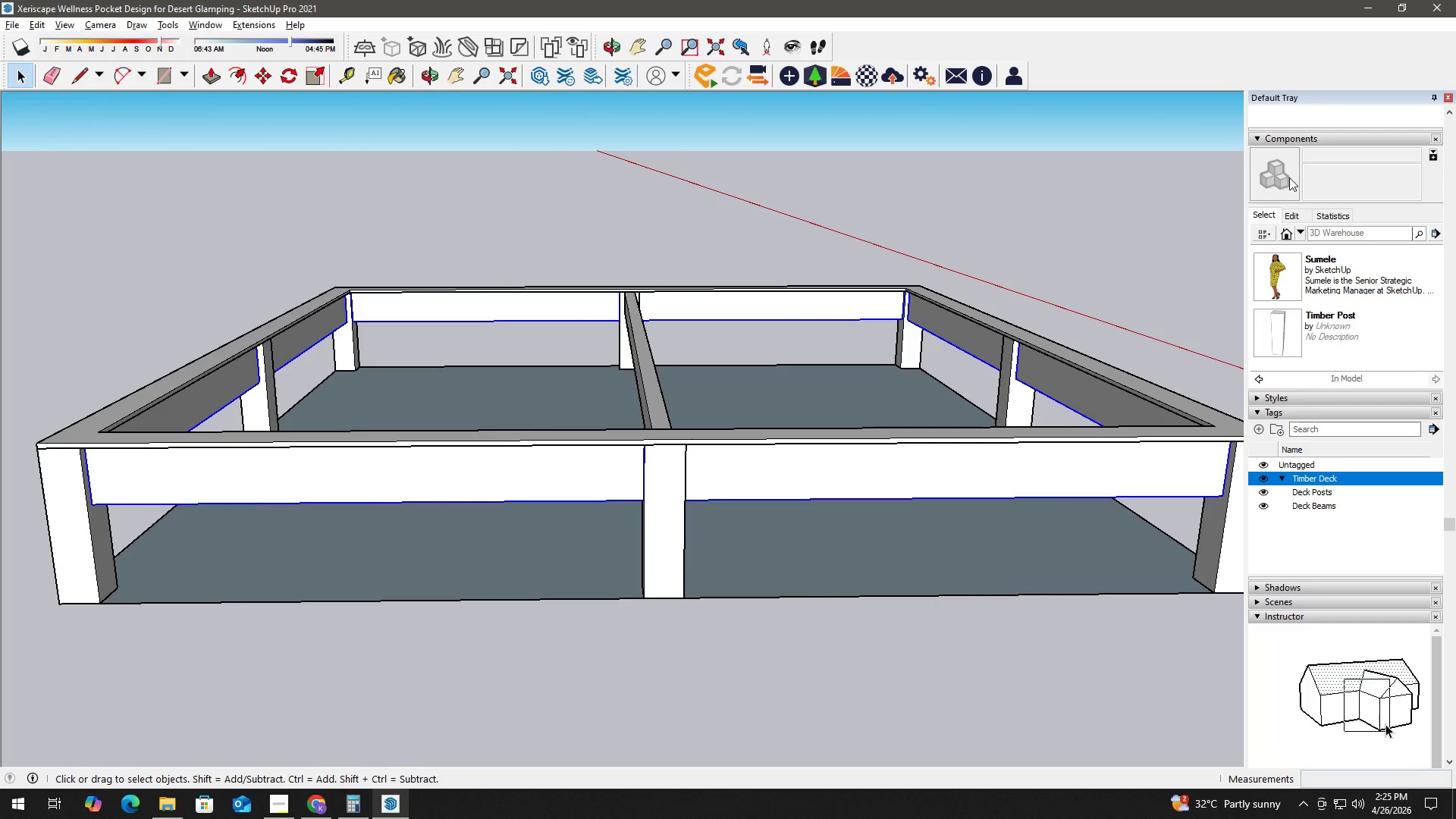 
scroll: coordinate [1451, 184], scroll_direction: up, amount: 7.0
 